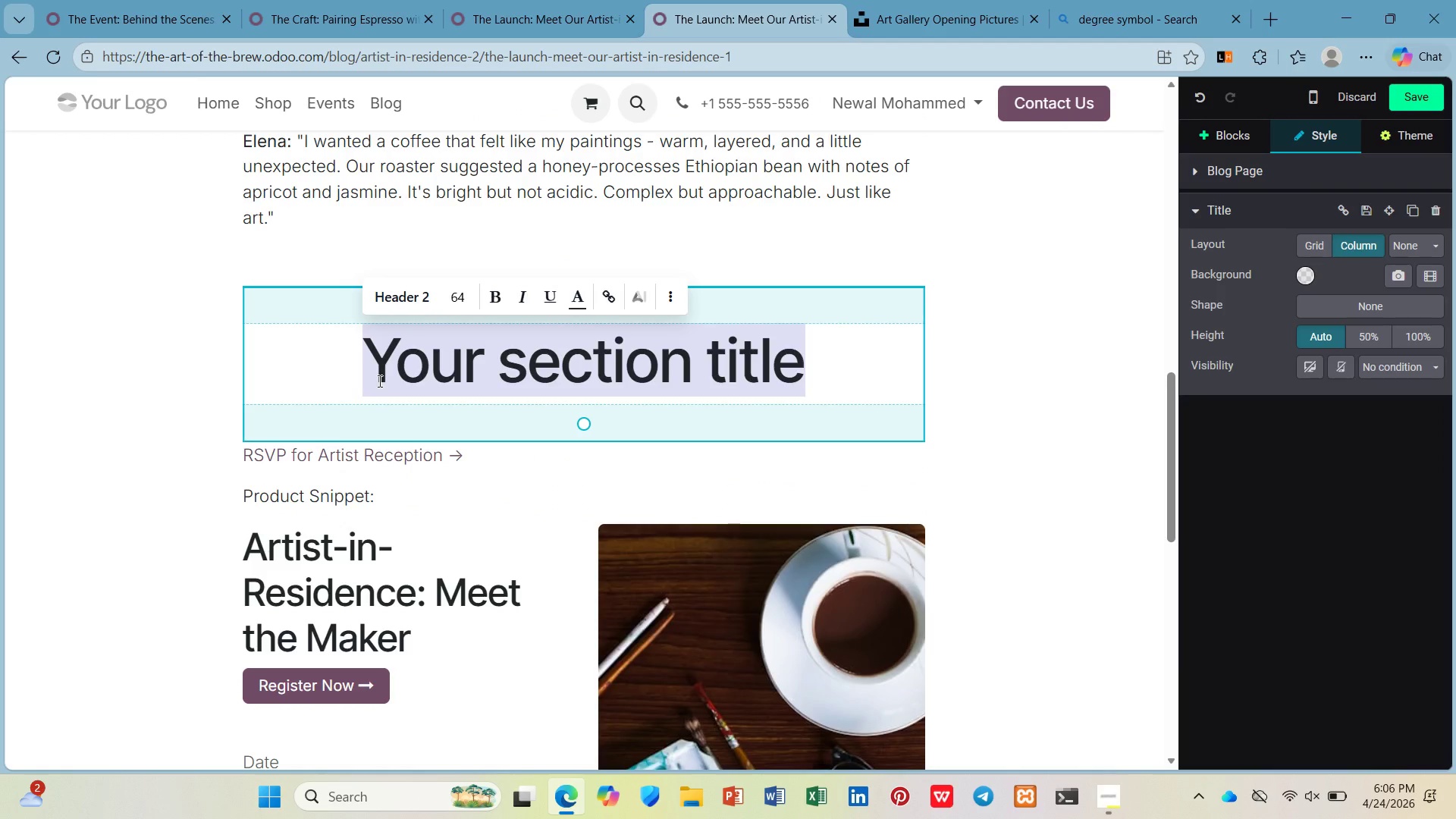 
key(Slash)
 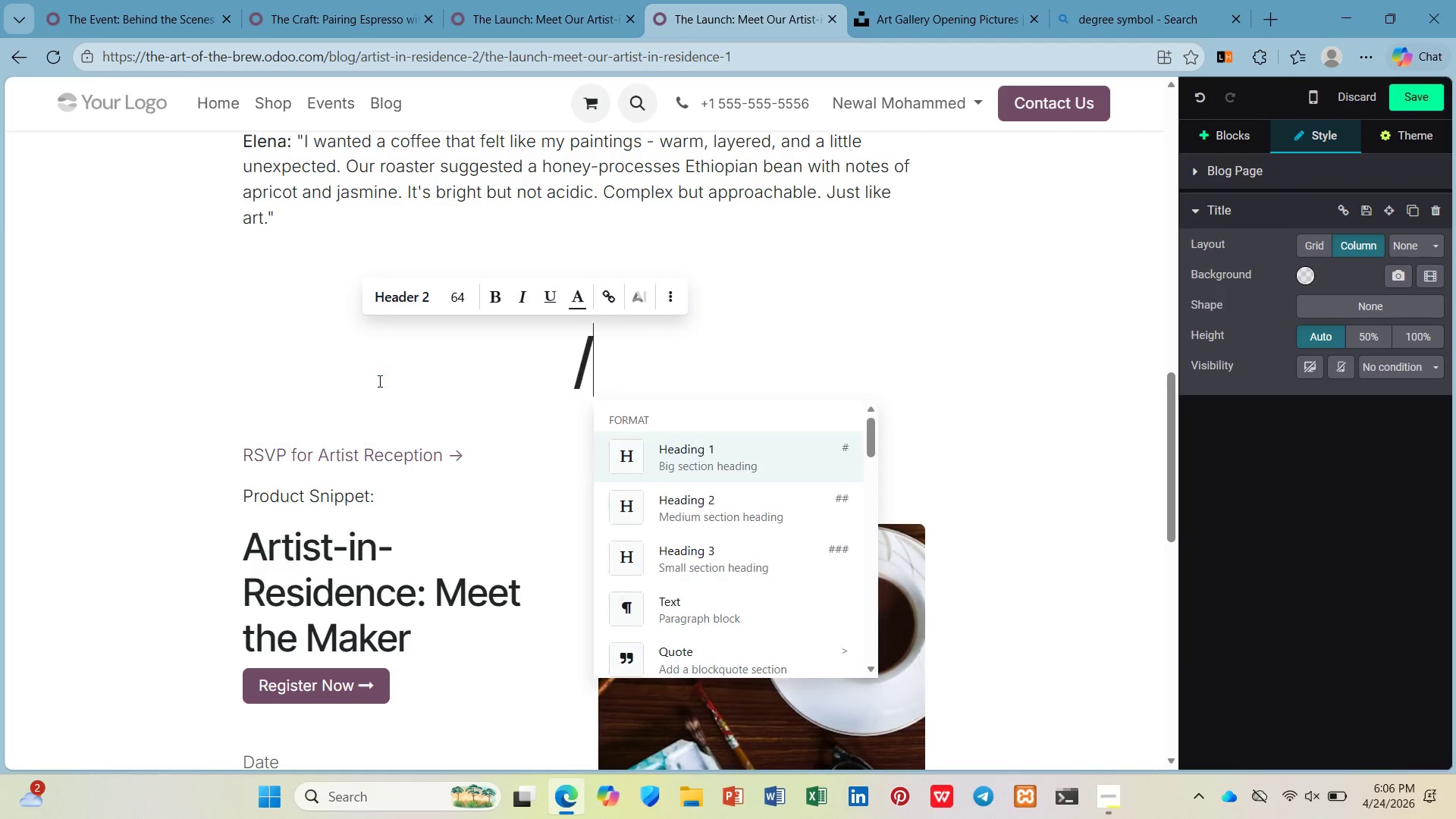 
key(P)
 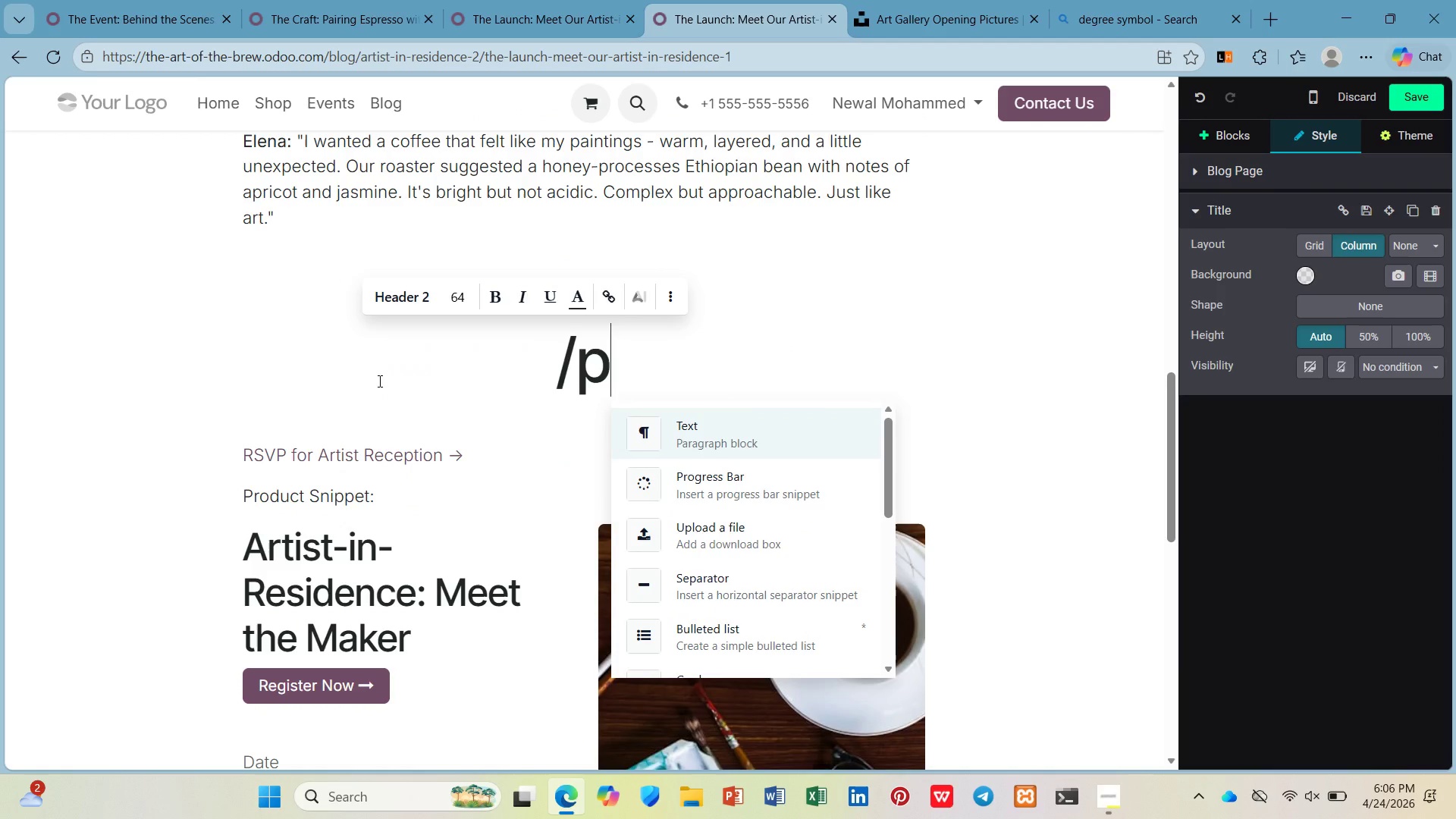 
key(Shift+ShiftRight)
 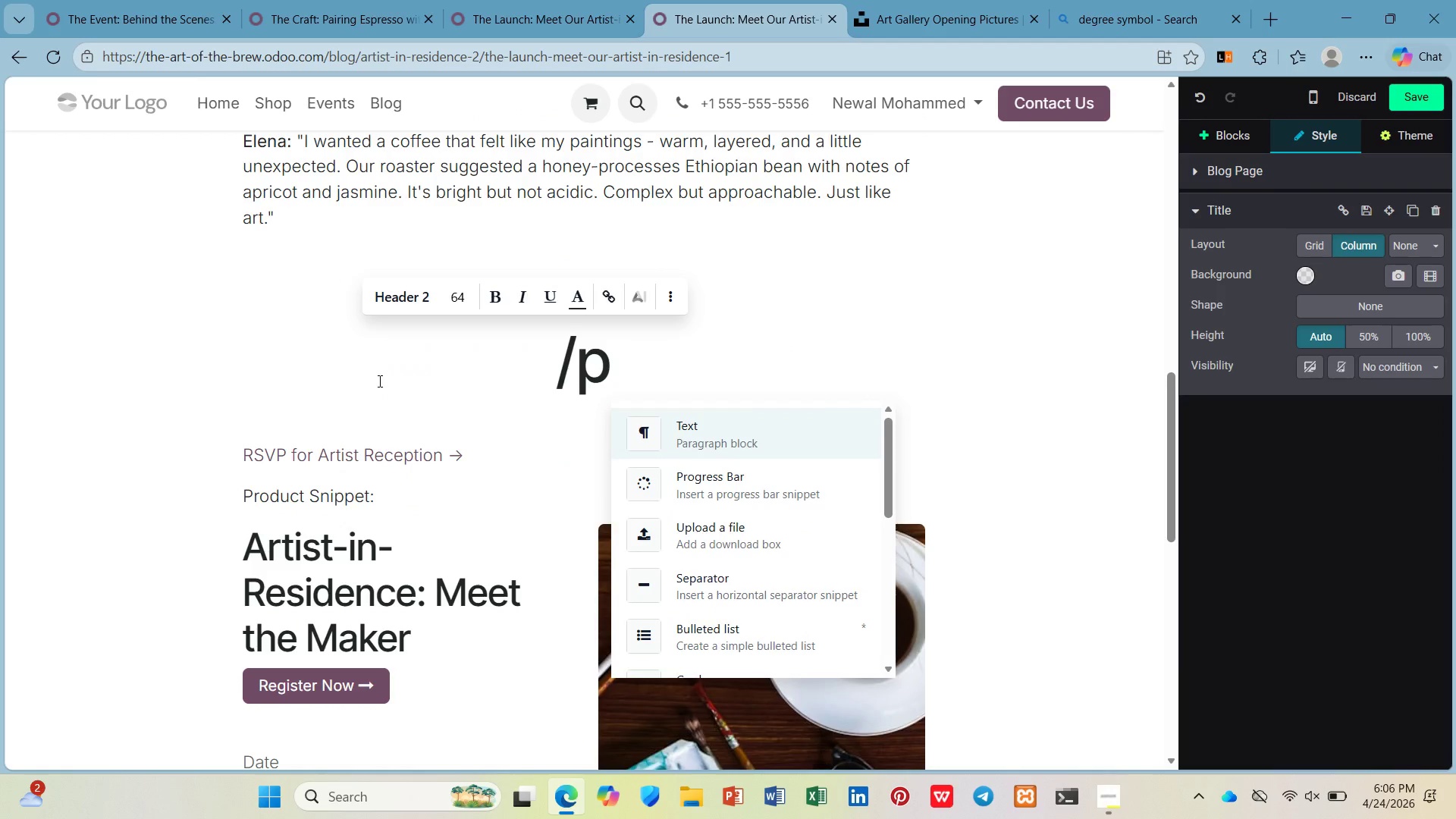 
key(Enter)
 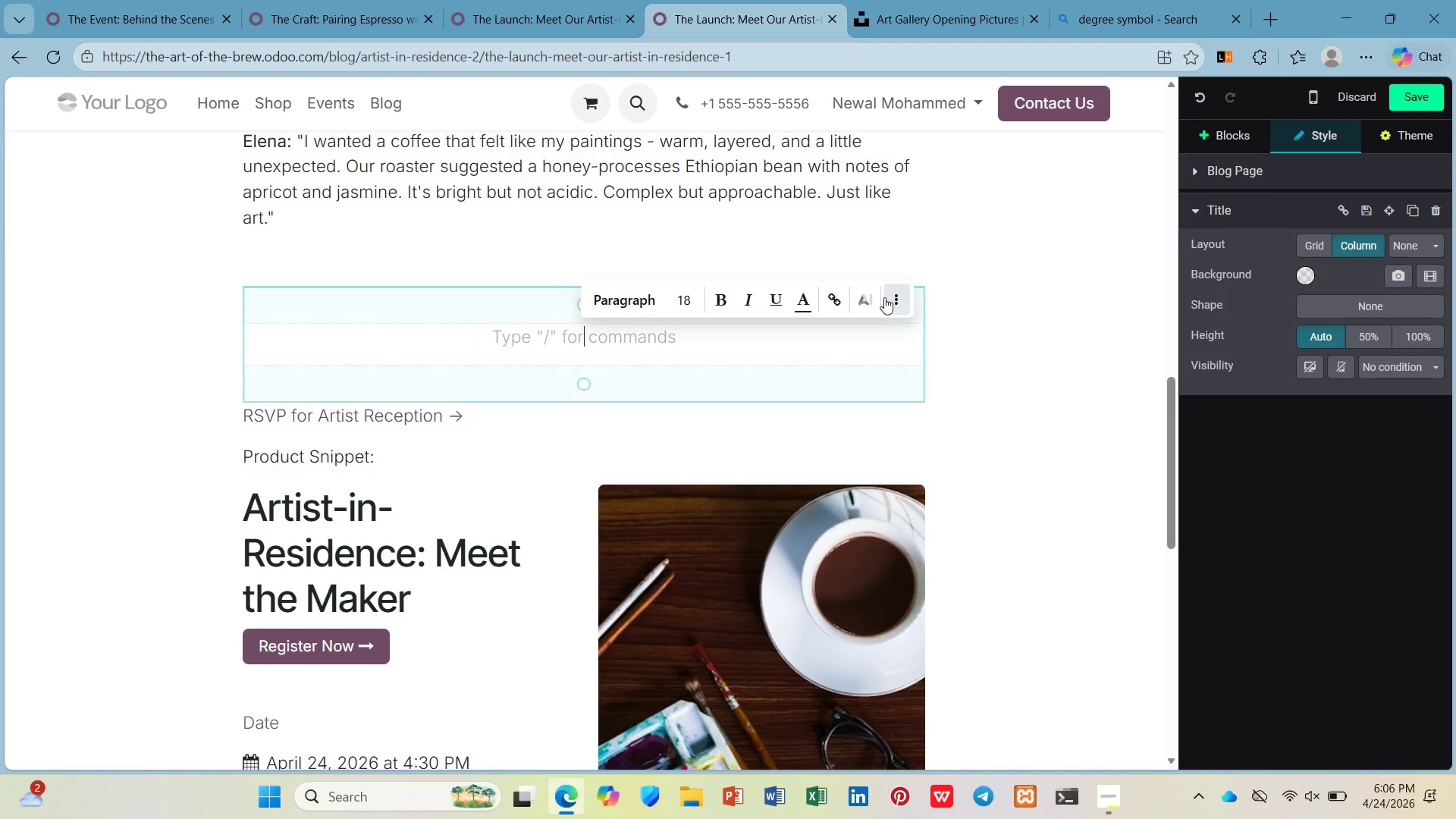 
left_click([1223, 136])
 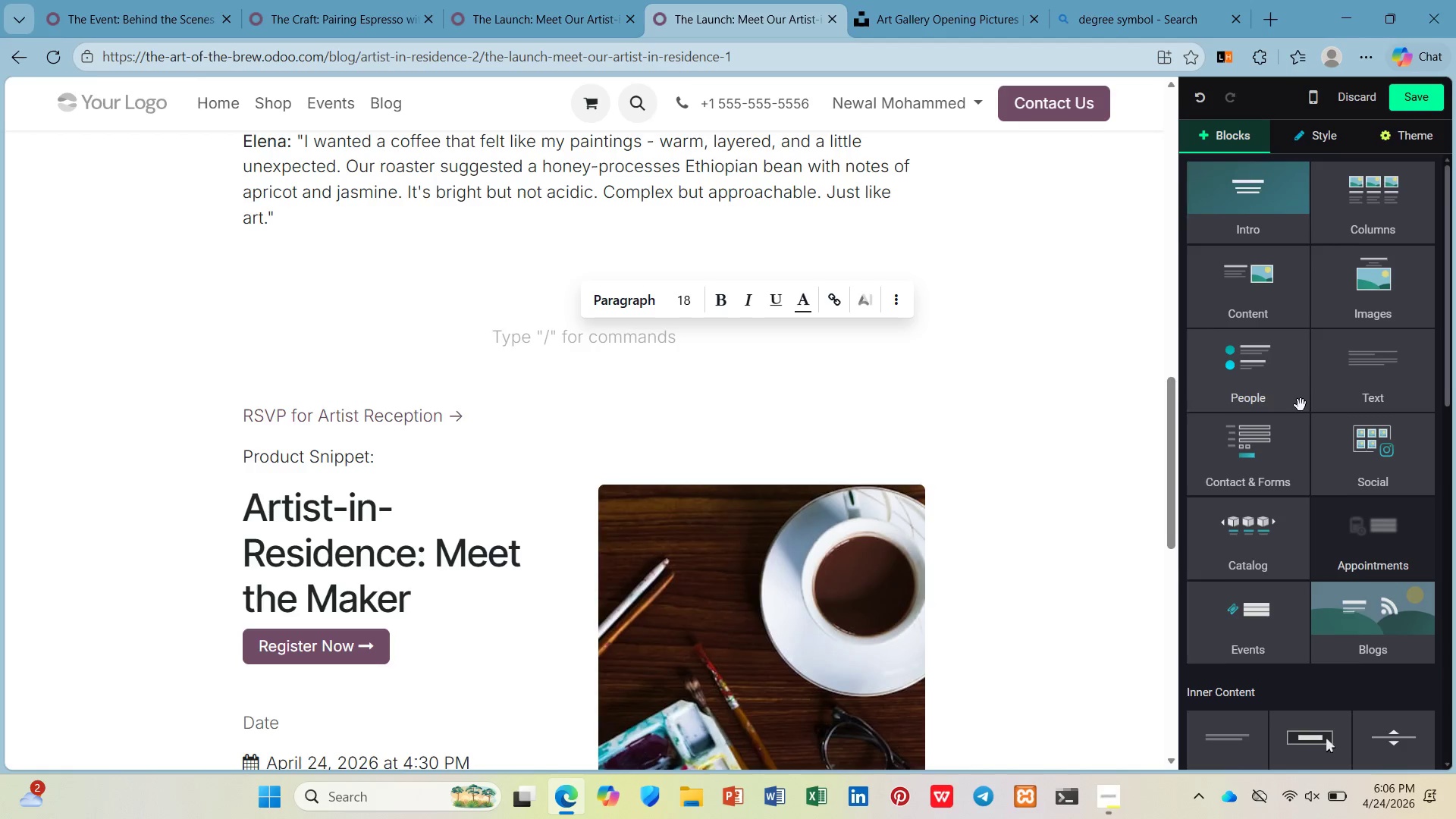 
scroll: coordinate [1297, 407], scroll_direction: down, amount: 6.0
 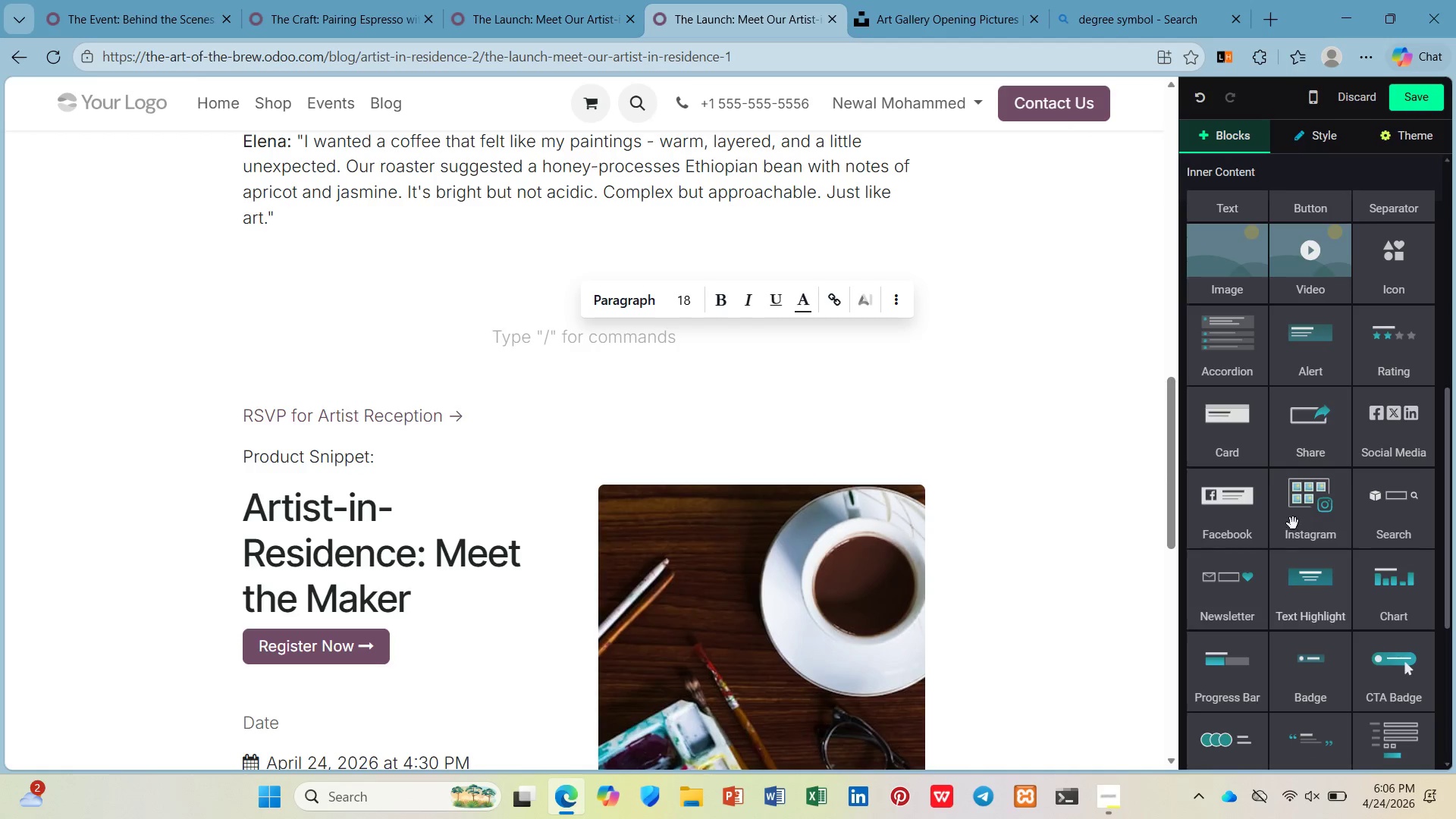 
scroll: coordinate [1309, 234], scroll_direction: up, amount: 1.0
 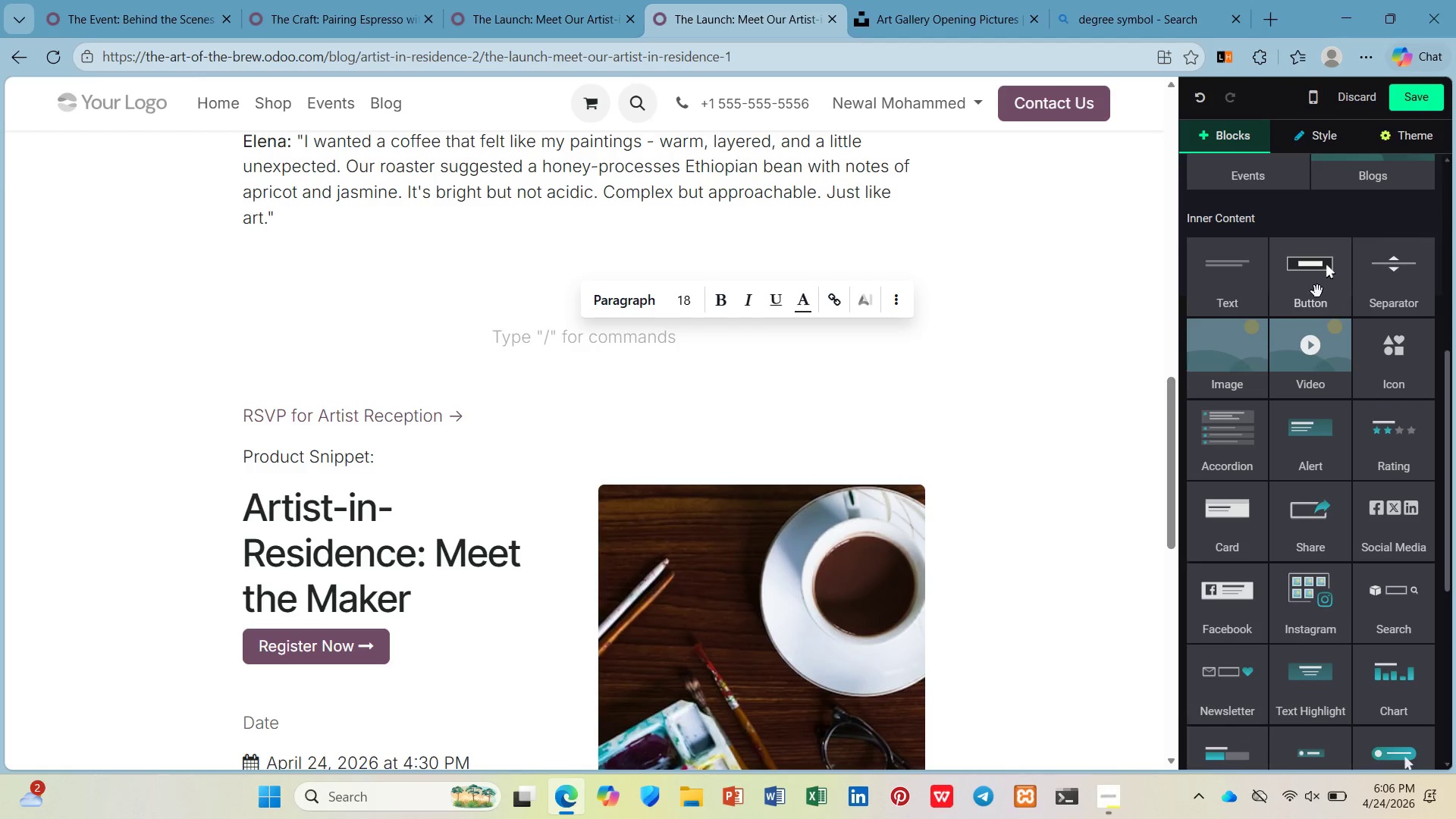 
left_click_drag(start_coordinate=[1317, 293], to_coordinate=[645, 351])
 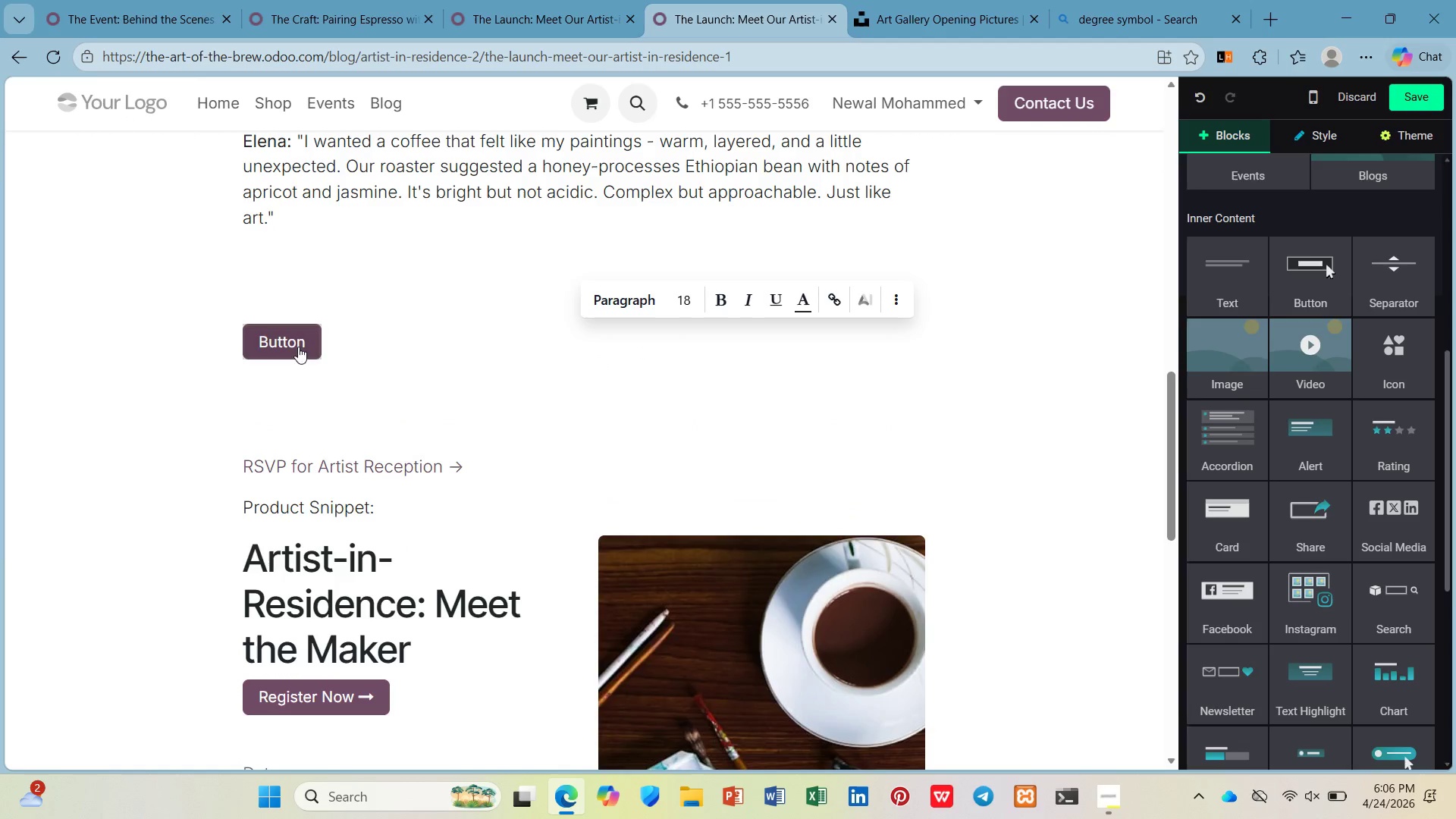 
left_click([327, 433])
 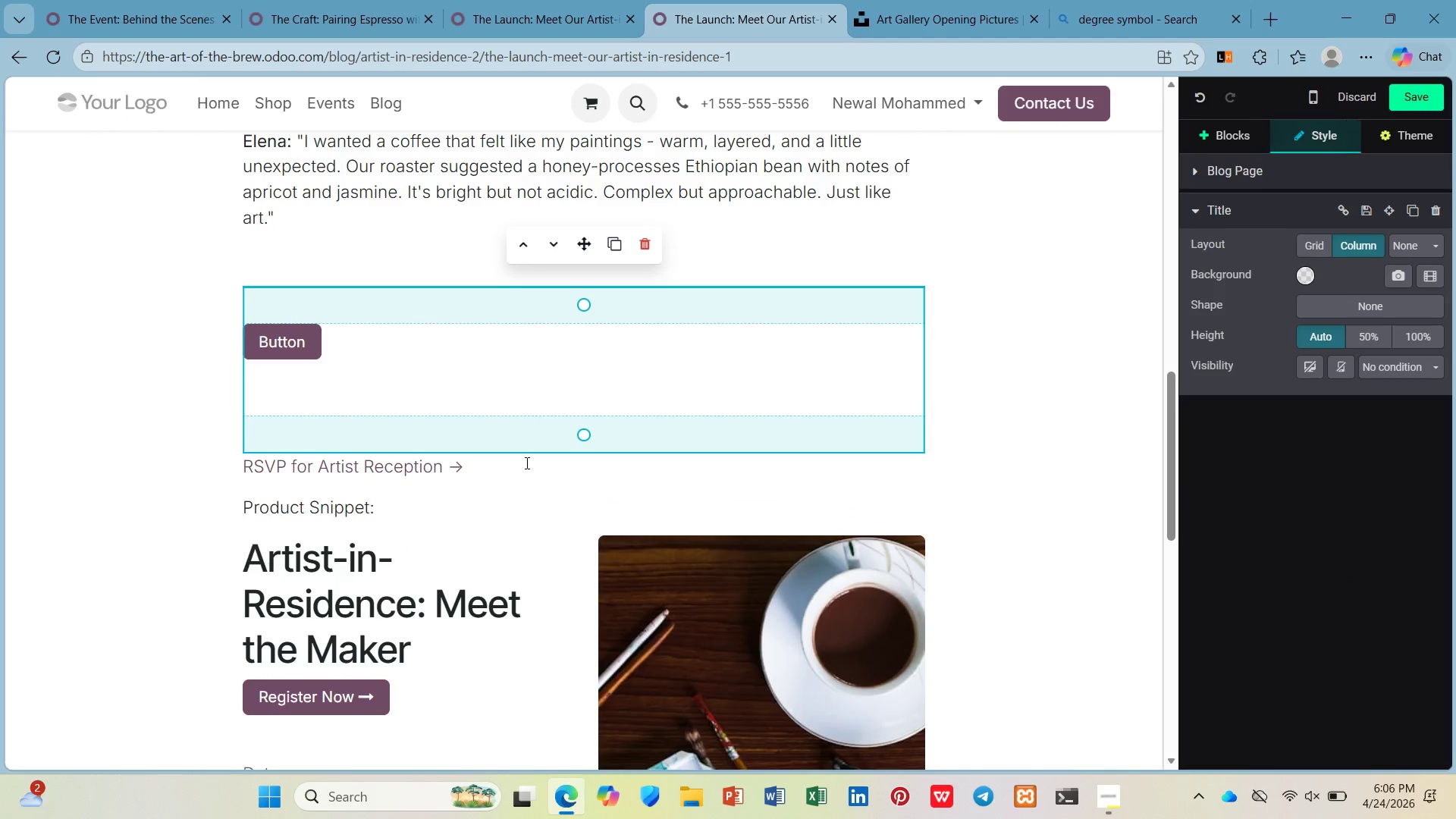 
left_click_drag(start_coordinate=[526, 455], to_coordinate=[539, 373])
 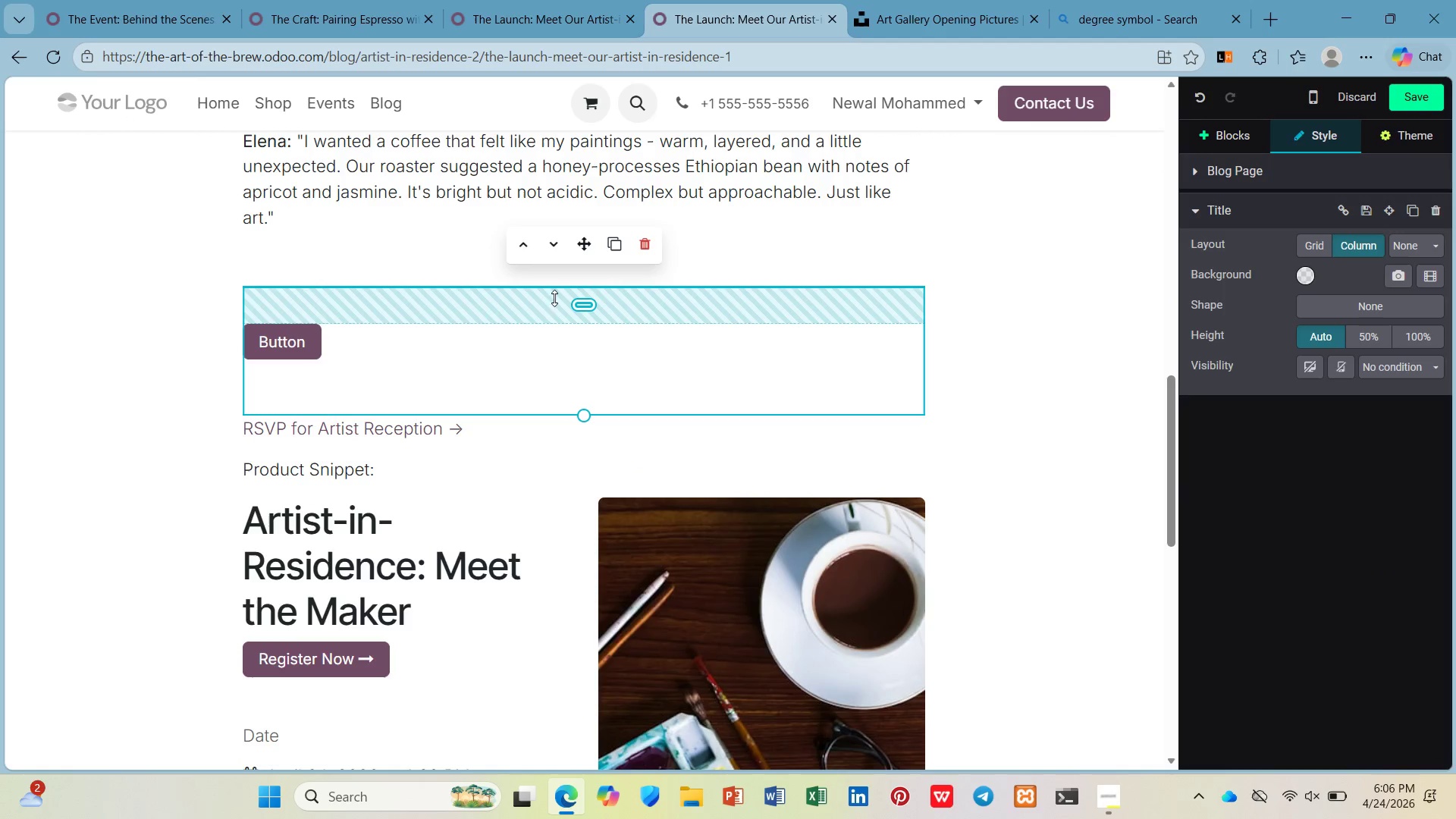 
left_click_drag(start_coordinate=[557, 305], to_coordinate=[559, 250])
 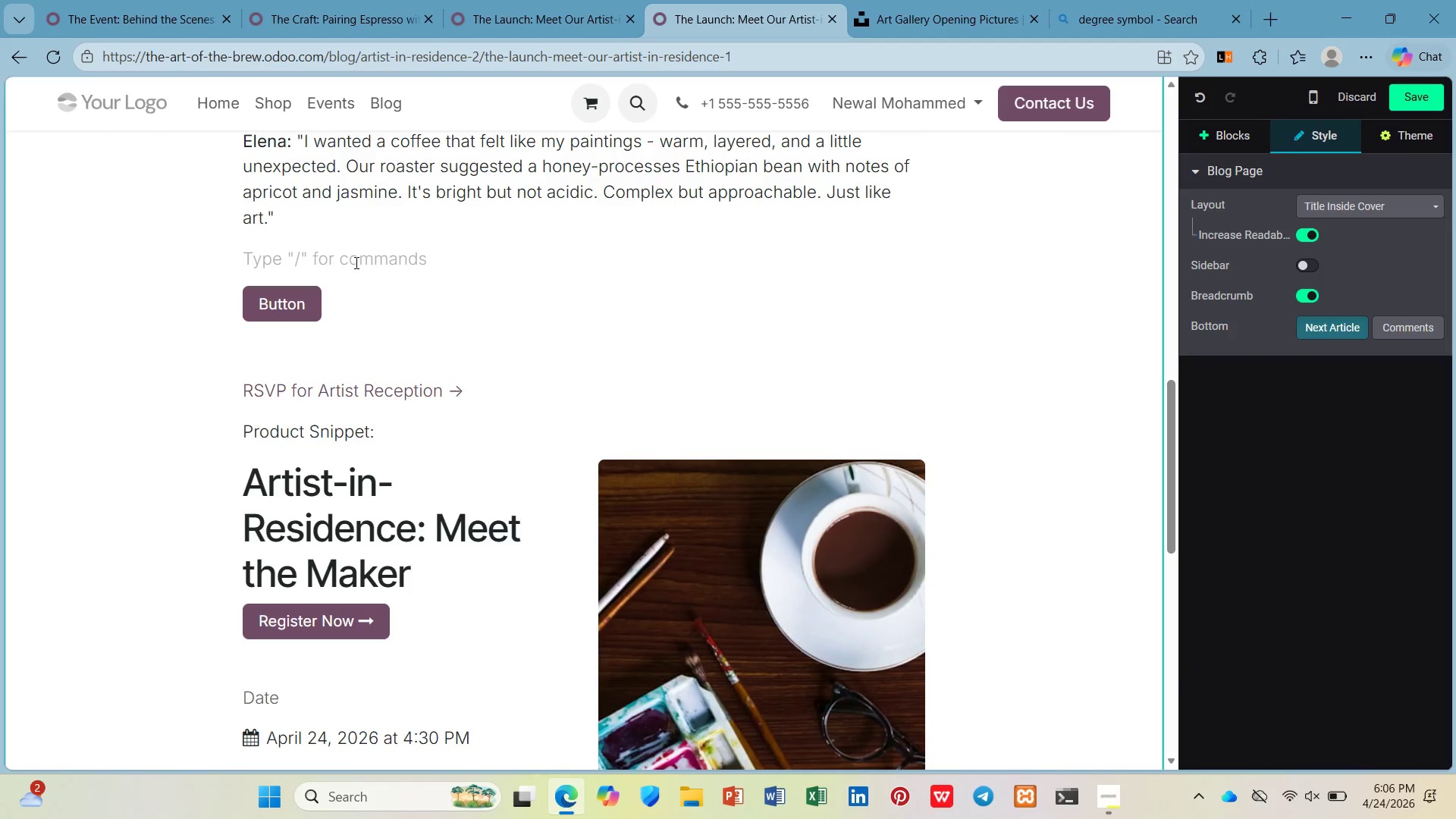 
key(Backslash)
 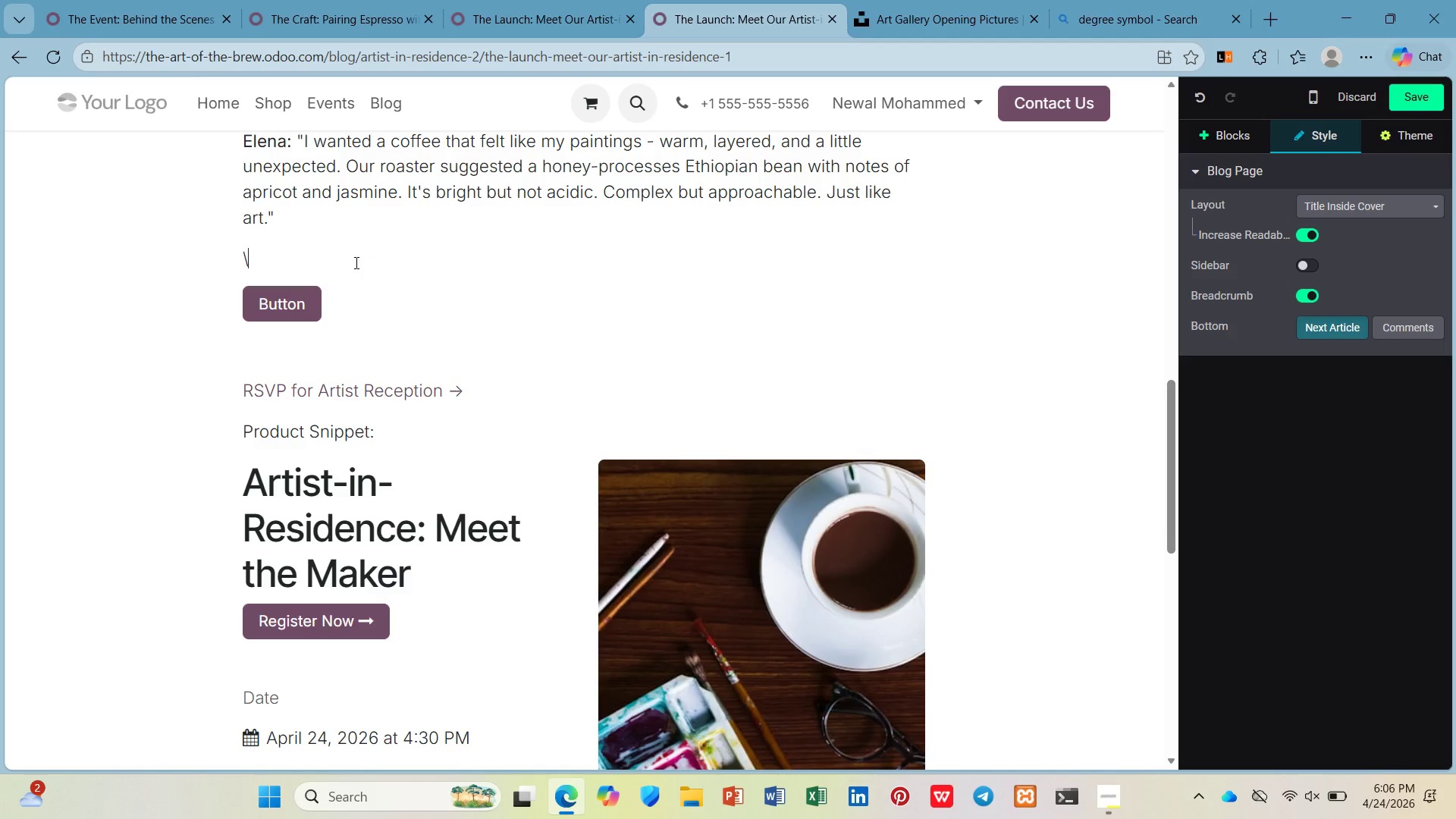 
key(Backspace)
 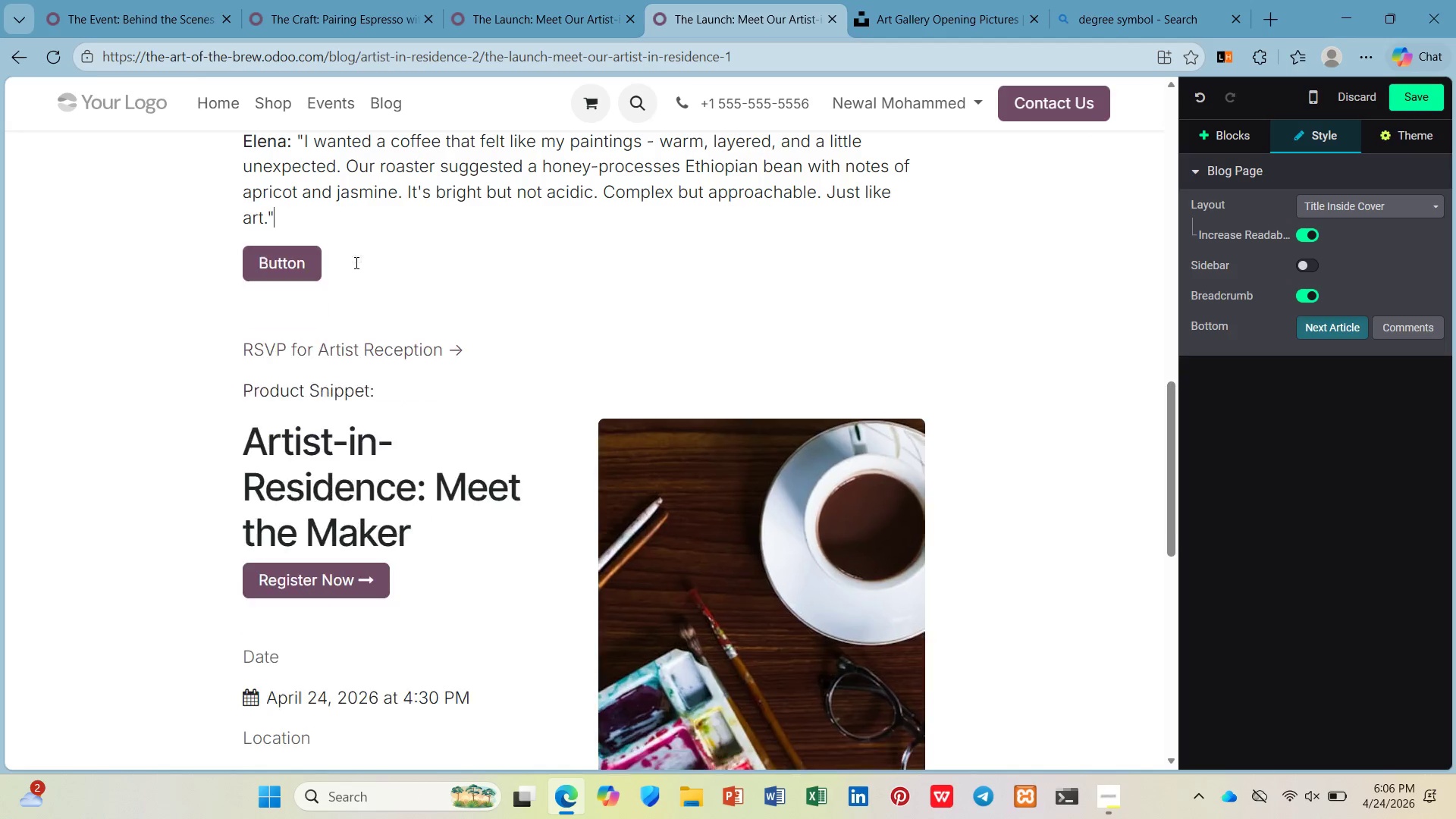 
key(Backspace)
 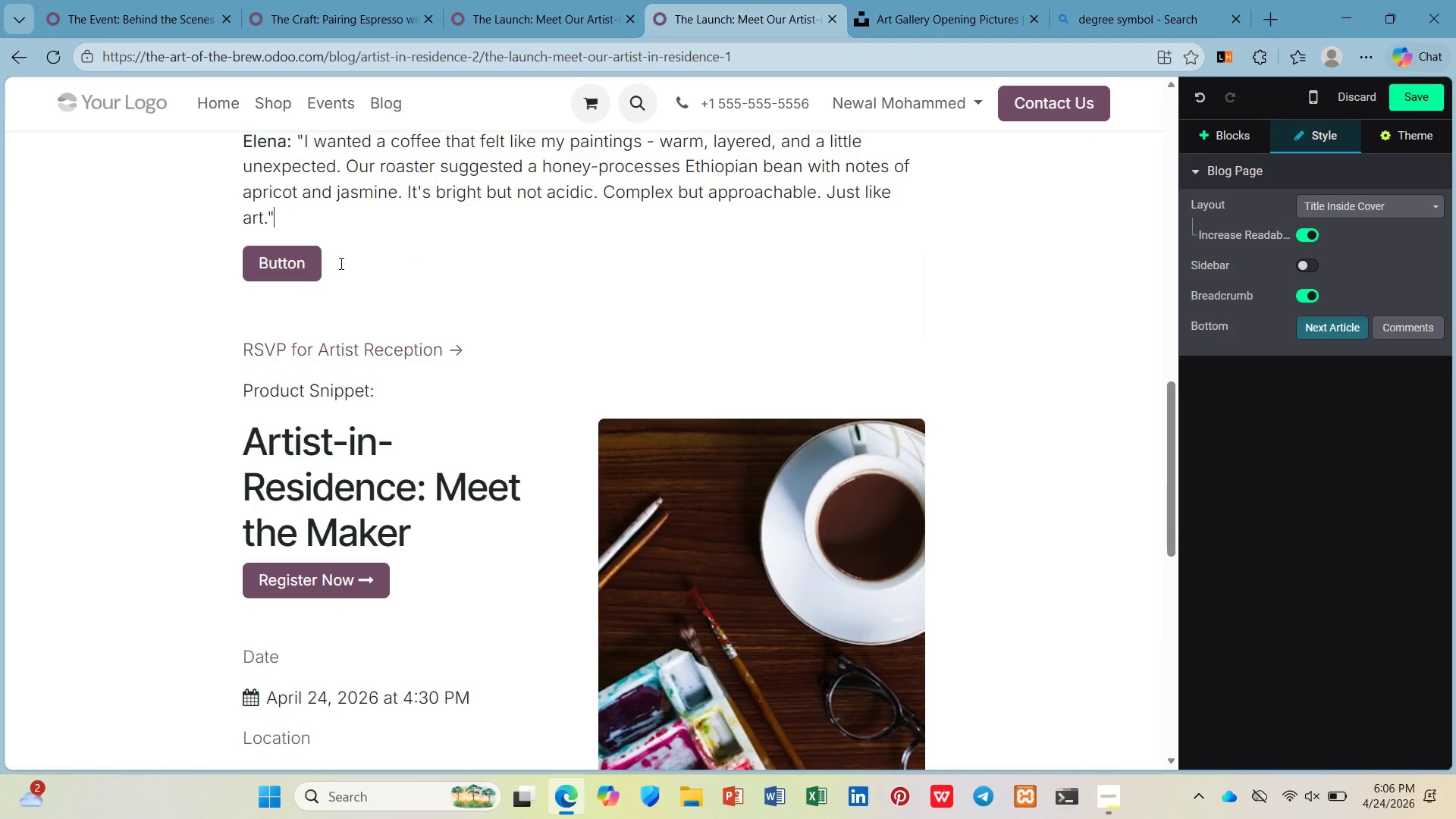 
left_click([299, 259])
 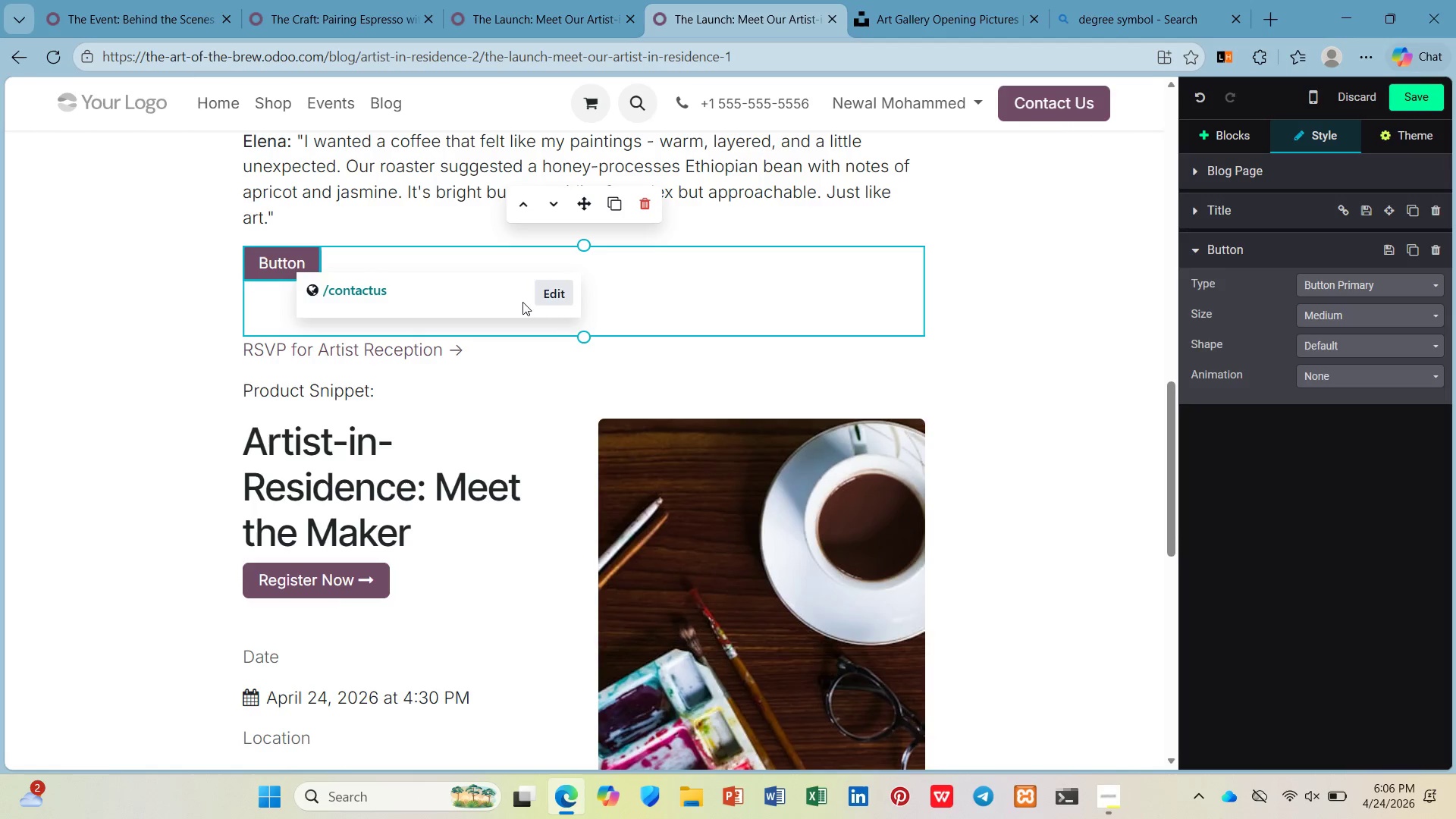 
left_click([539, 291])
 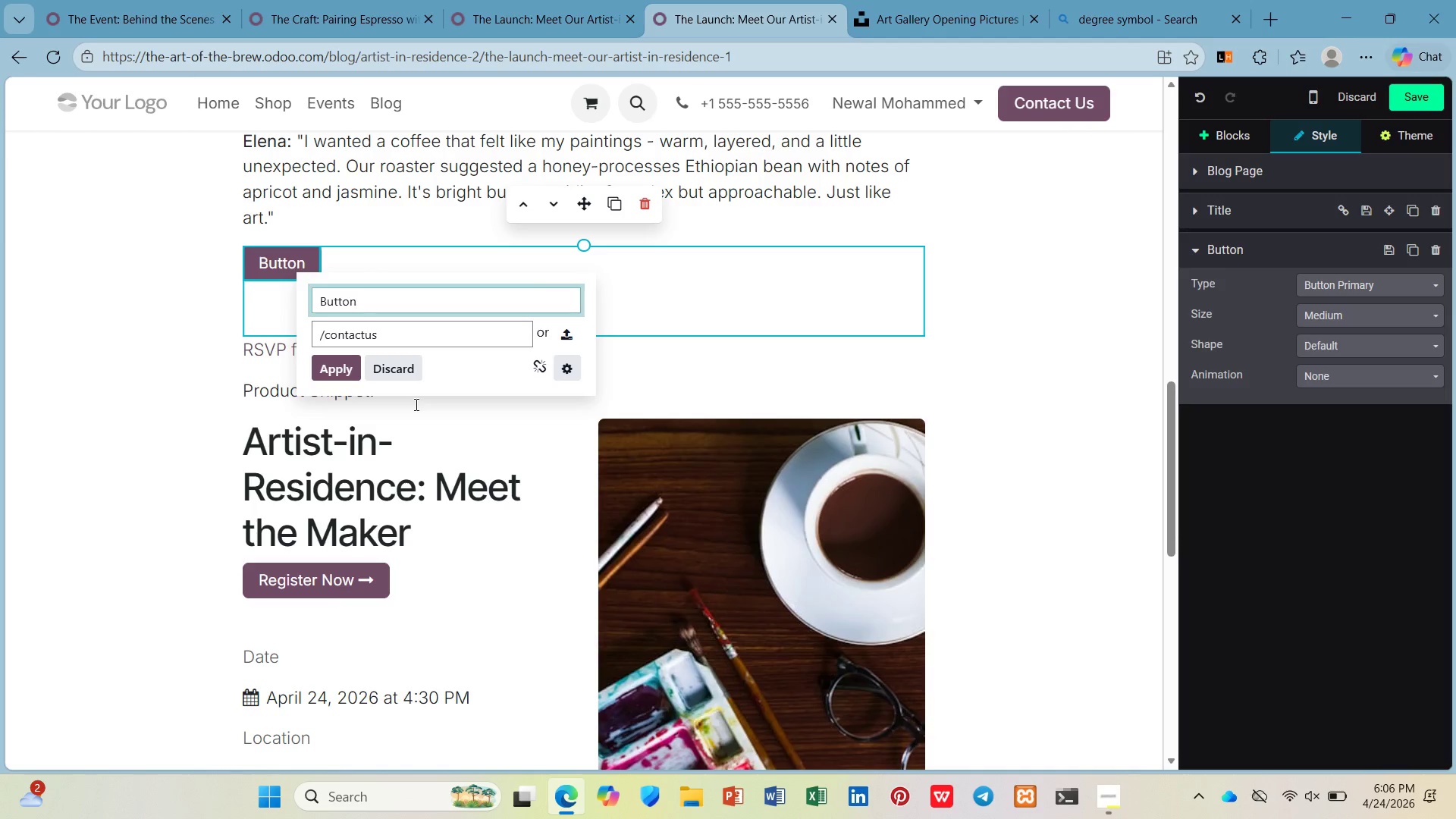 
hold_key(key=Backspace, duration=0.84)
 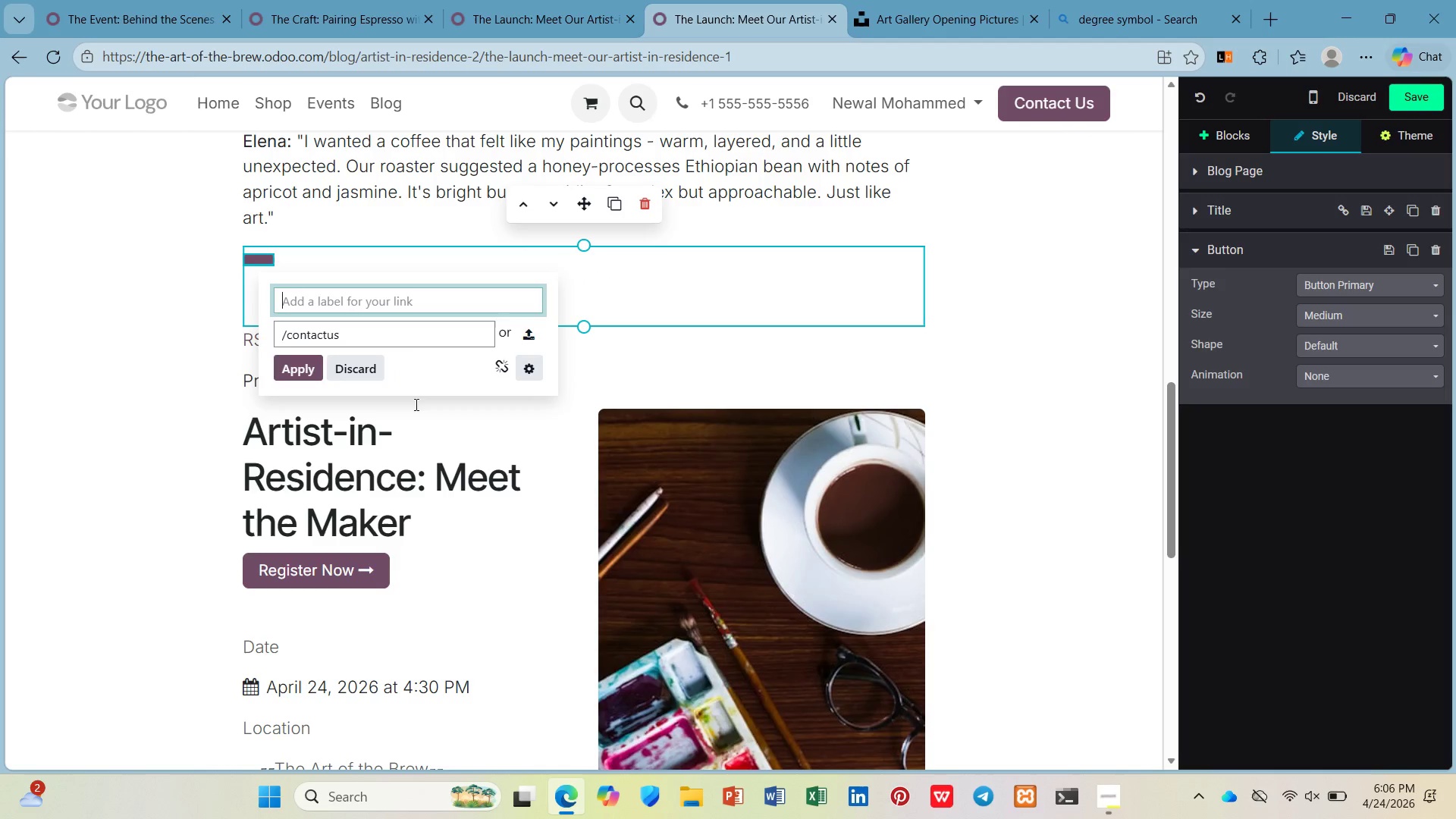 
type(RSVP for Arr)
key(Backspace)
type(tist Reception ->)
 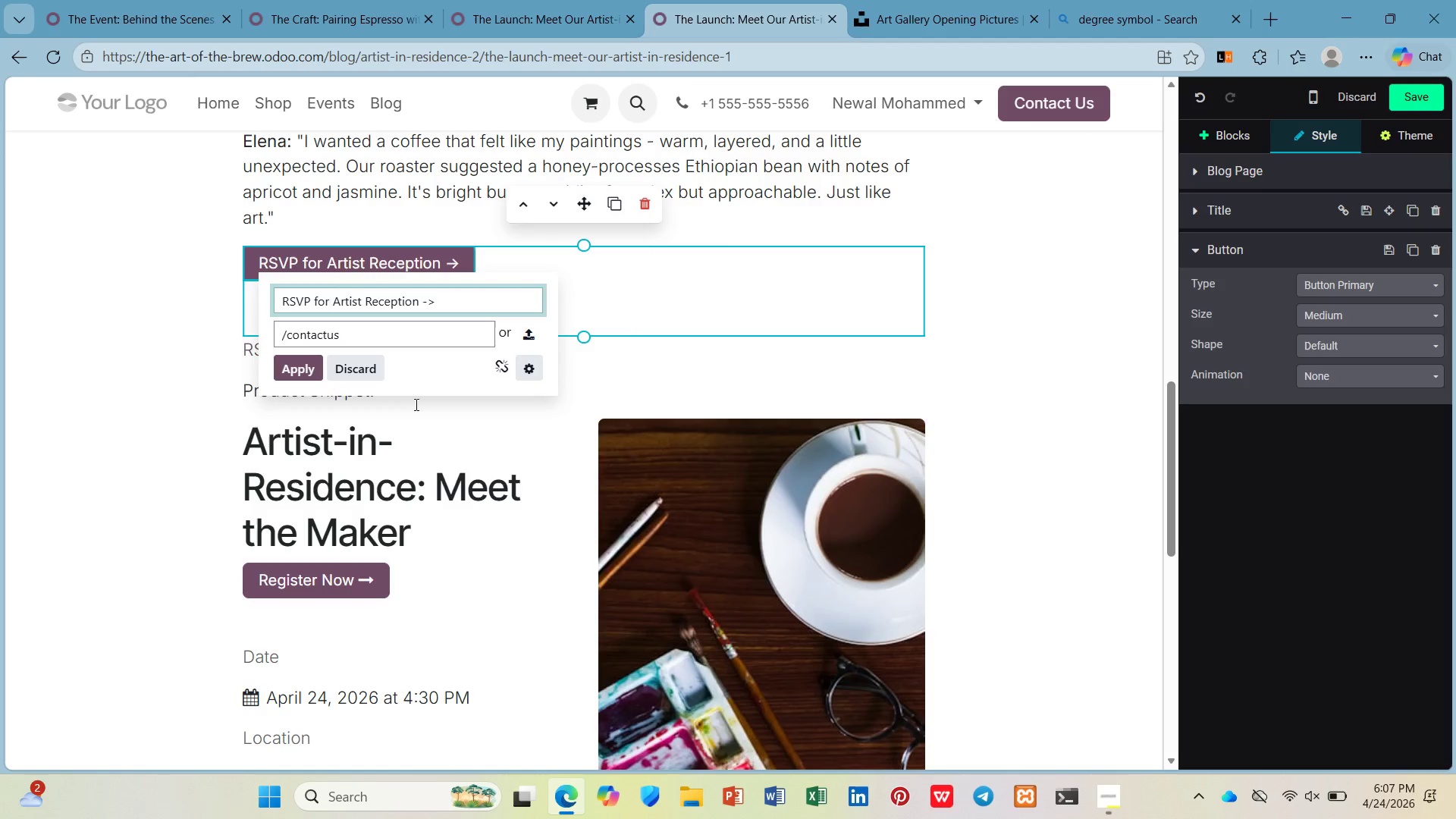 
left_click_drag(start_coordinate=[354, 327], to_coordinate=[309, 328])
 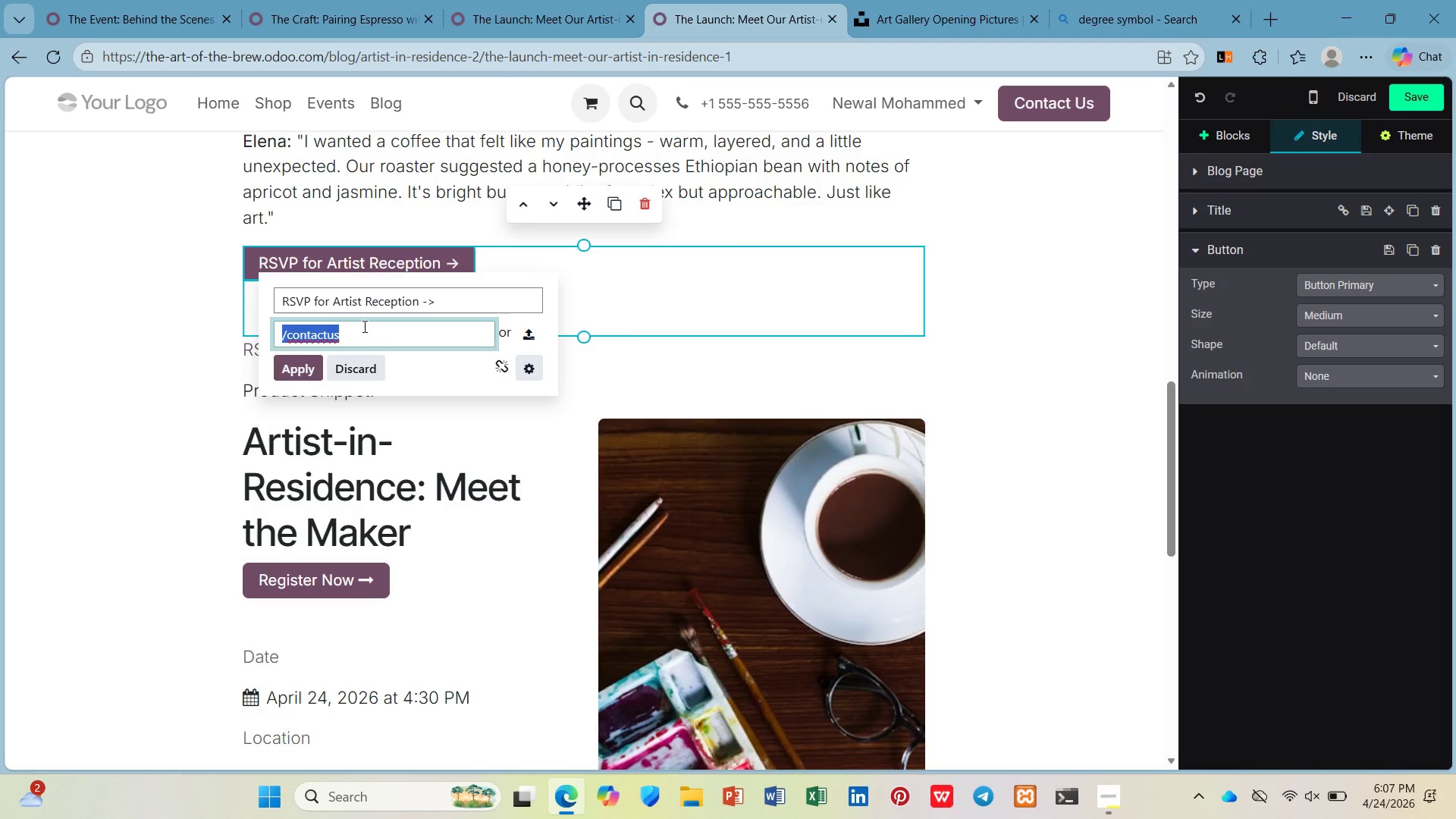 
key(Control+V)
 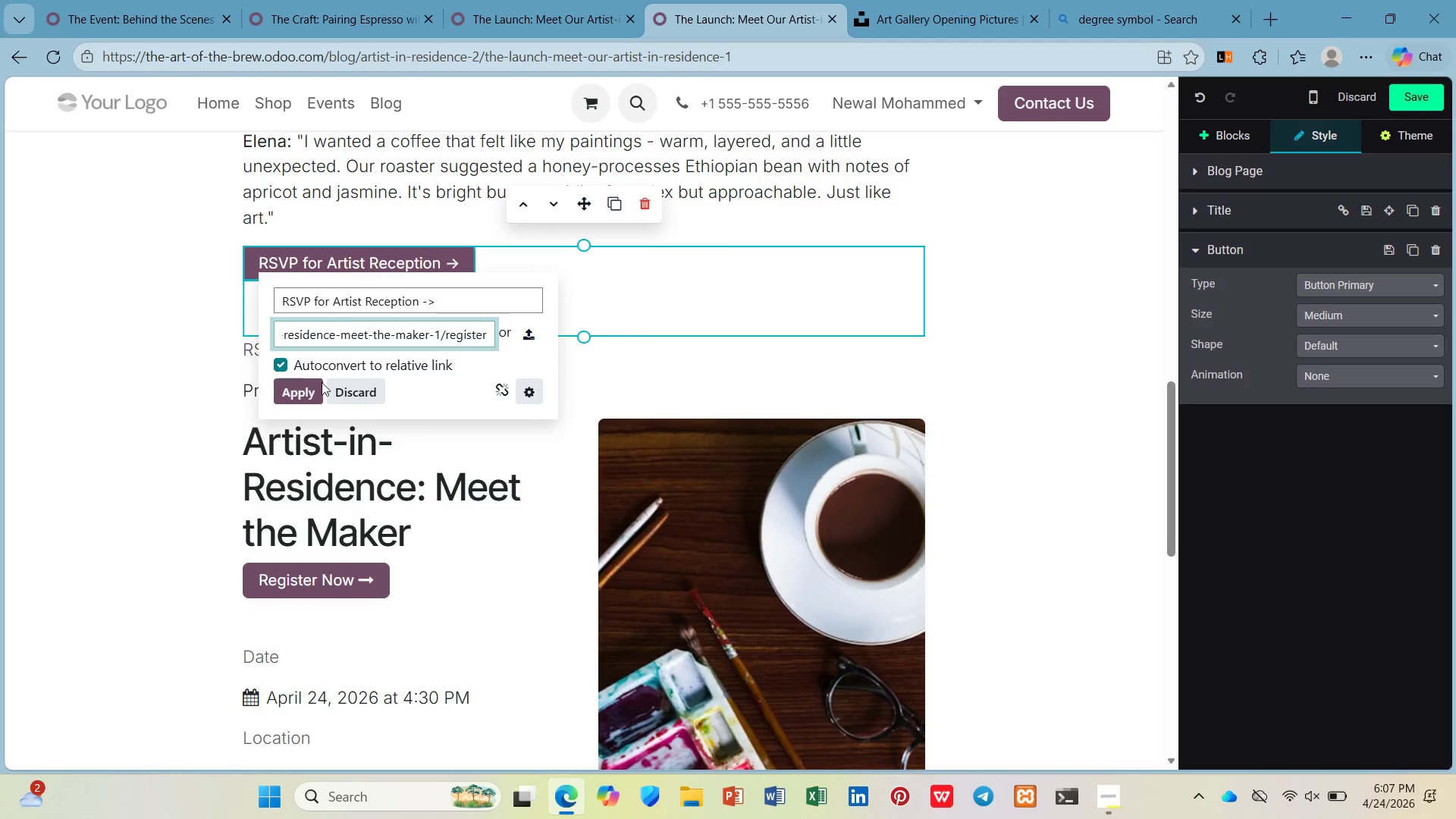 
left_click([309, 387])
 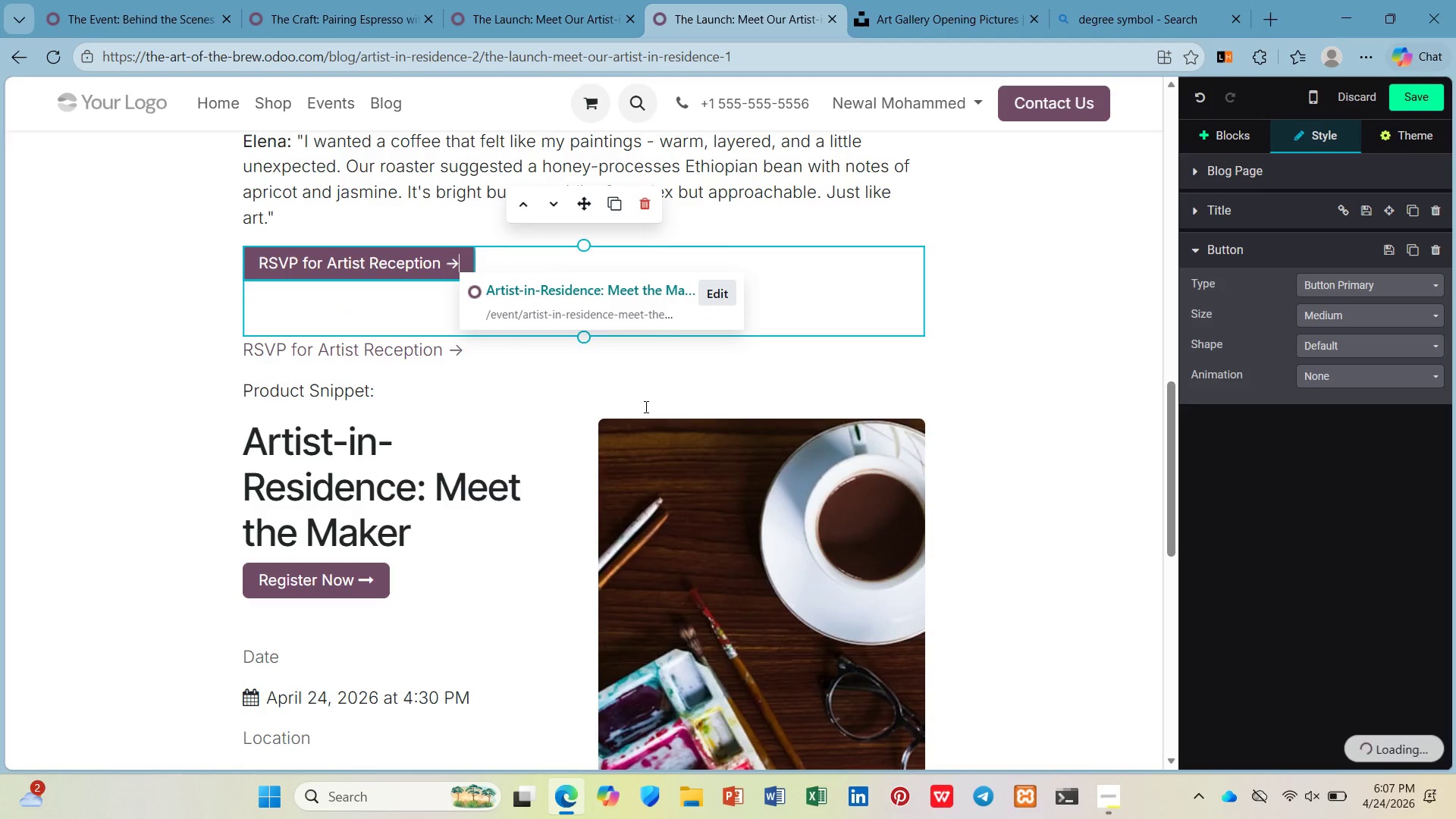 
left_click([507, 373])
 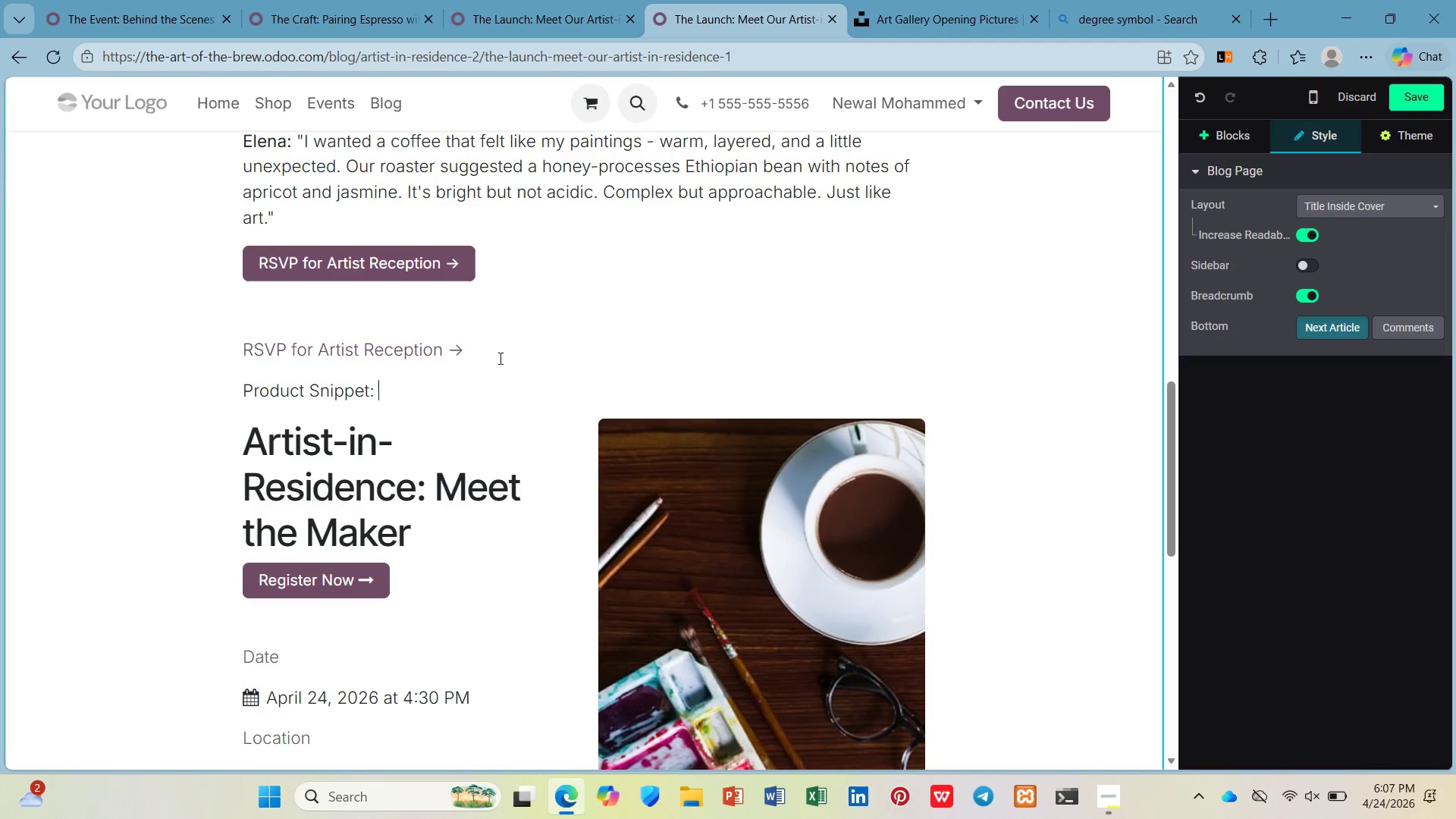 
left_click_drag(start_coordinate=[499, 358], to_coordinate=[225, 343])
 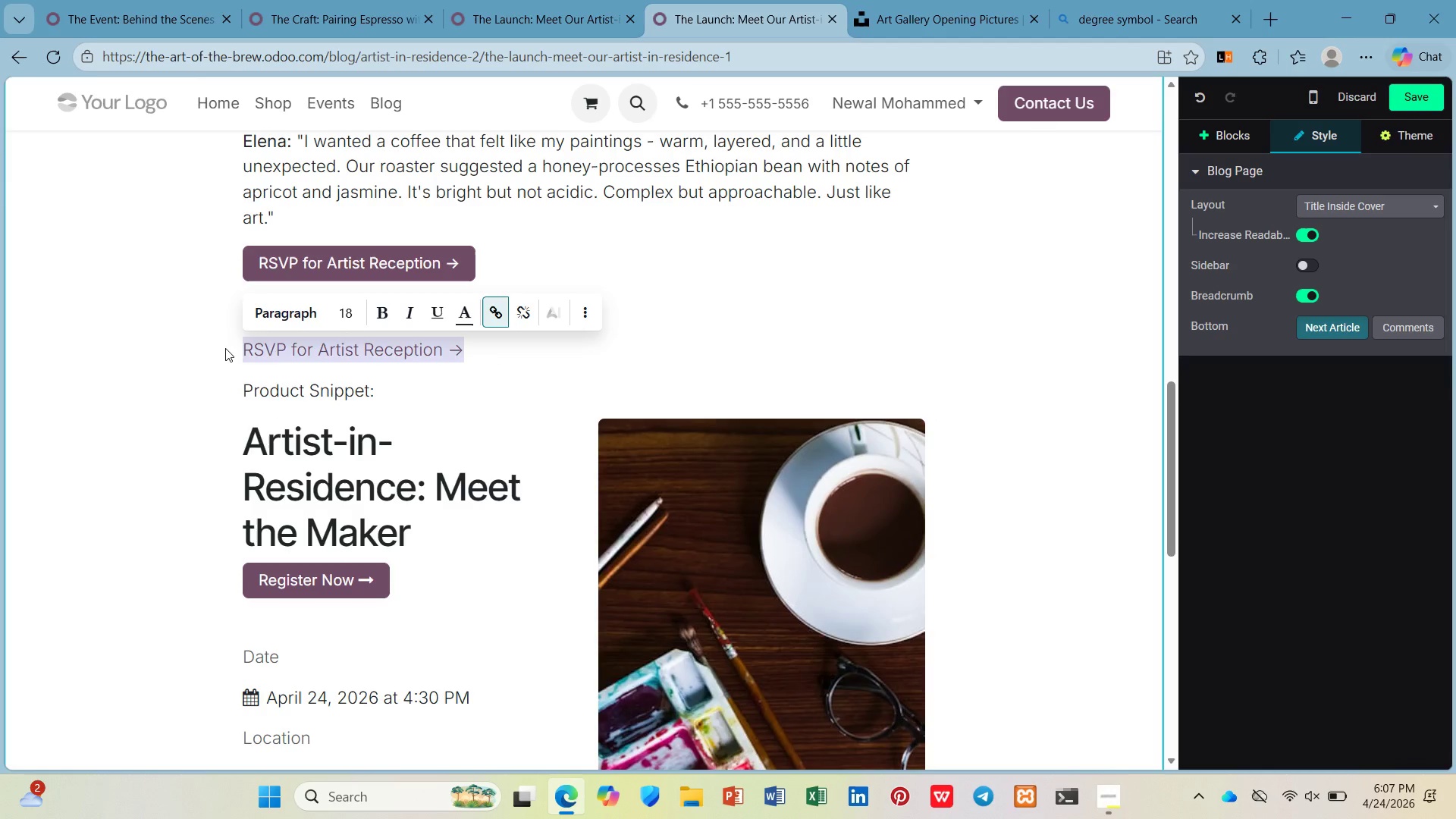 
key(Backspace)
 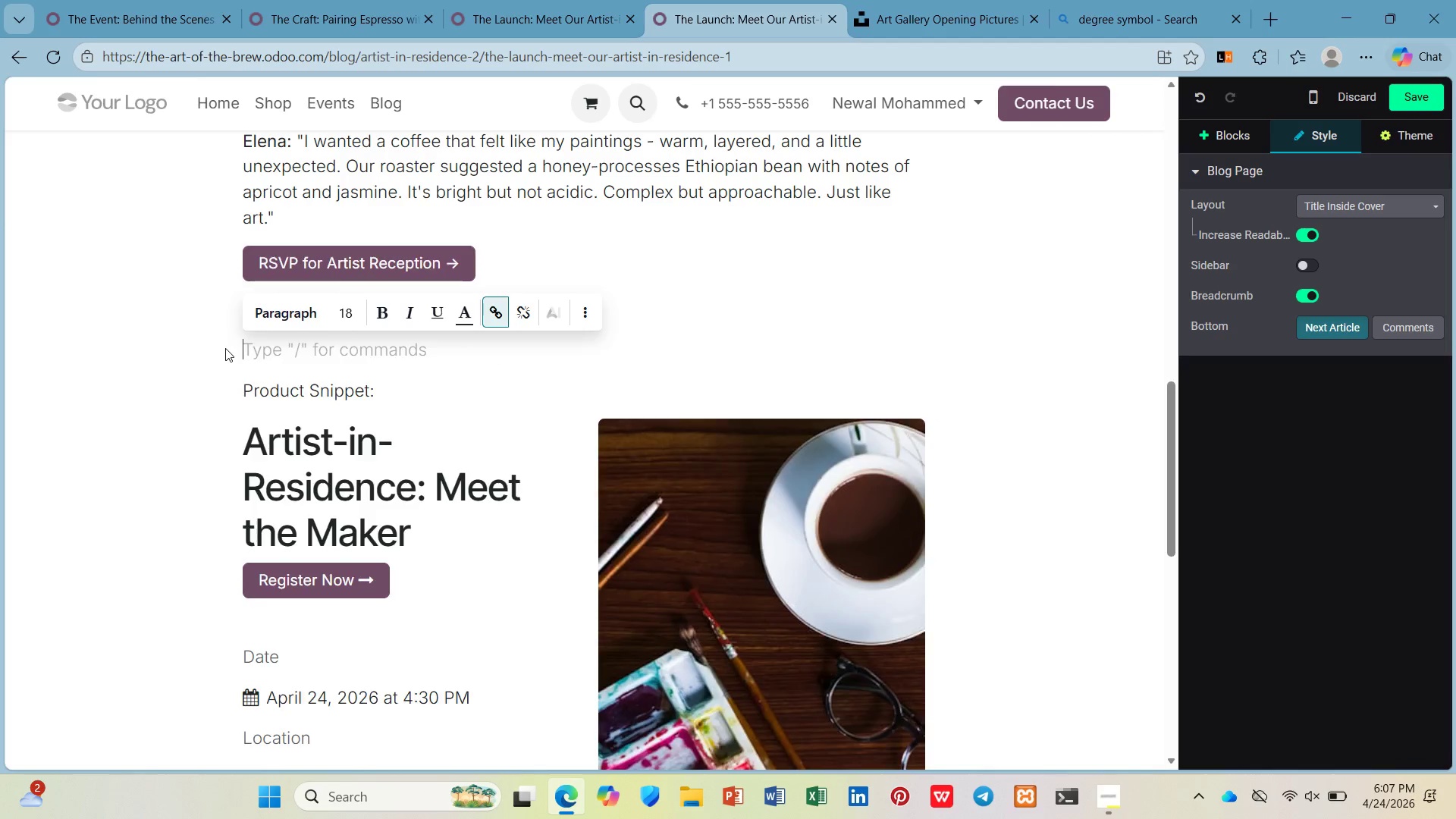 
key(Backspace)
 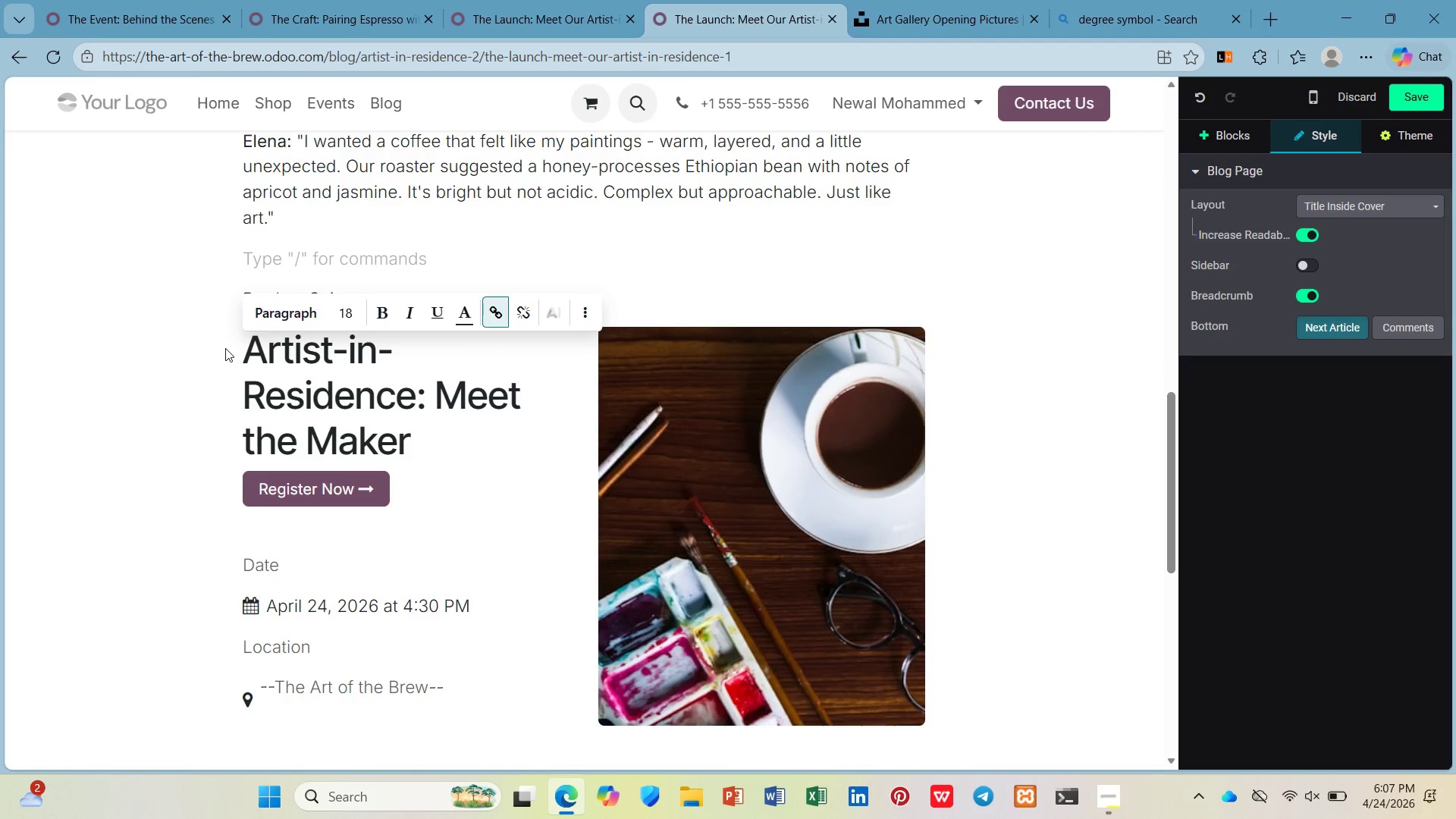 
key(Control+Z)
 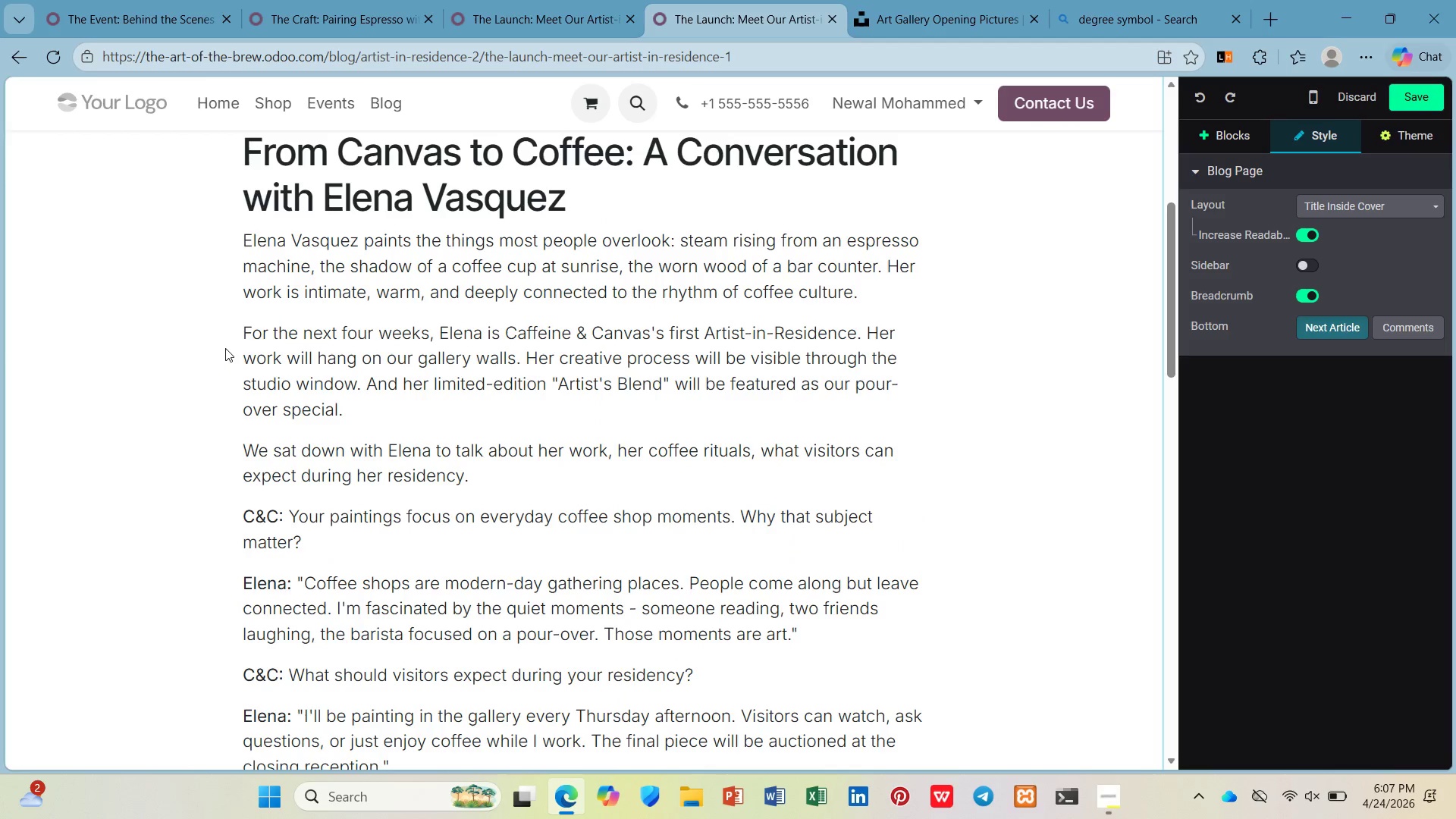 
scroll: coordinate [221, 353], scroll_direction: down, amount: 8.0
 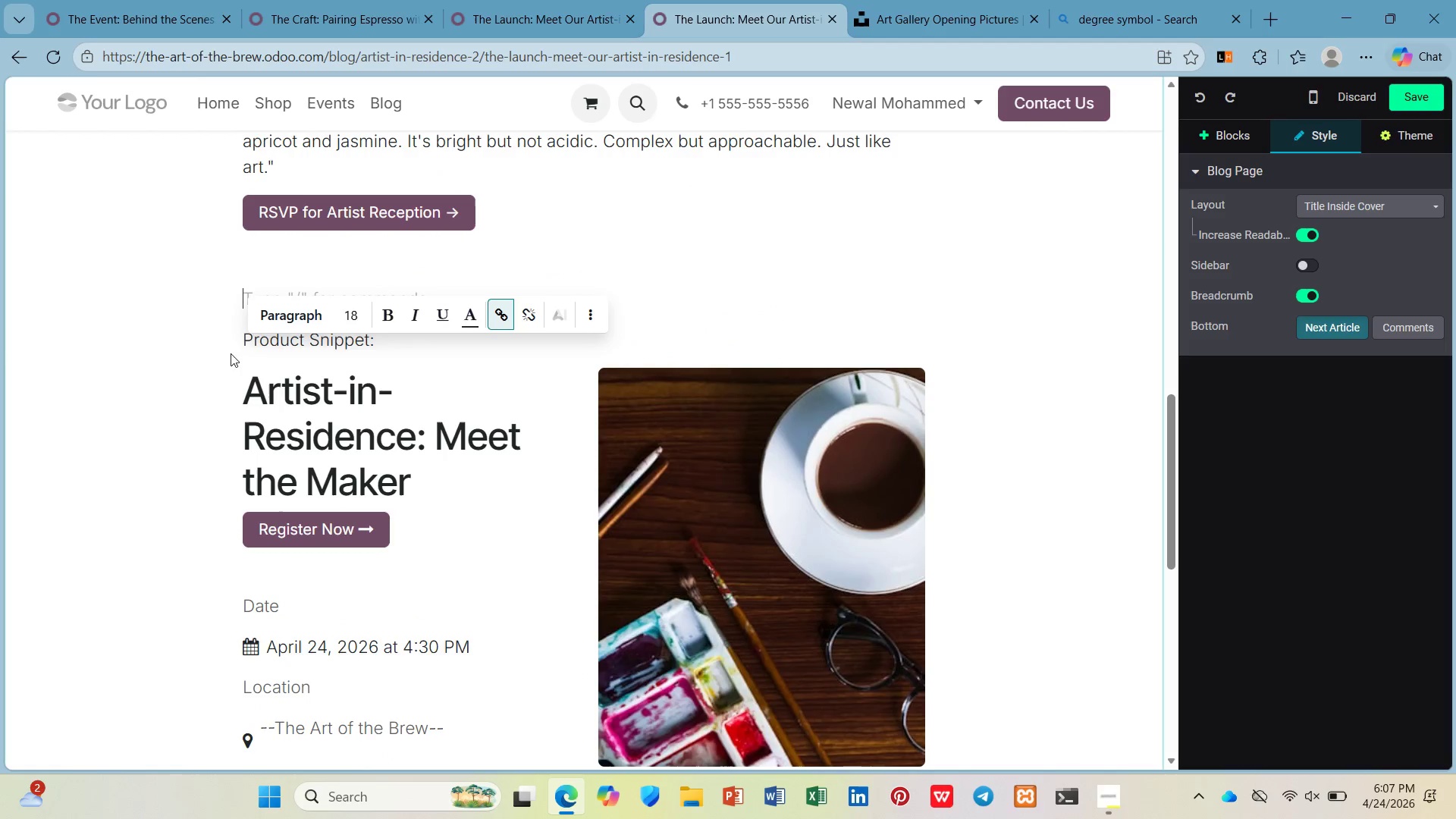 
left_click([384, 378])
 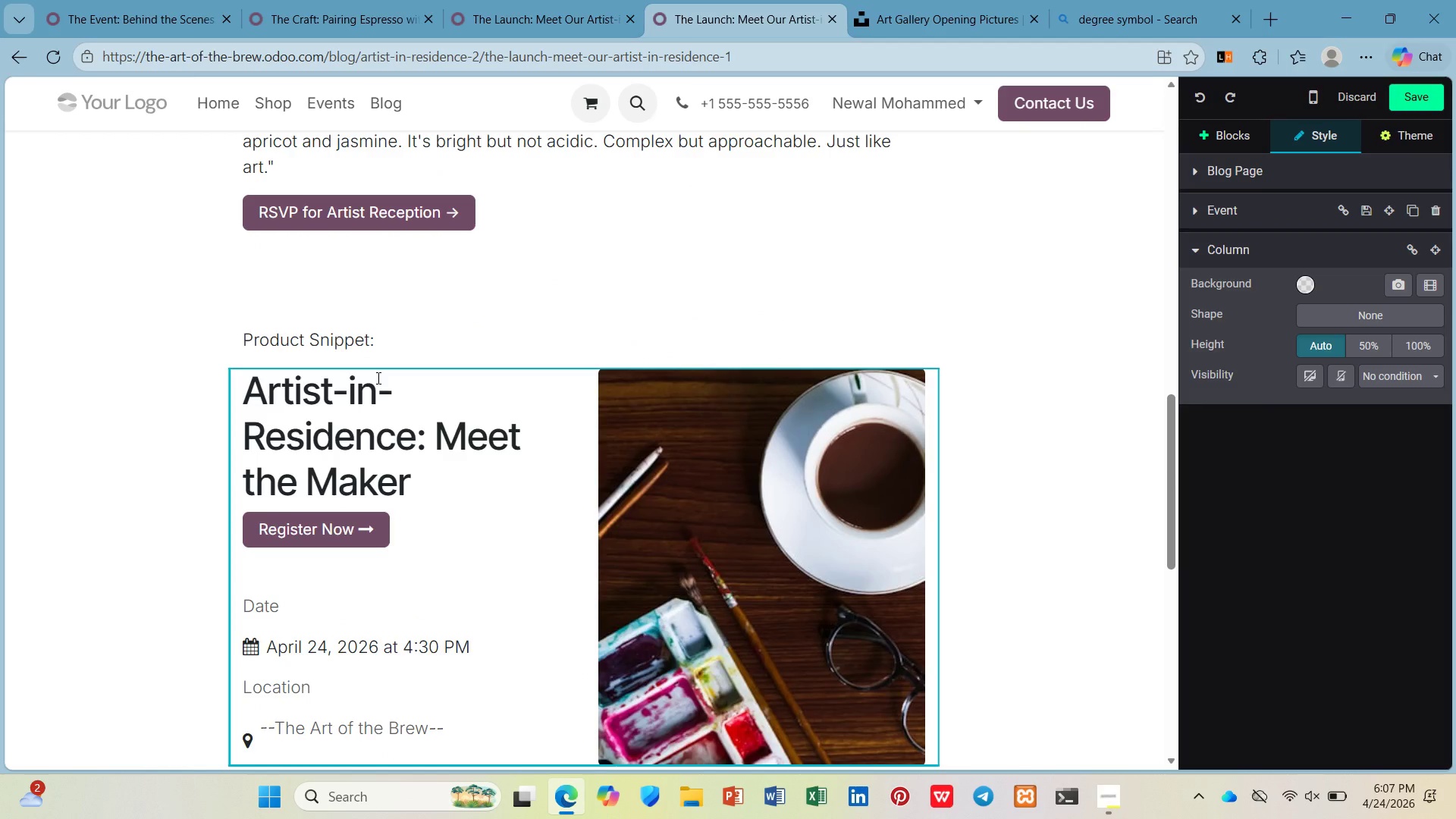 
wait(8.92)
 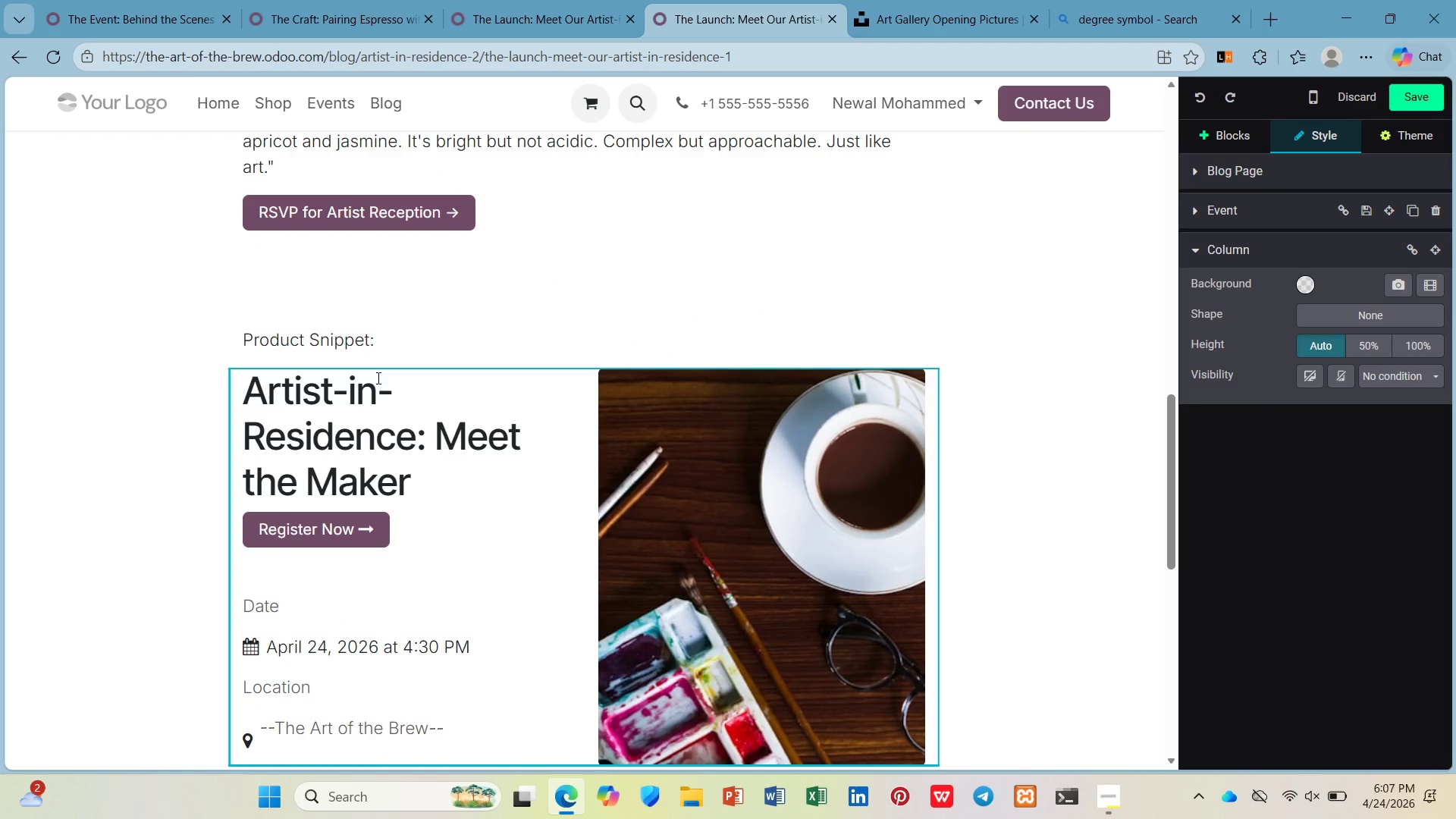 
left_click([397, 353])
 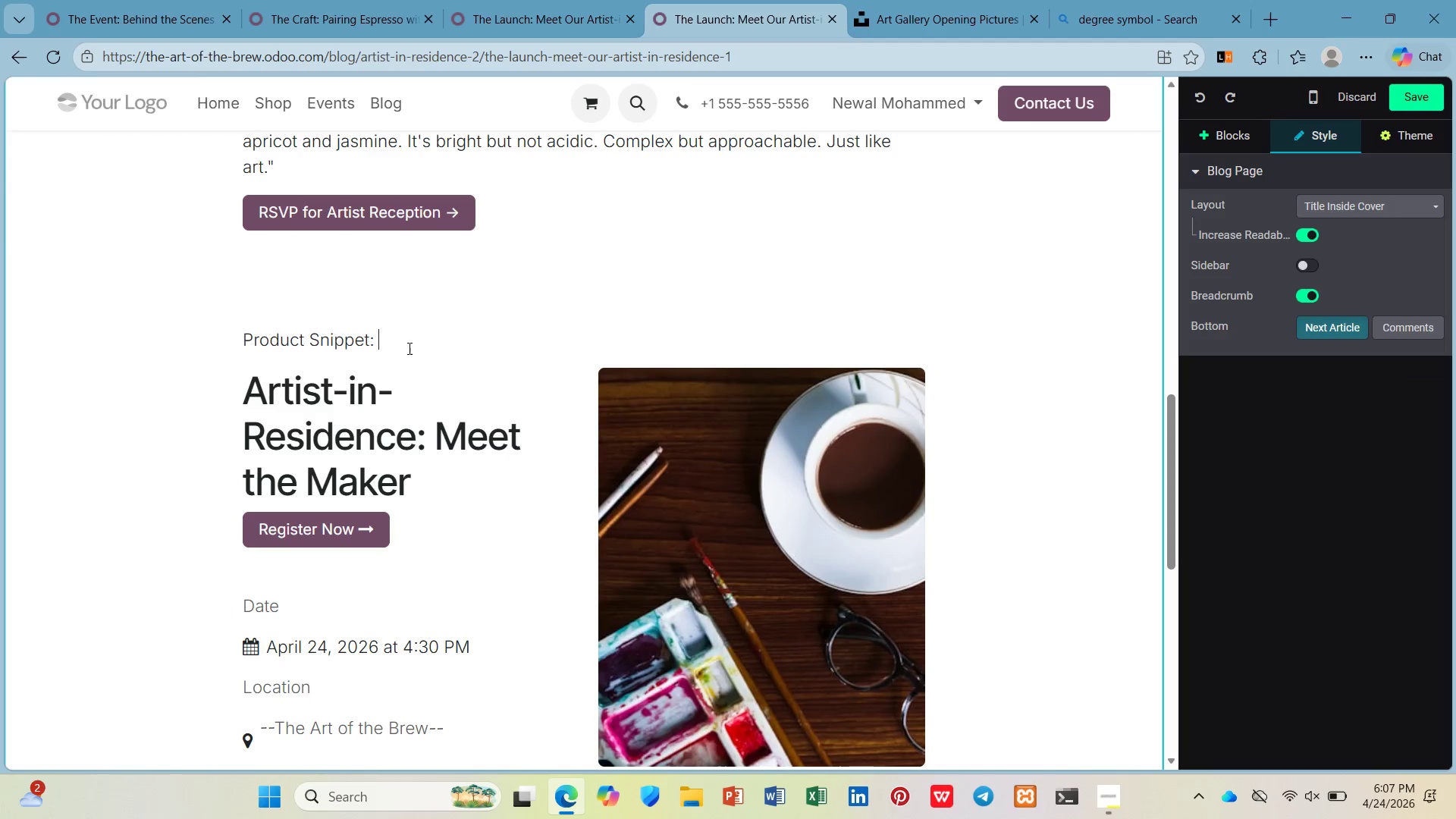 
left_click_drag(start_coordinate=[408, 348], to_coordinate=[228, 340])
 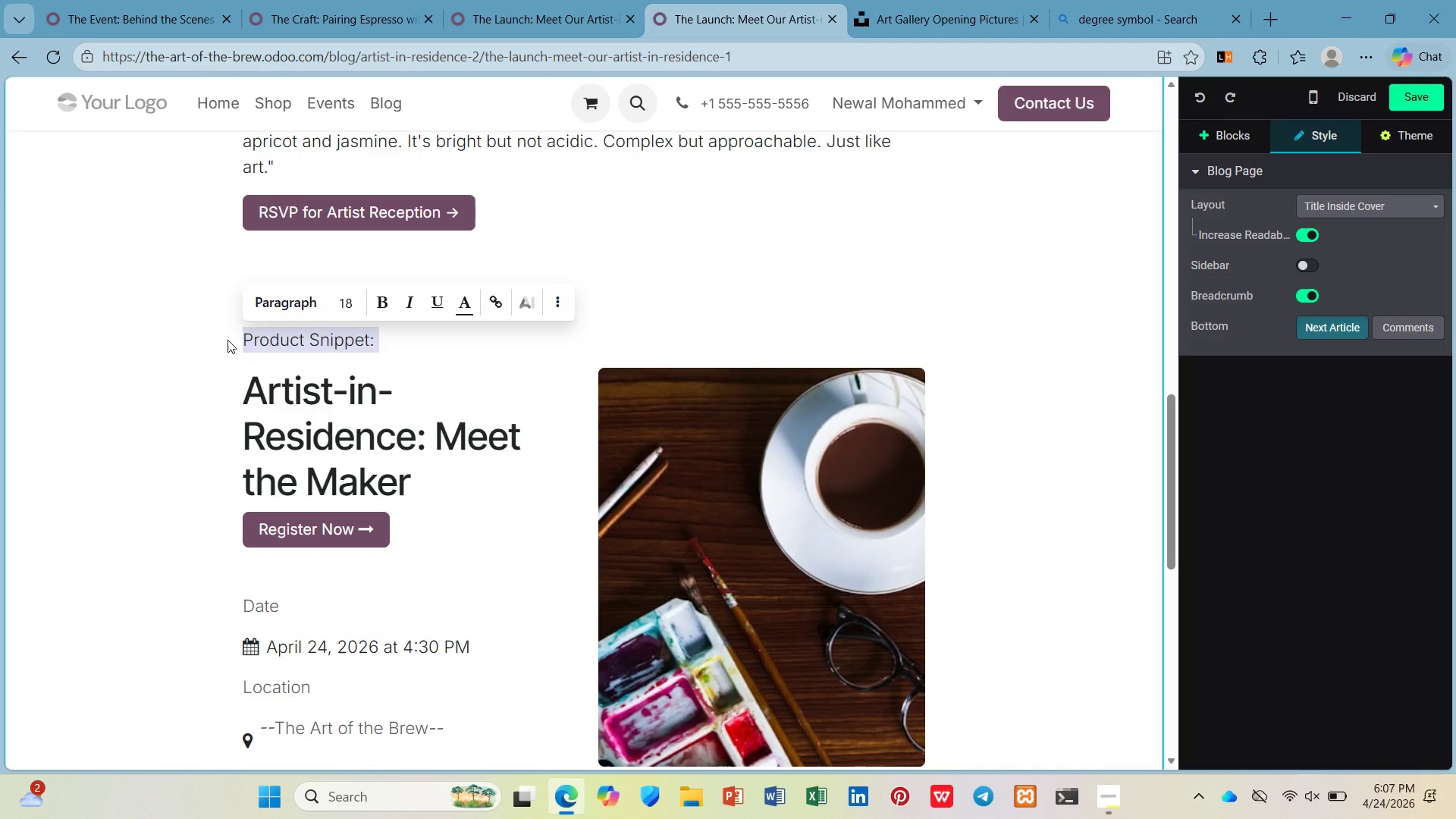 
key(Backspace)
 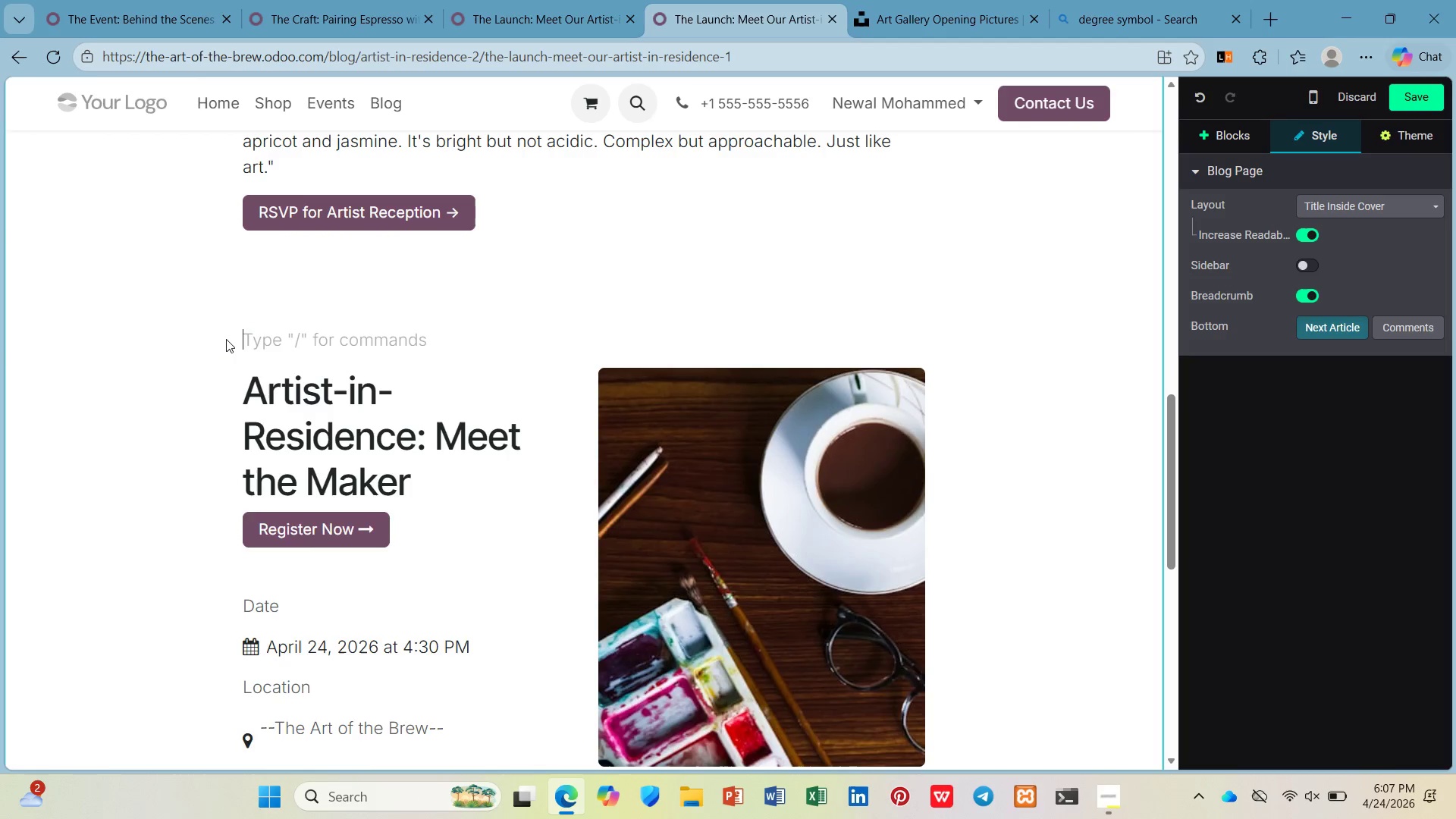 
key(Backspace)
 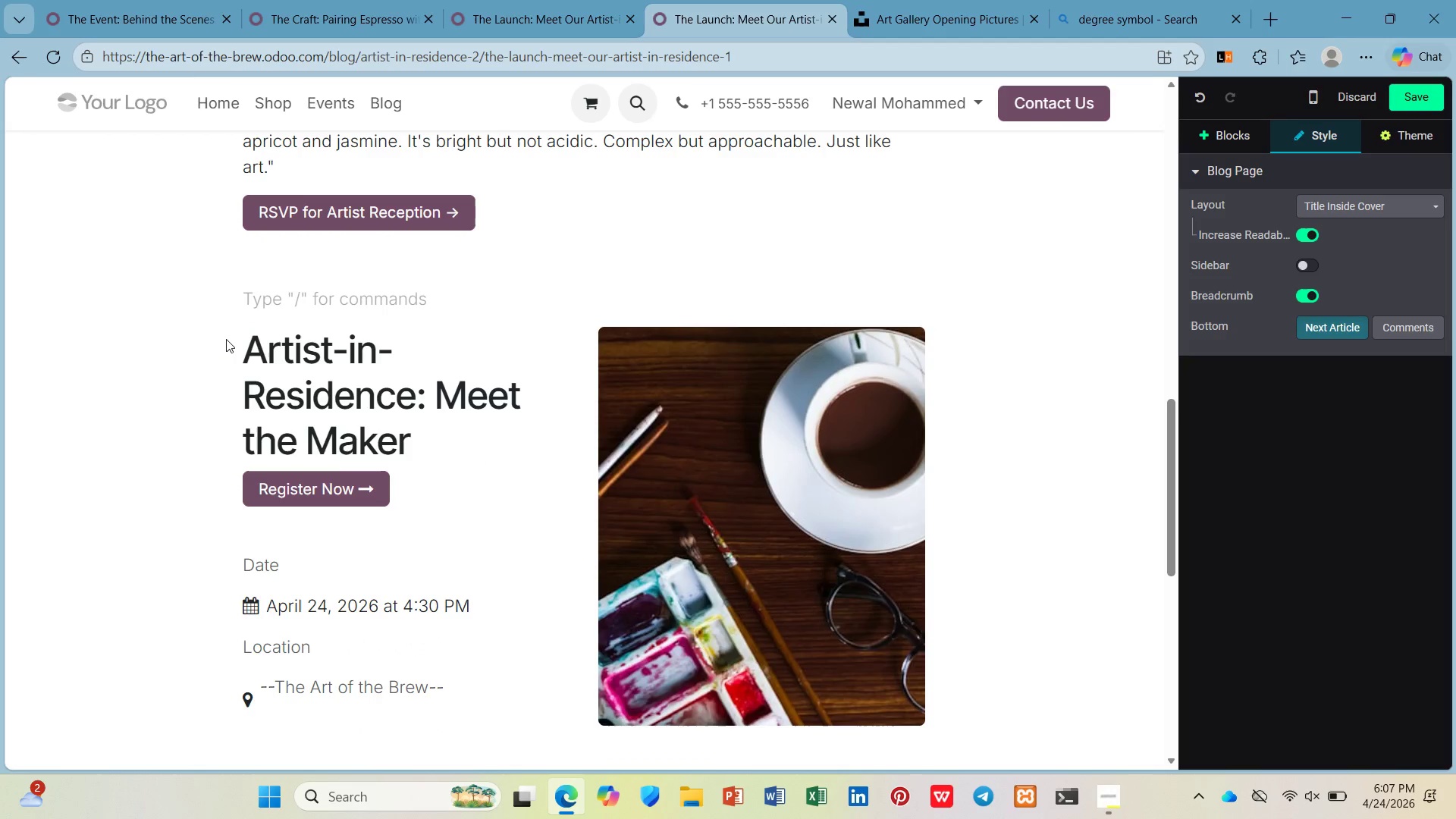 
key(Backspace)
 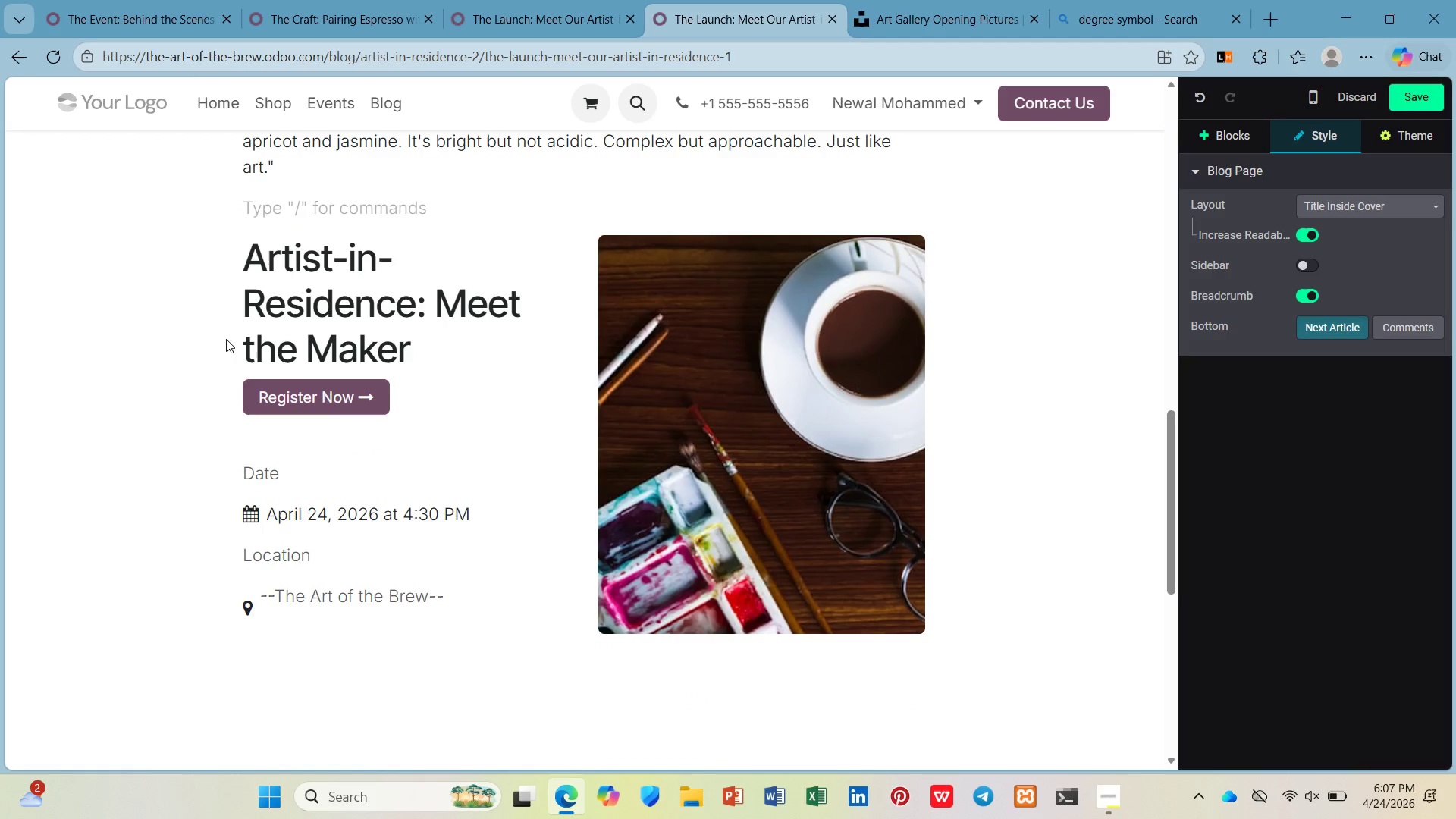 
key(Control+Z)
 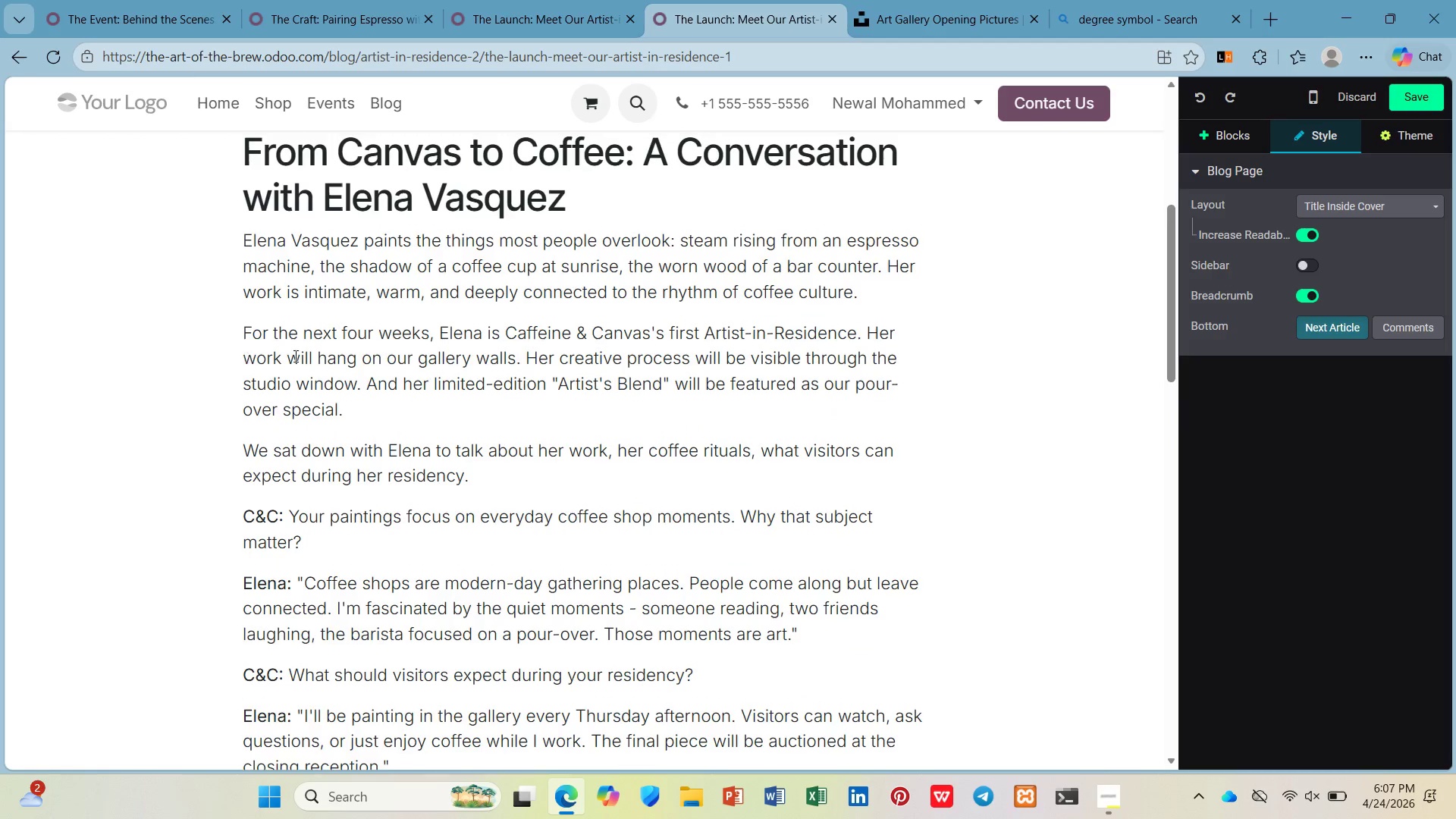 
scroll: coordinate [341, 368], scroll_direction: down, amount: 9.0
 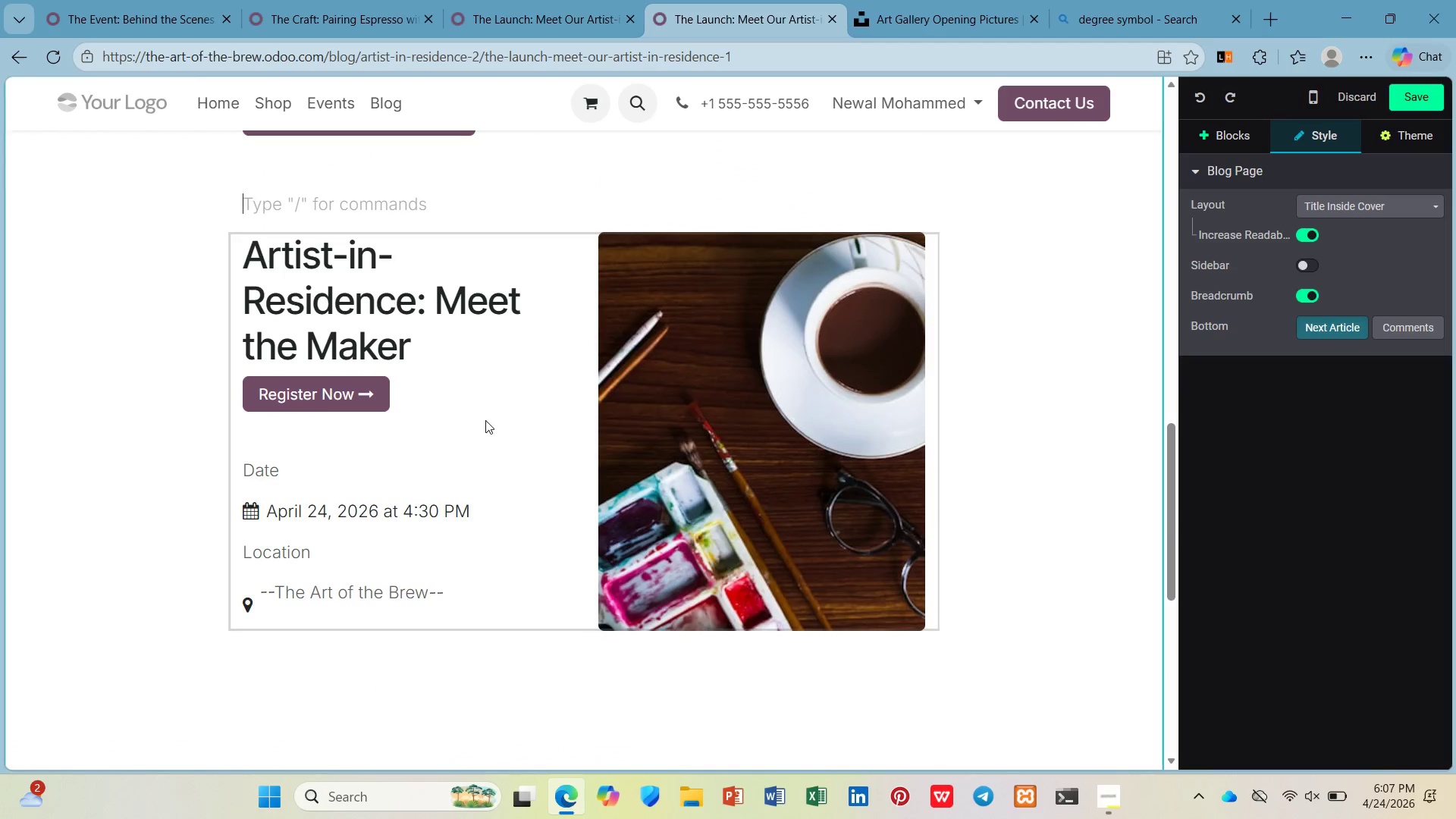 
left_click([485, 419])
 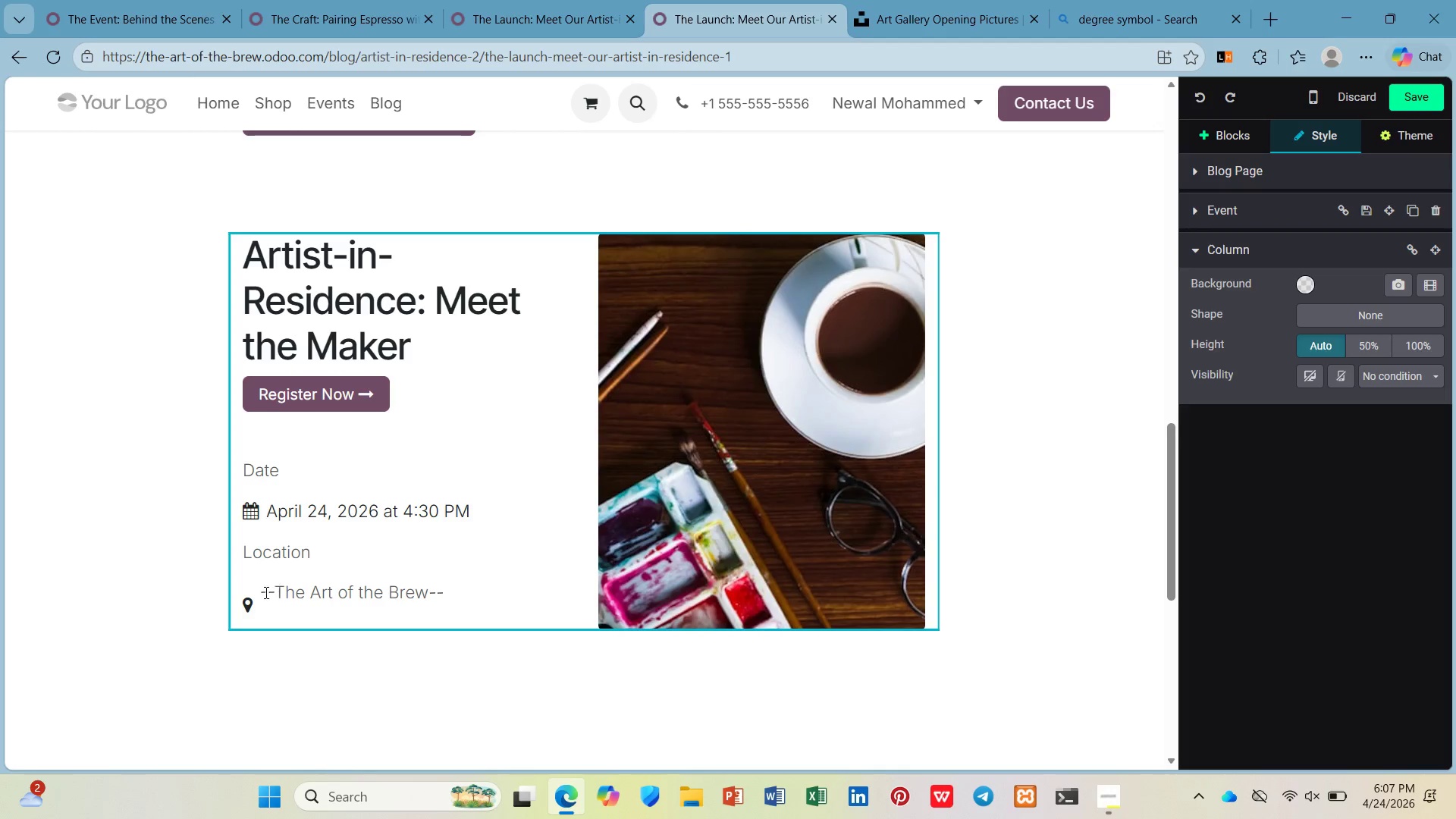 
left_click([260, 594])
 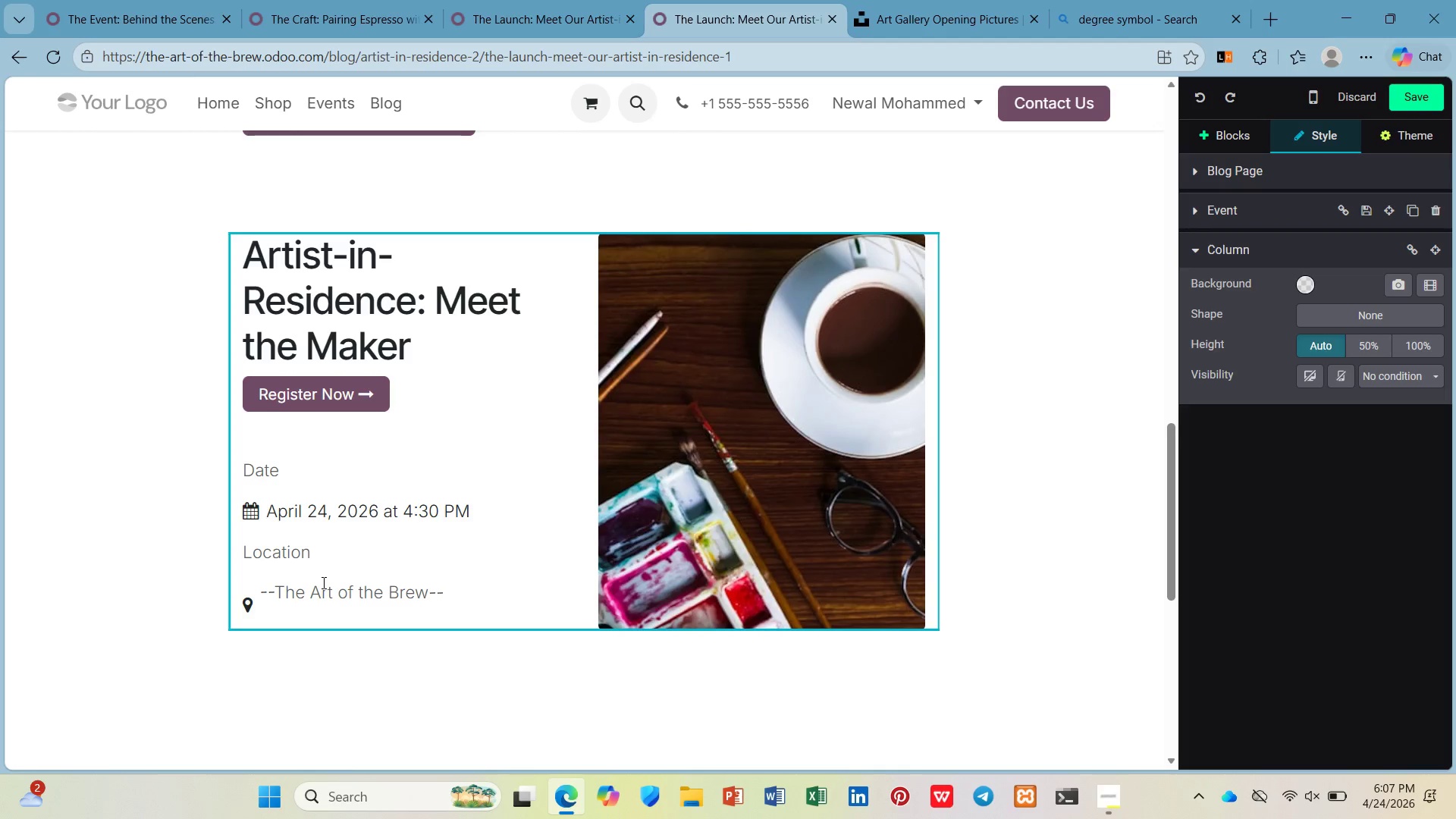 
left_click([322, 582])
 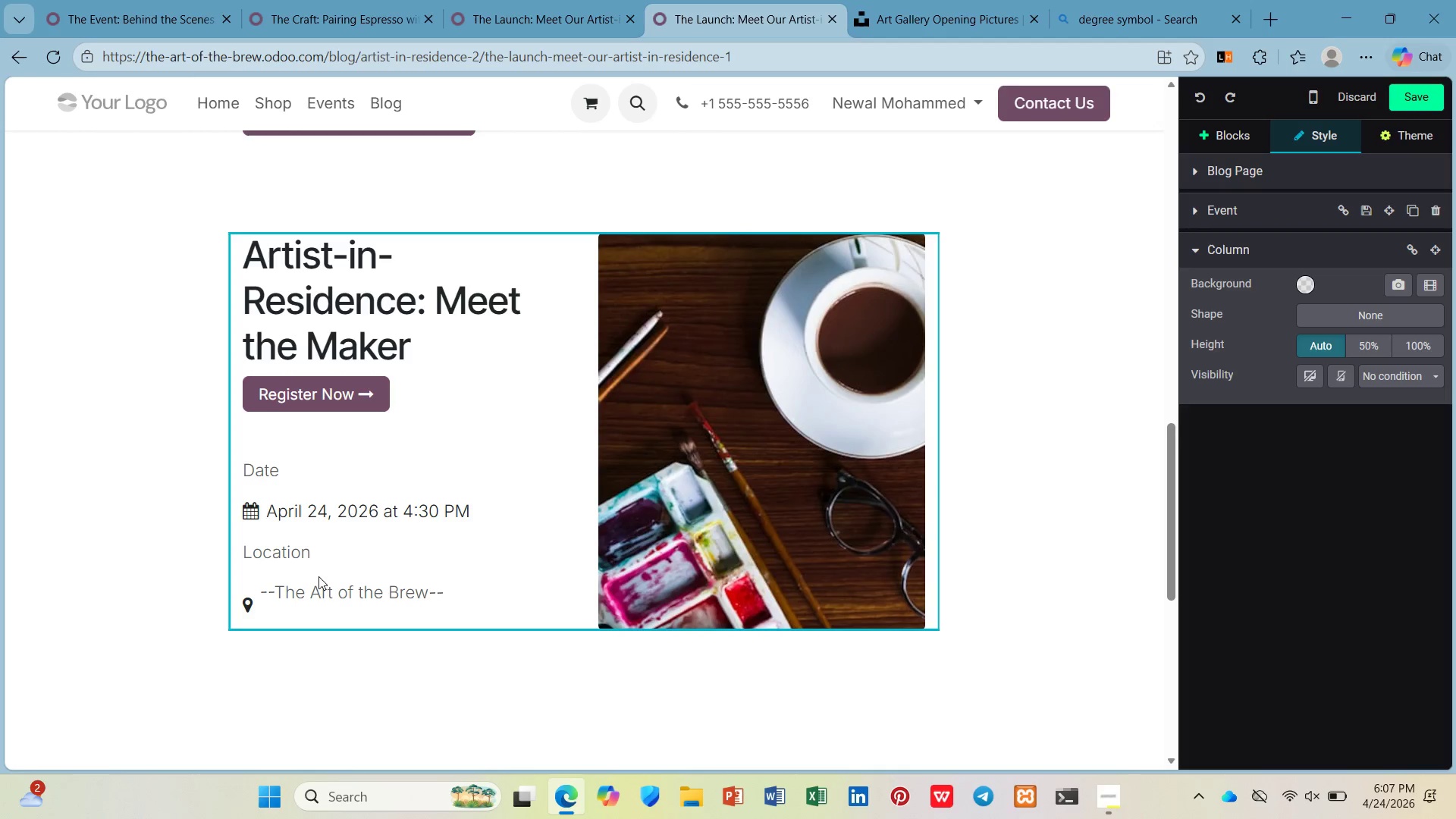 
double_click([353, 596])
 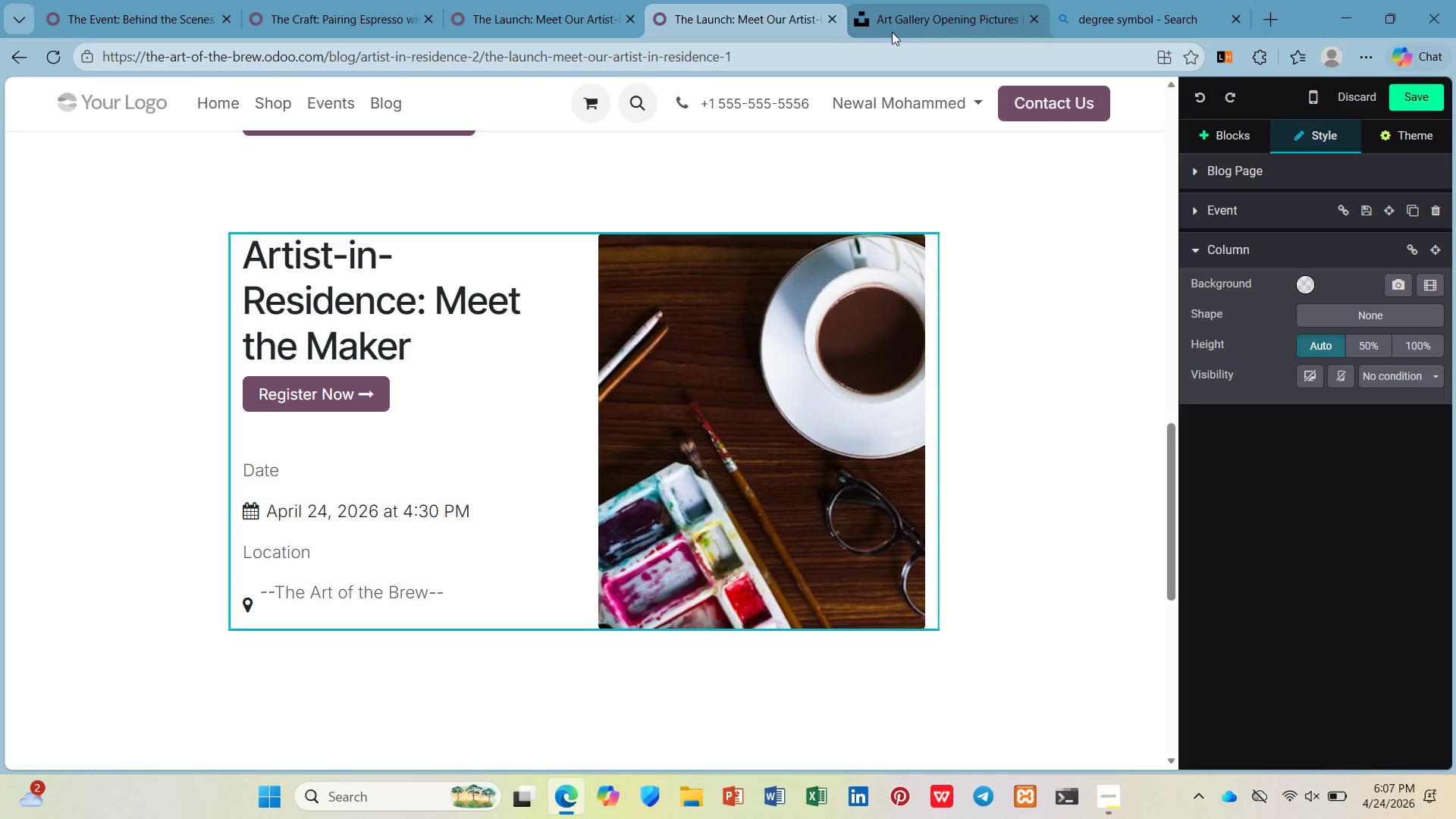 
scroll: coordinate [519, 221], scroll_direction: up, amount: 2.0
 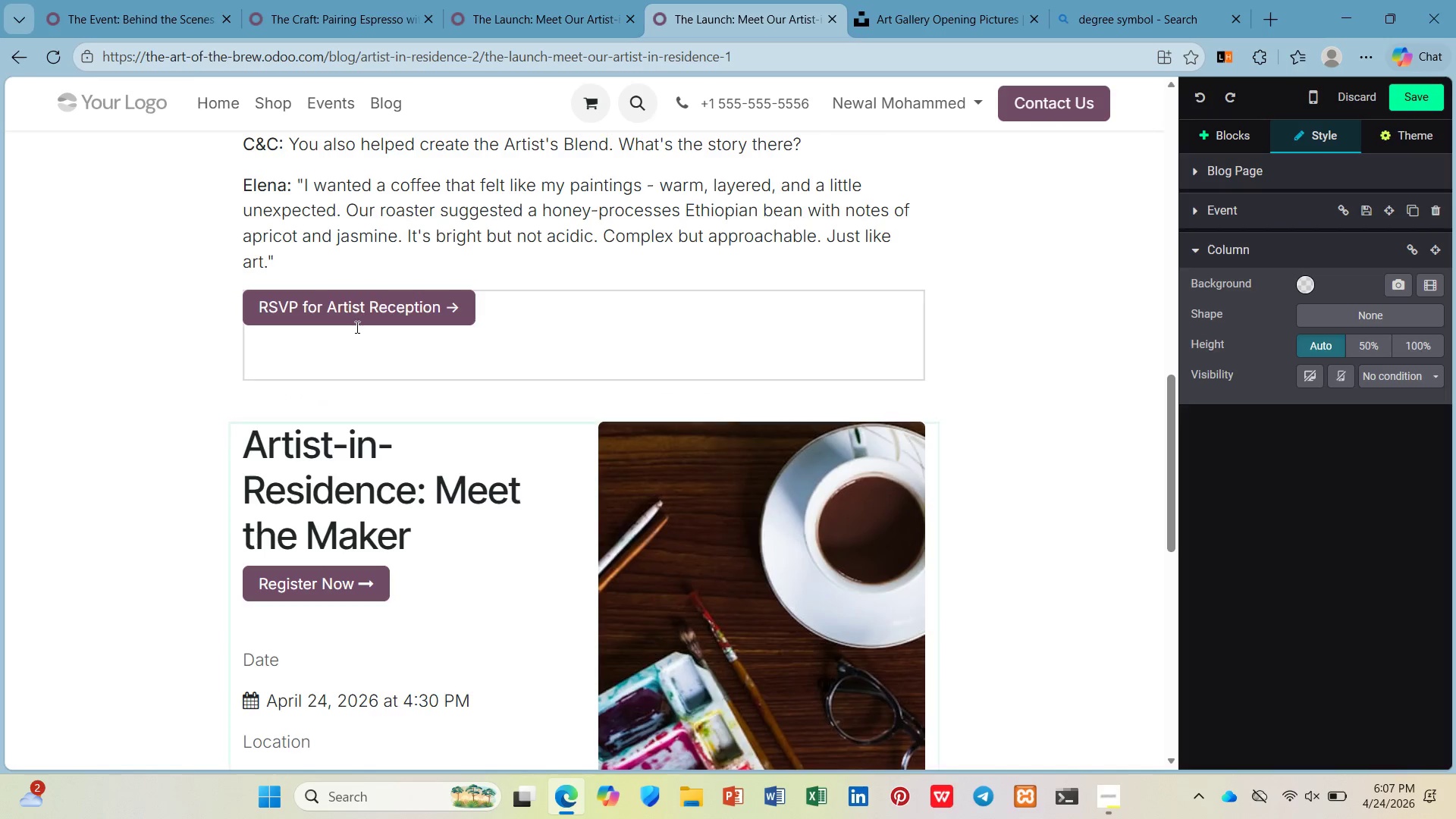 
left_click([358, 304])
 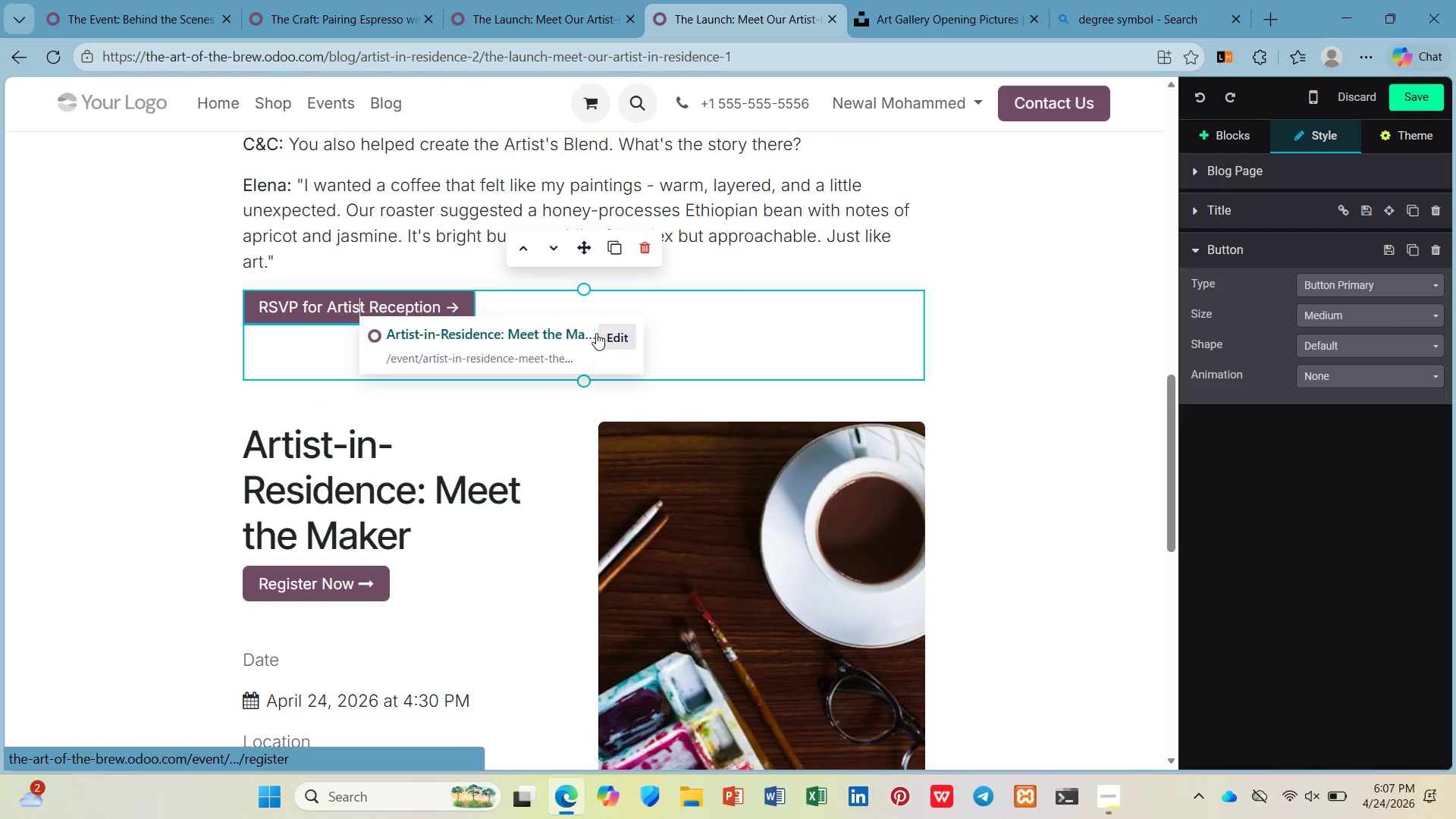 
left_click([546, 331])
 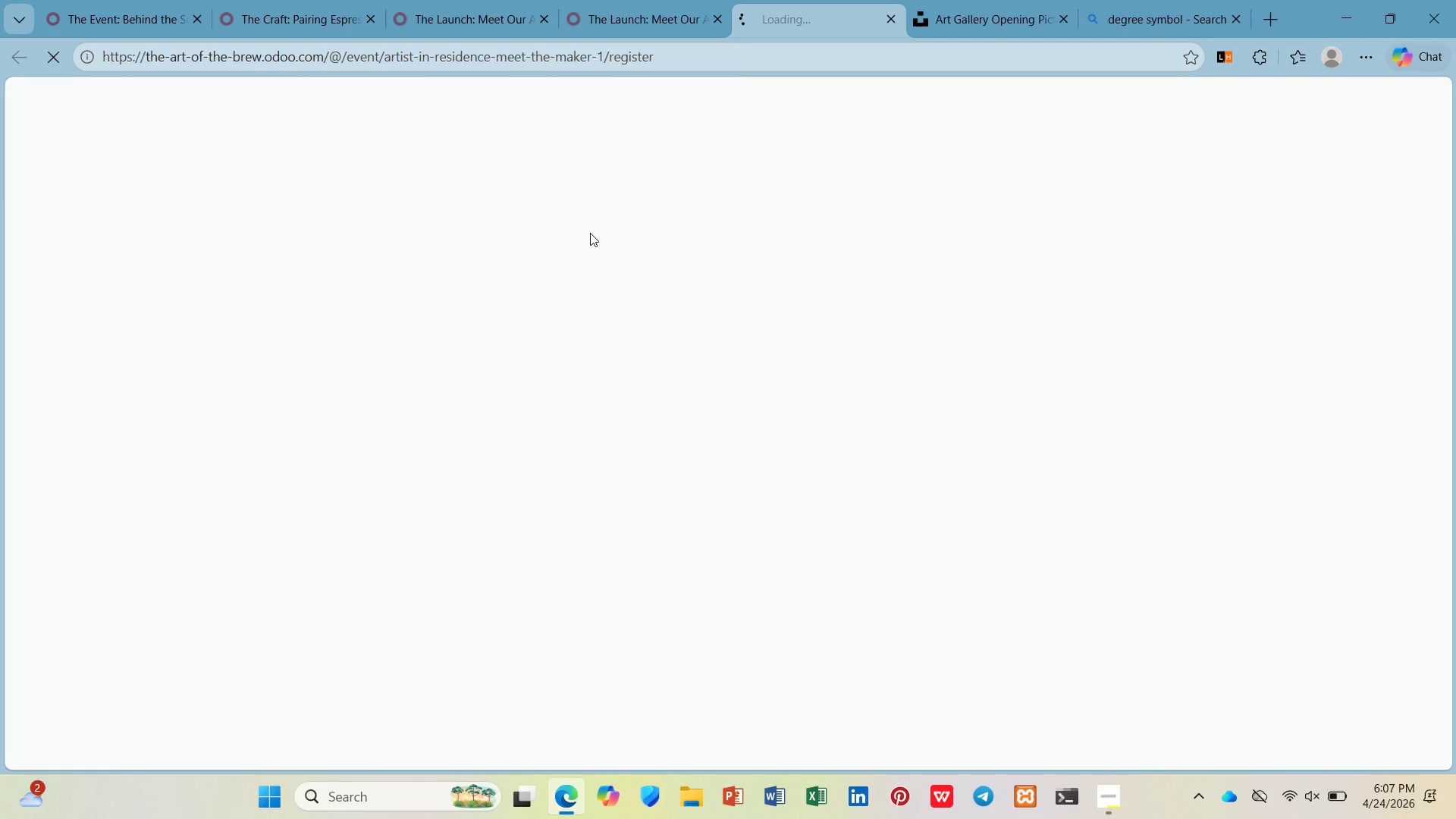 
mouse_move([799, 30])
 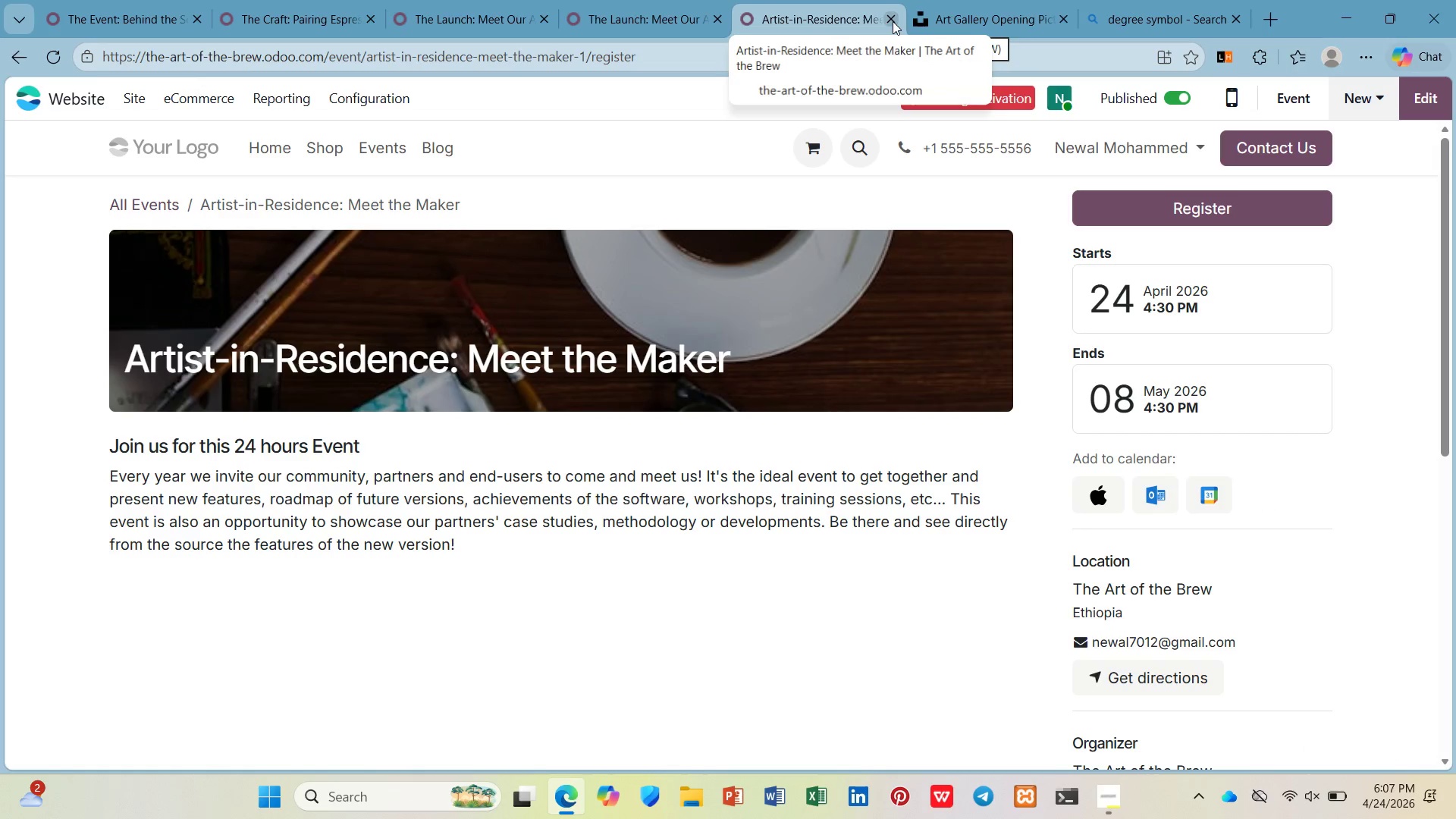 
left_click([893, 21])
 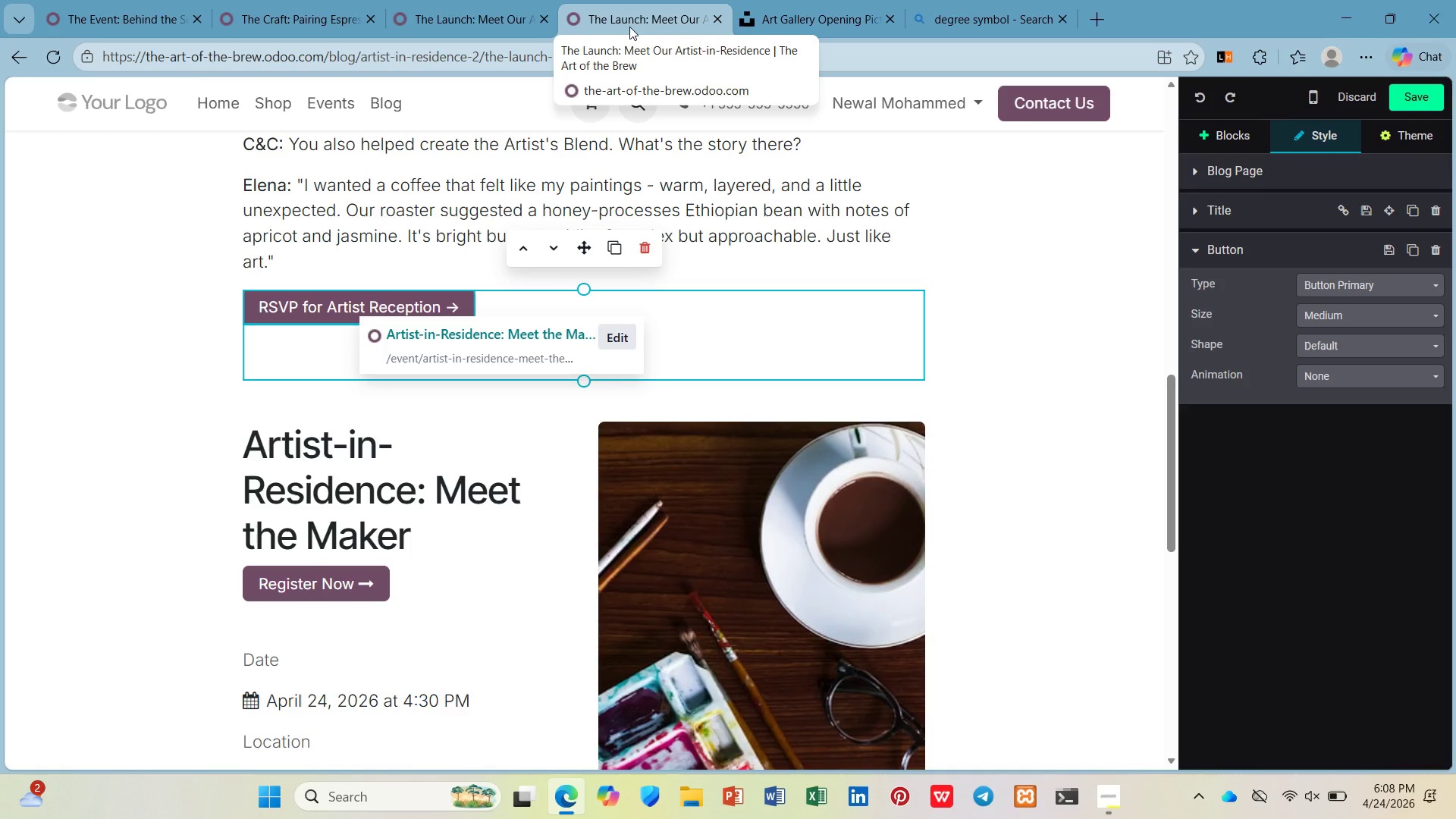 
wait(20.77)
 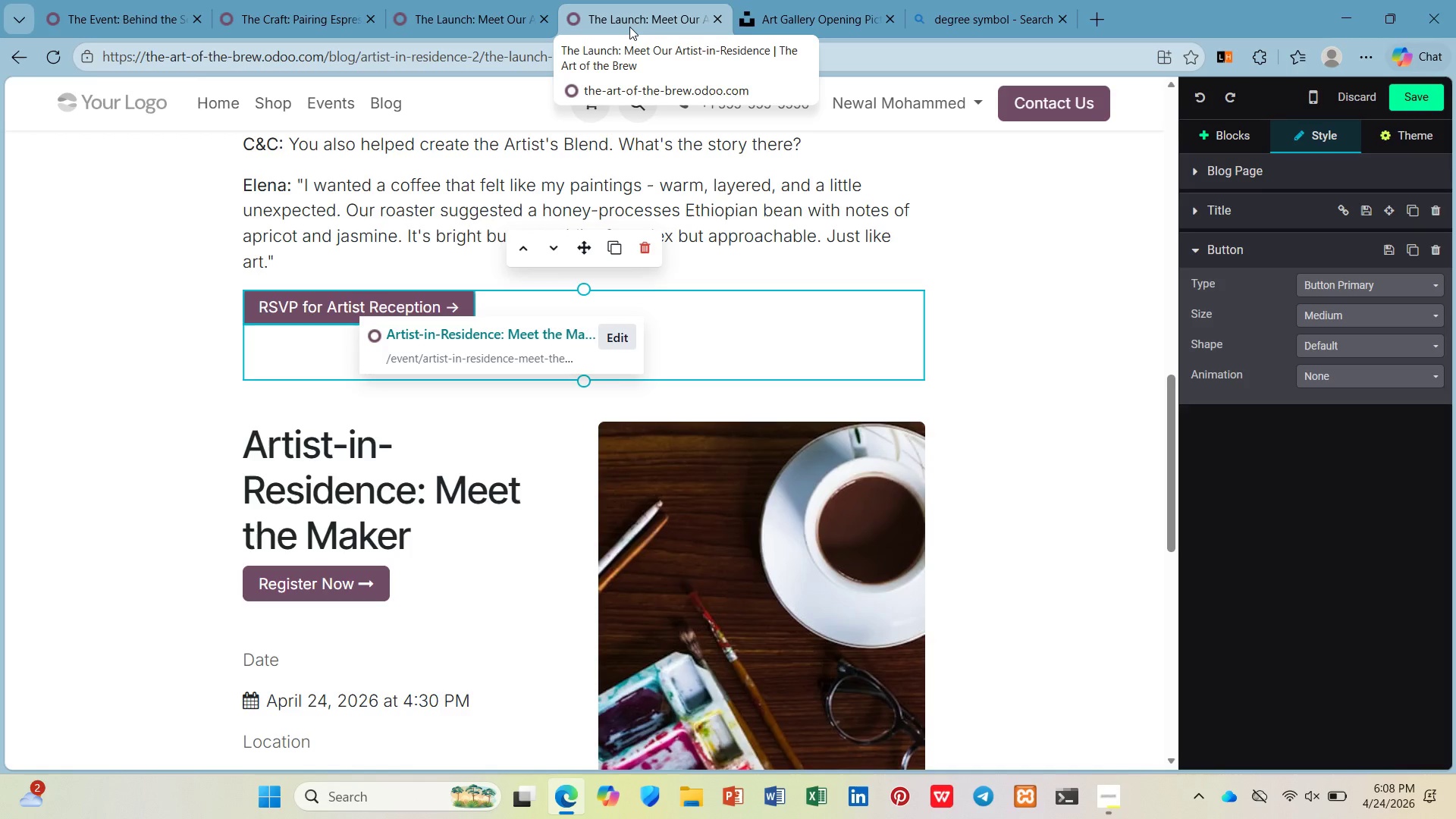 
left_click([980, 317])
 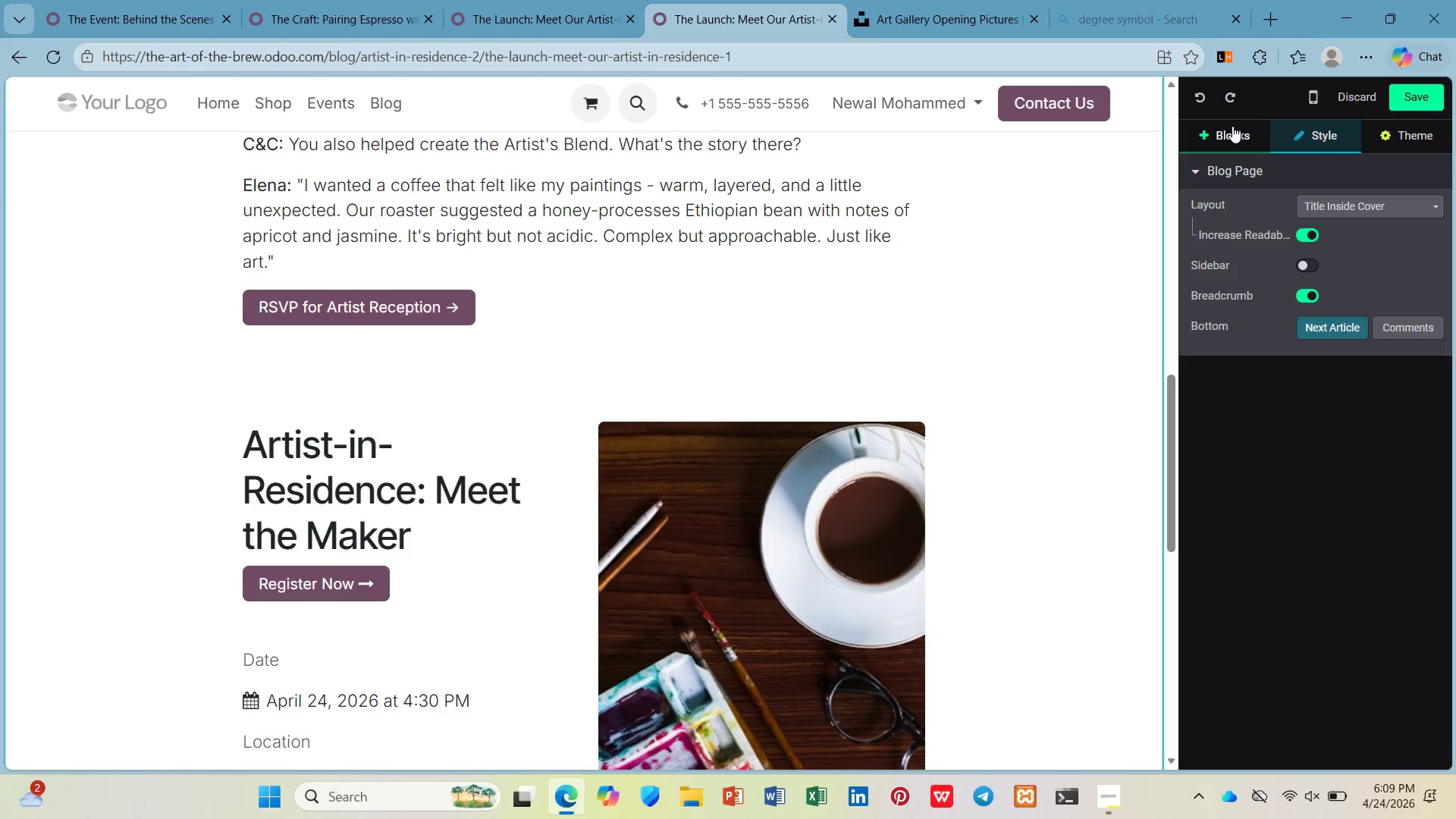 
wait(49.66)
 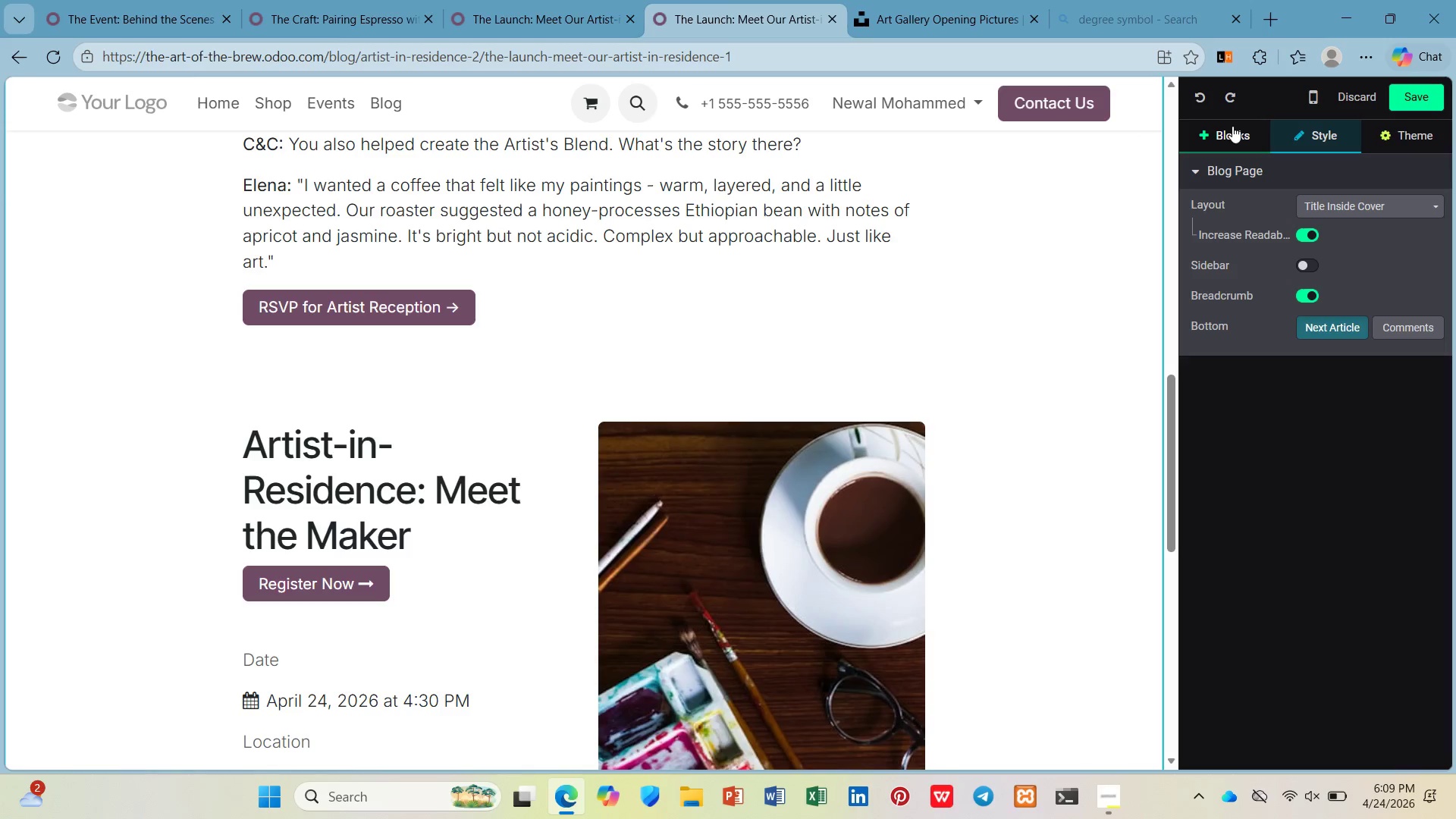 
left_click([437, 593])
 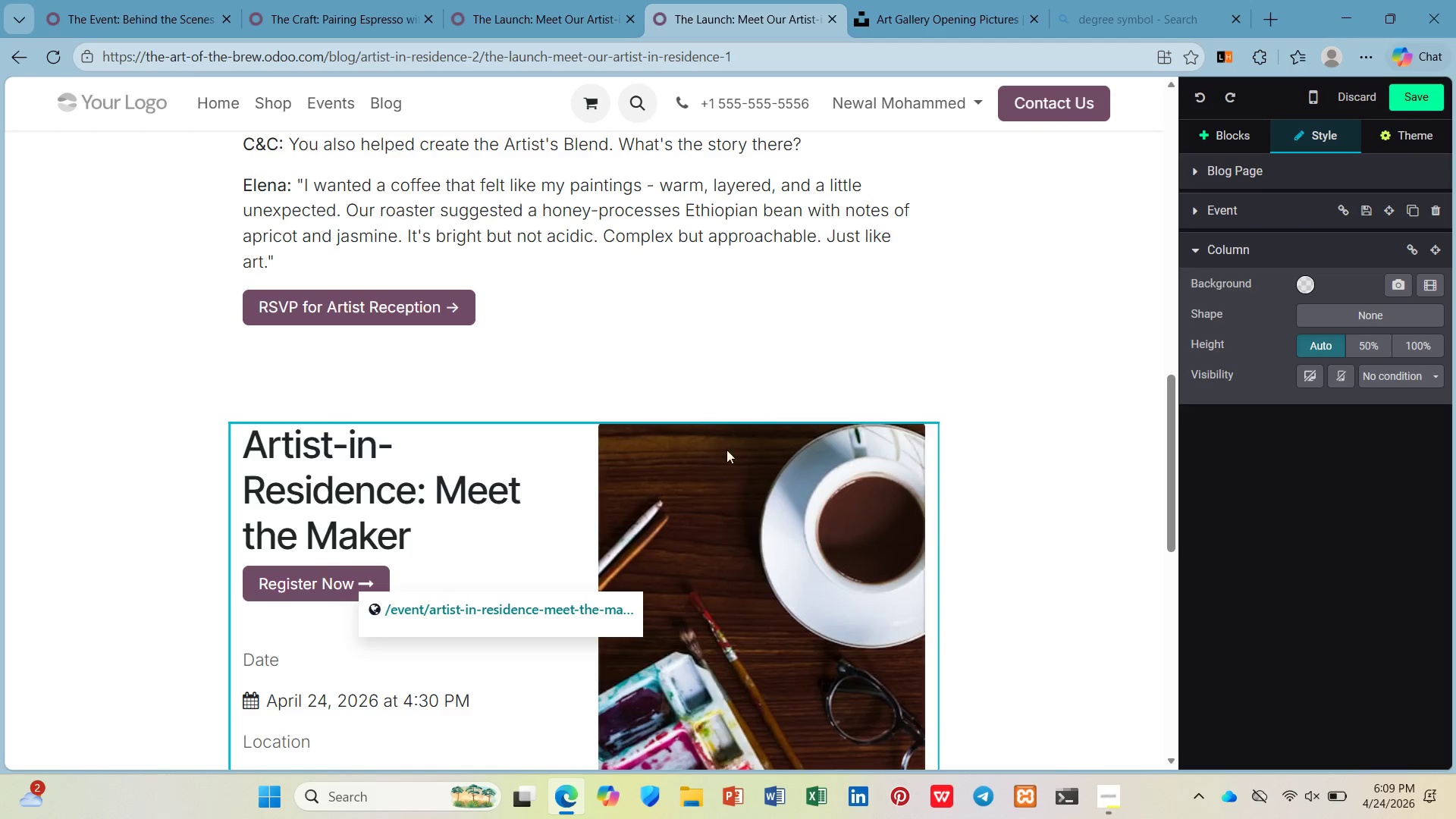 
left_click([569, 449])
 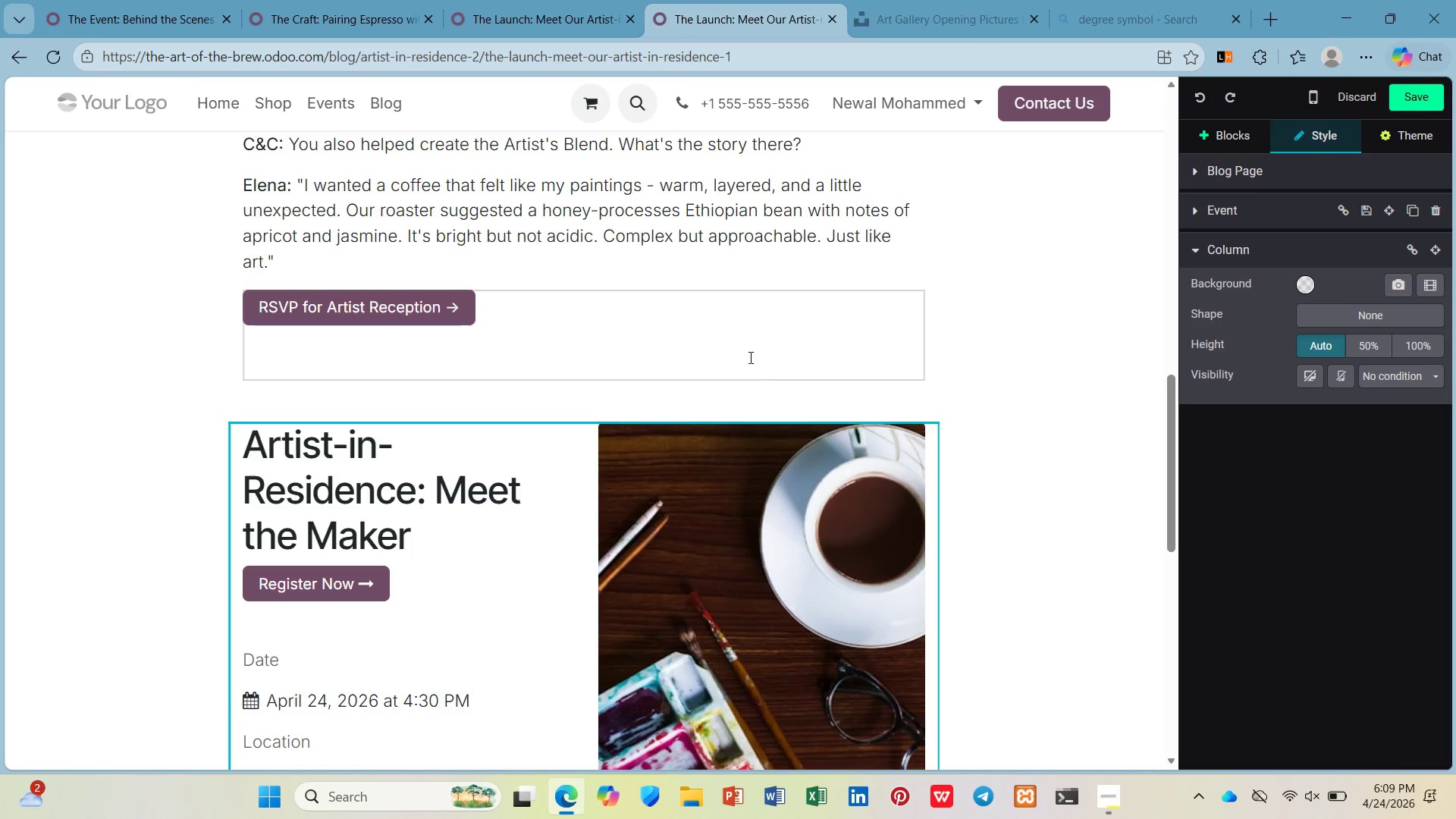 
left_click([728, 393])
 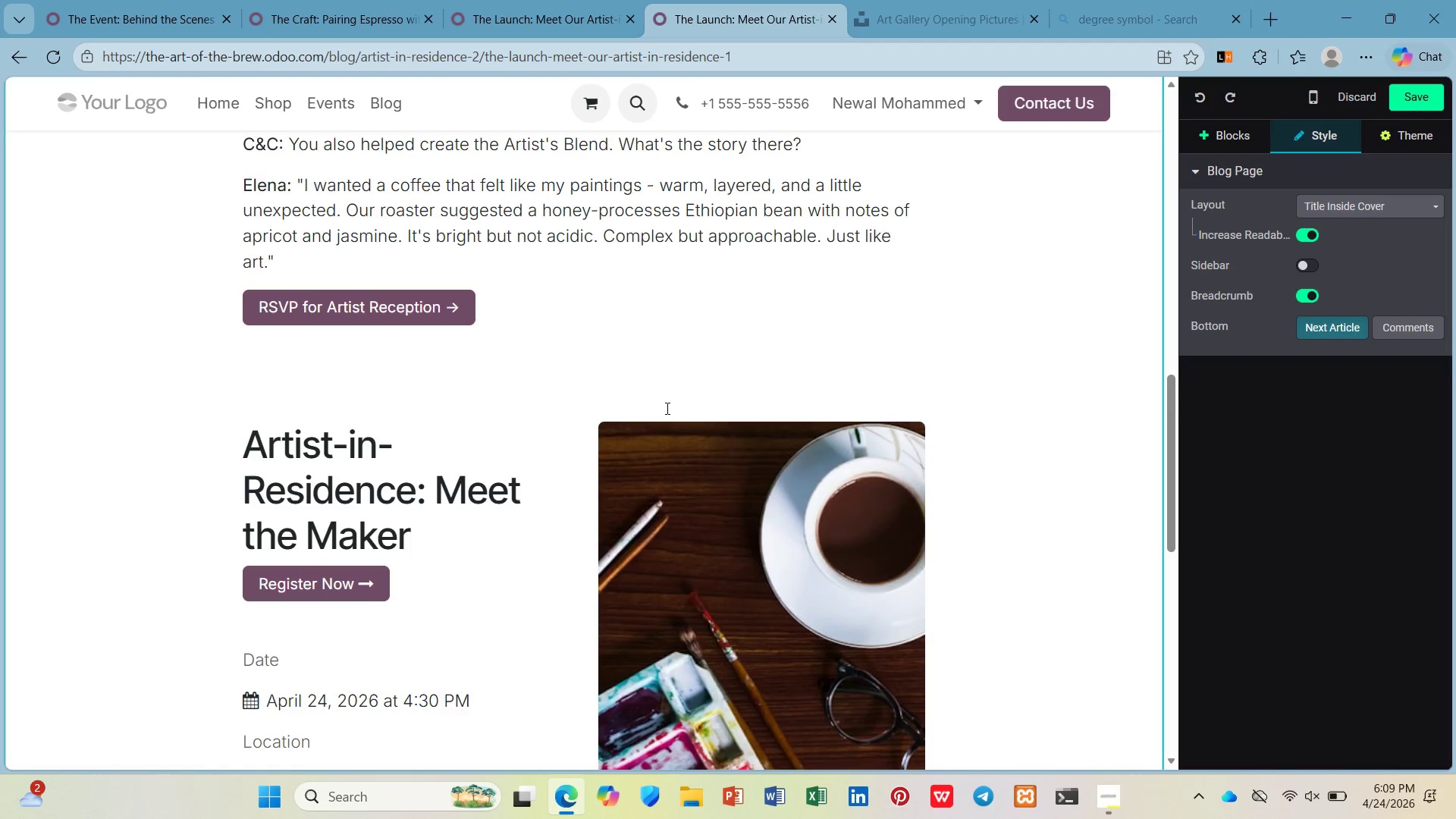 
double_click([437, 456])
 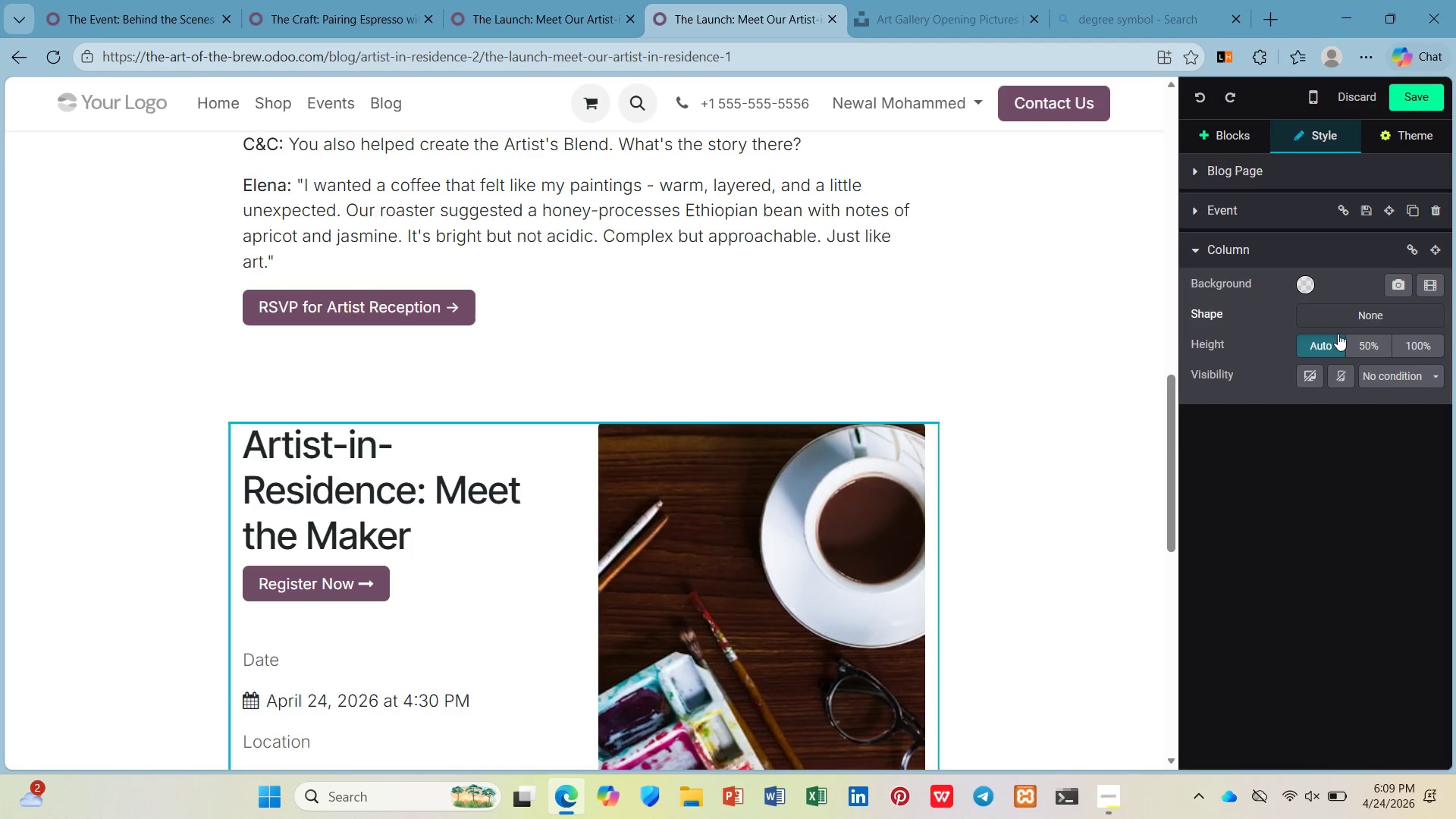 
scroll: coordinate [922, 513], scroll_direction: down, amount: 4.0
 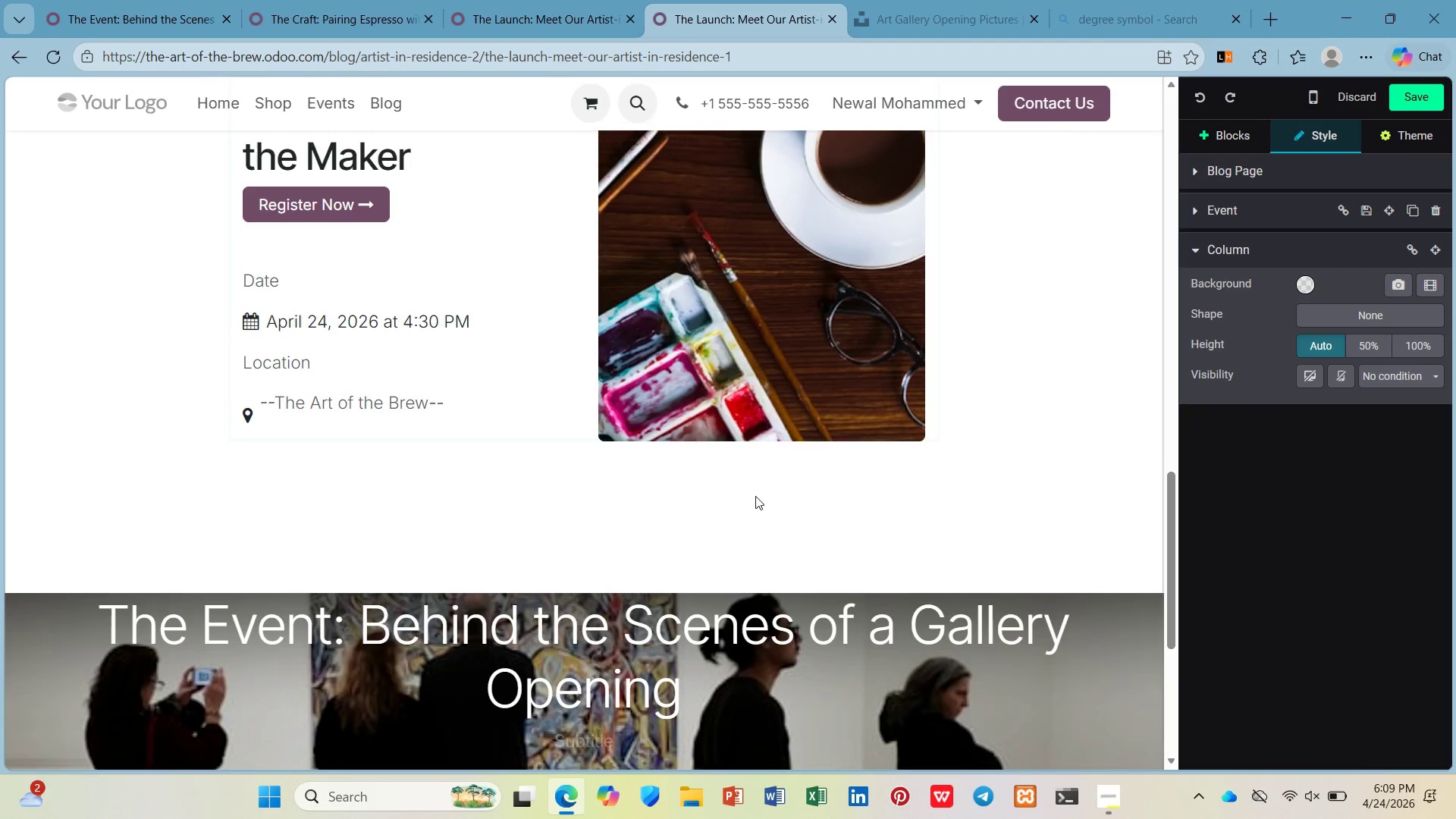 
left_click([736, 484])
 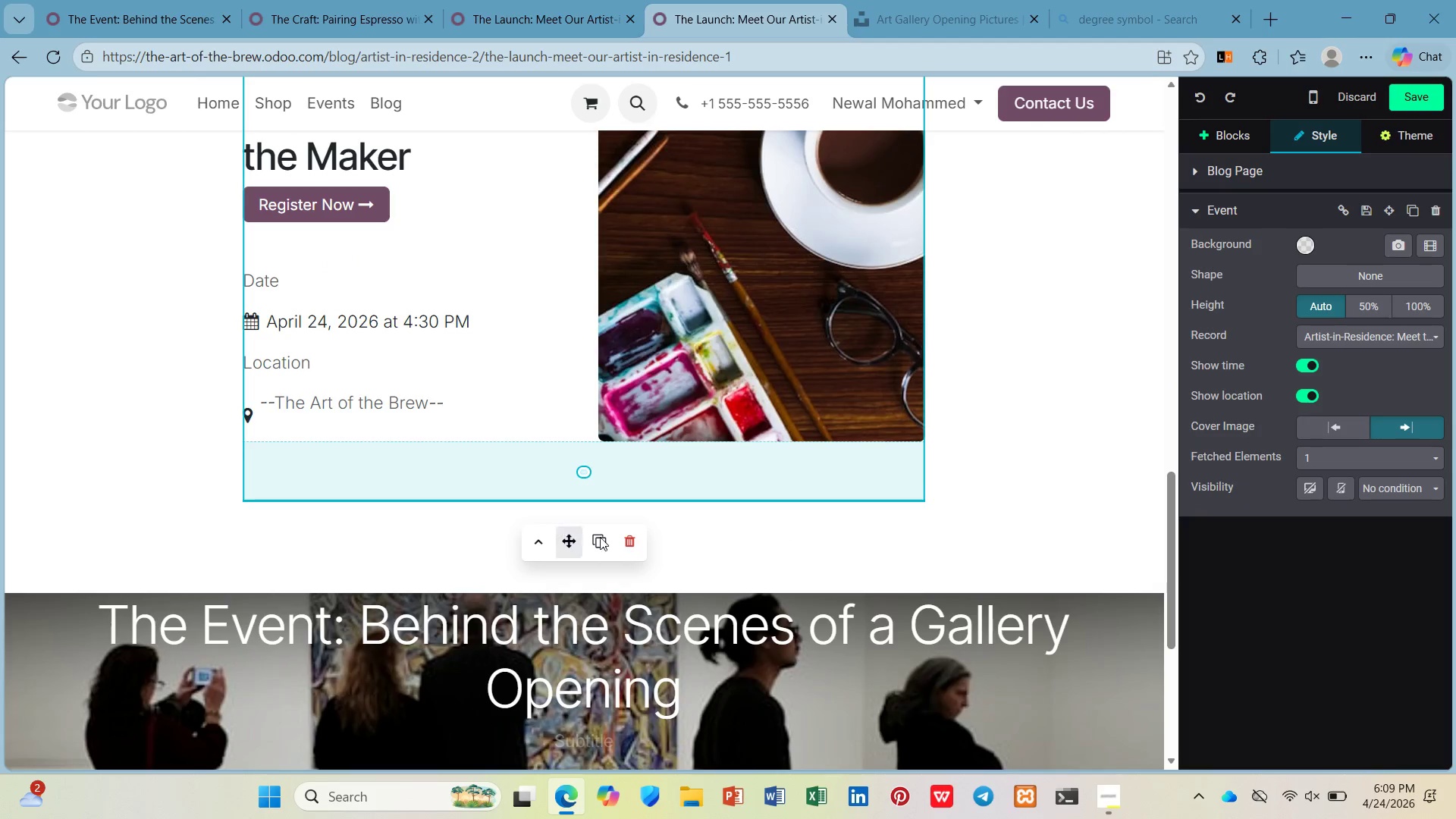 
left_click([635, 535])
 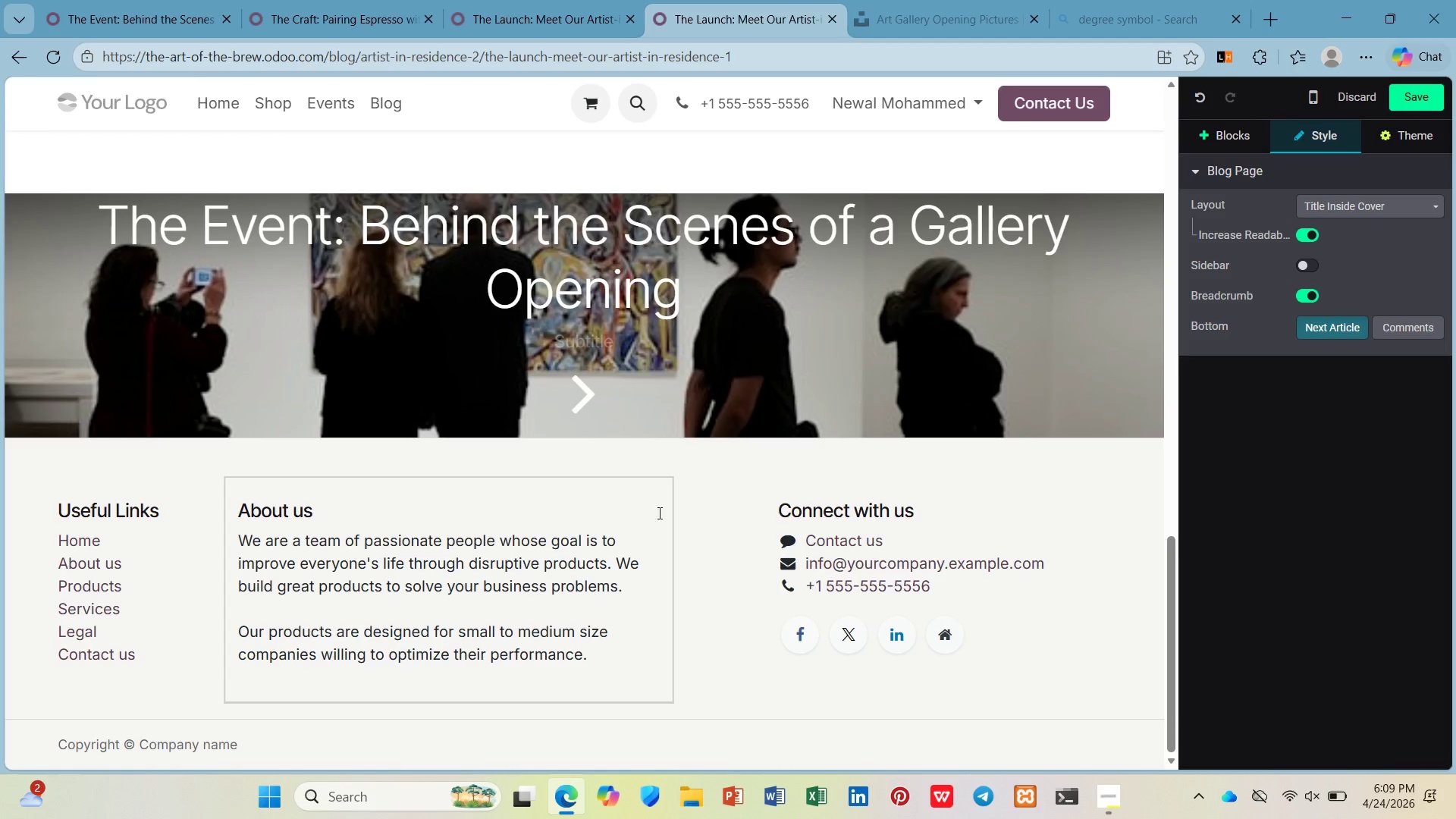 
scroll: coordinate [693, 477], scroll_direction: up, amount: 2.0
 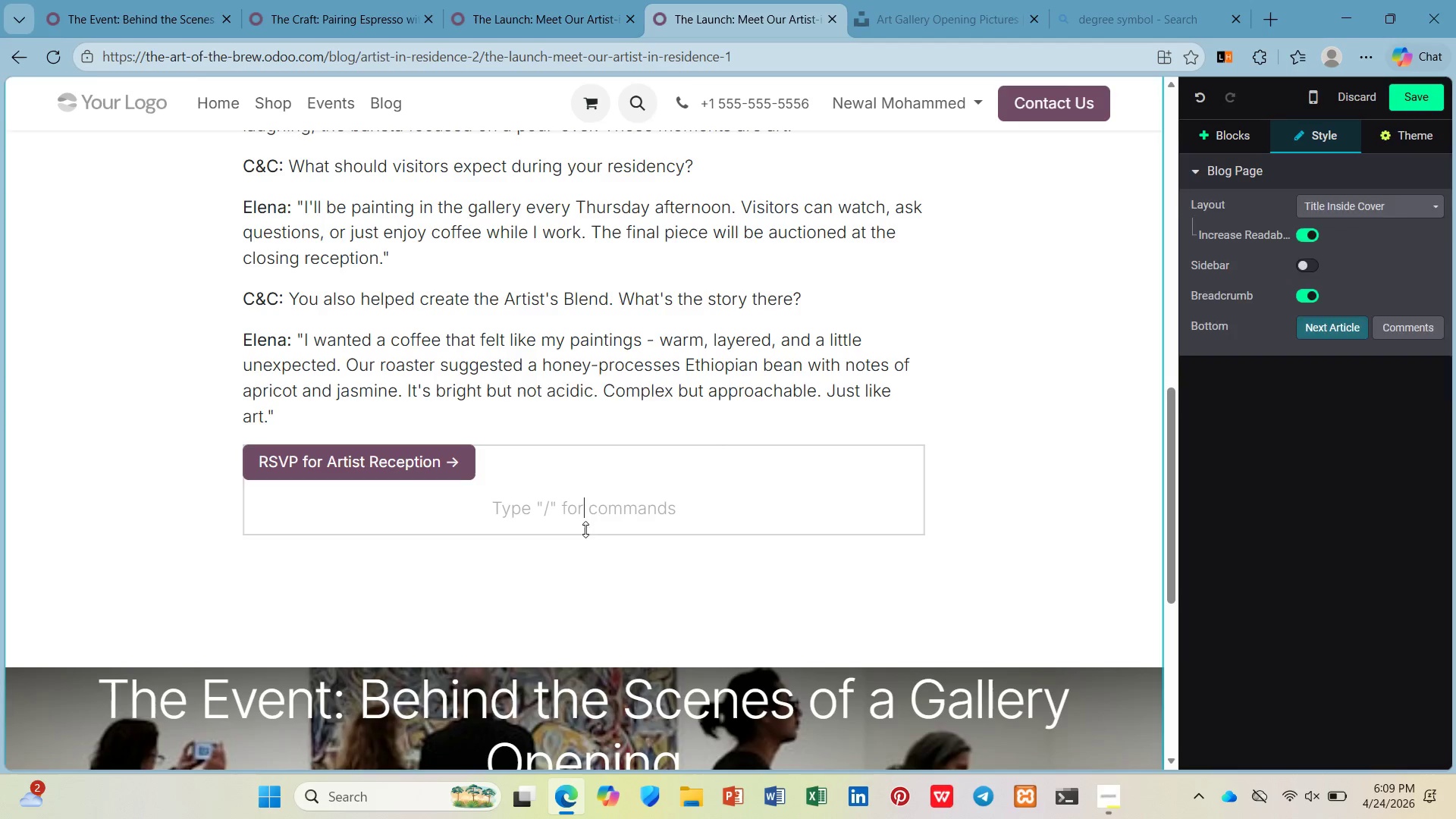 
left_click([574, 560])
 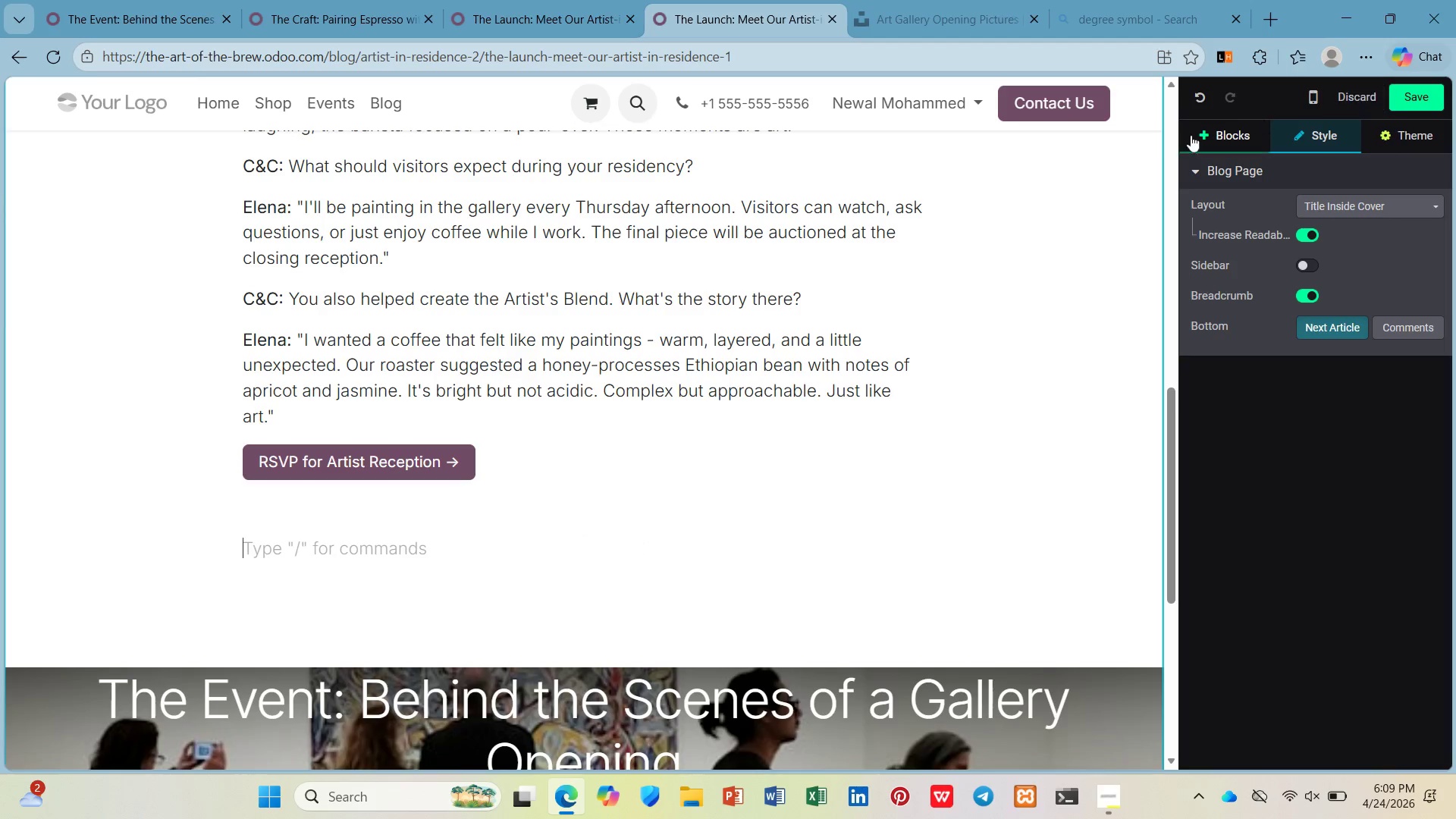 
left_click([1210, 130])
 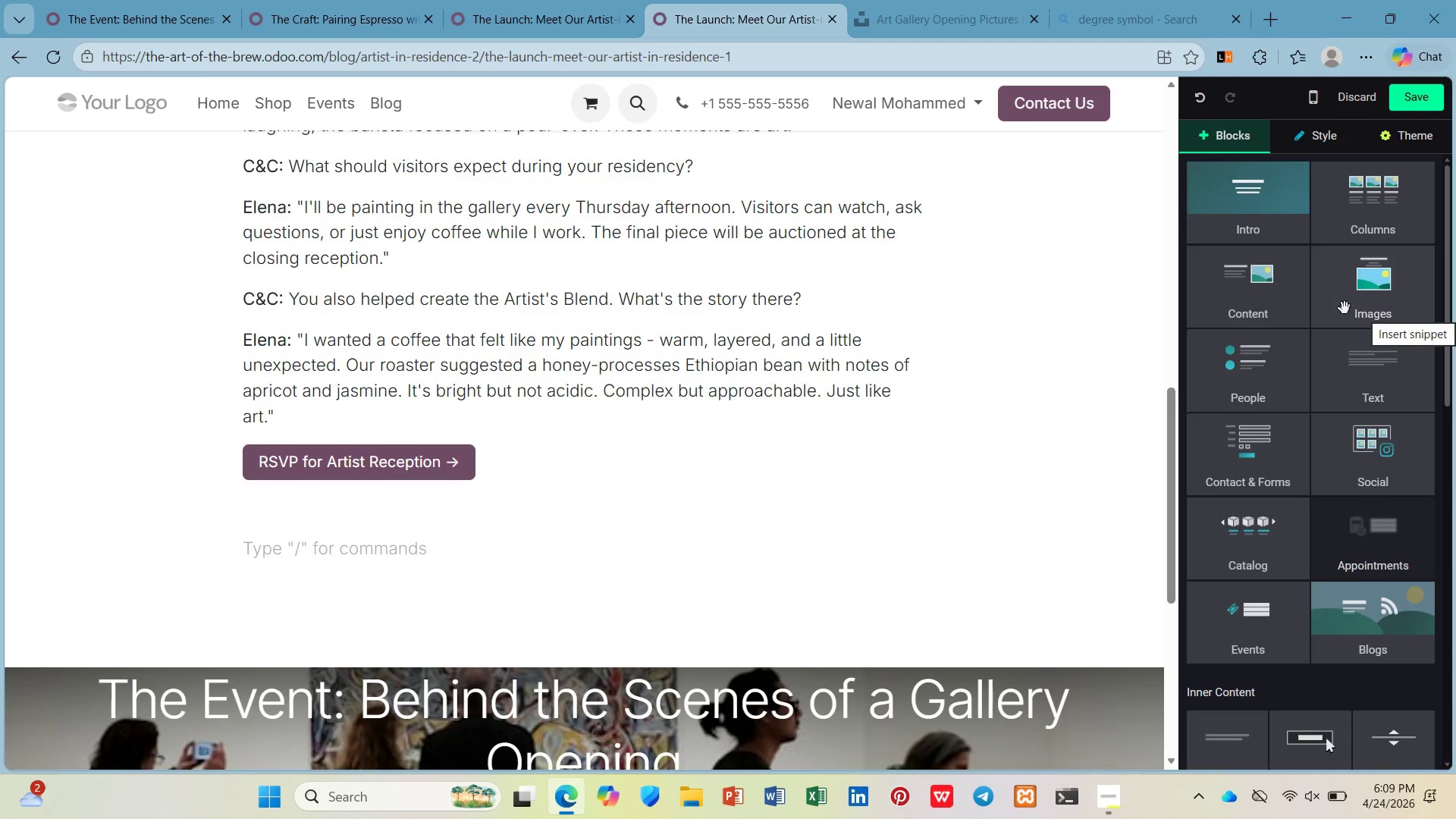 
scroll: coordinate [1320, 489], scroll_direction: down, amount: 7.0
 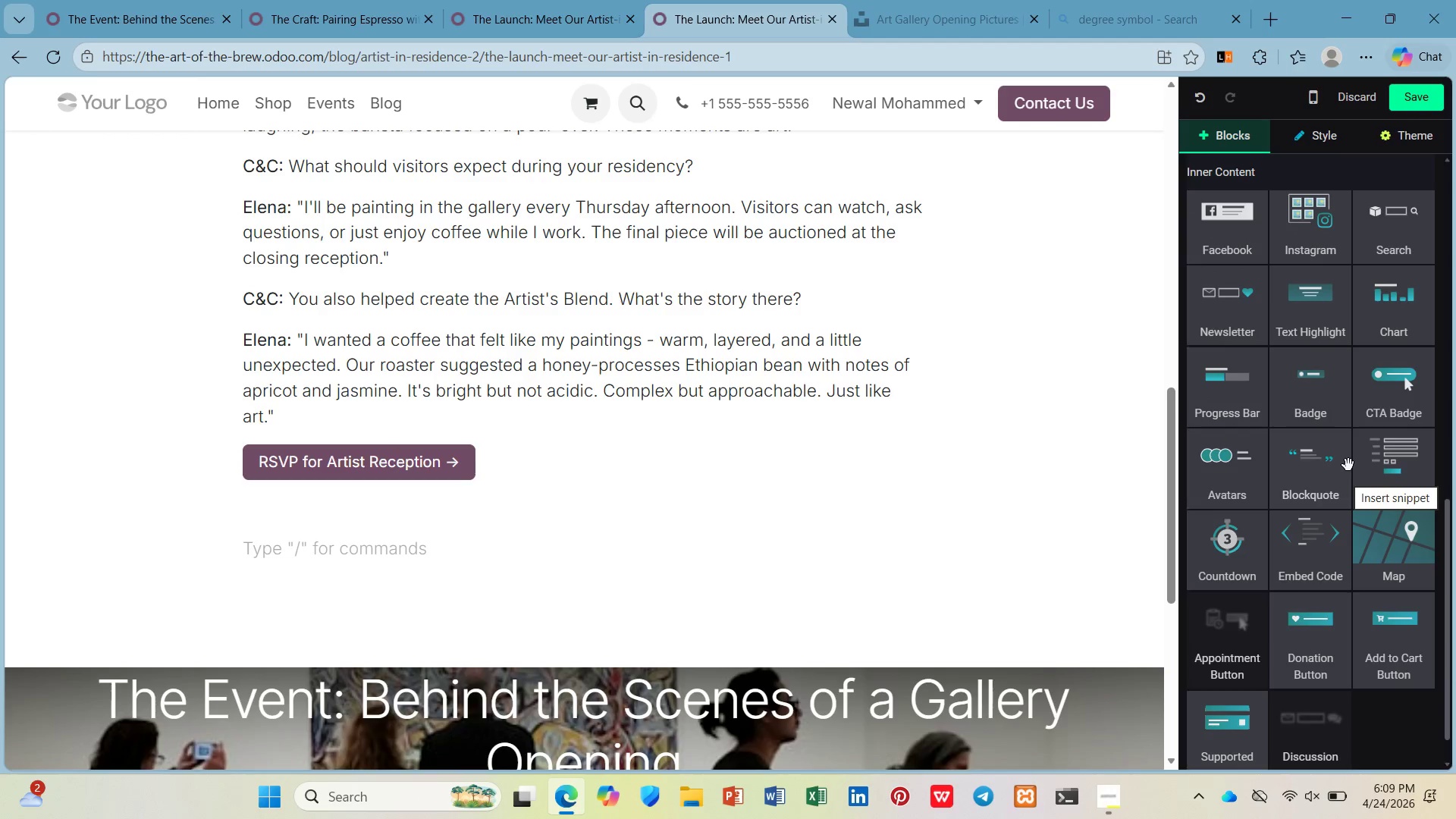 
scroll: coordinate [1348, 465], scroll_direction: down, amount: 1.0
 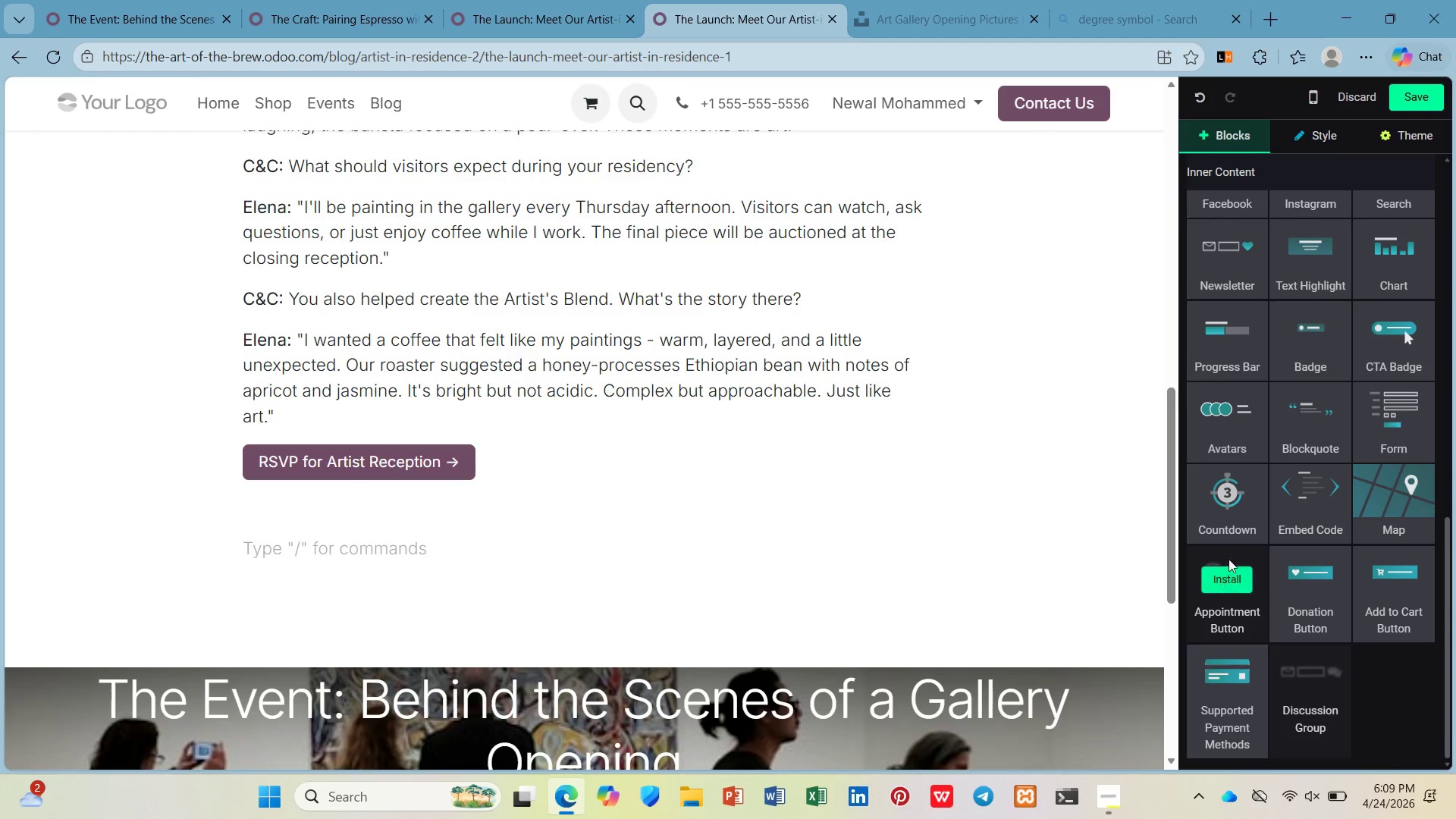 
scroll: coordinate [1304, 376], scroll_direction: up, amount: 9.0
 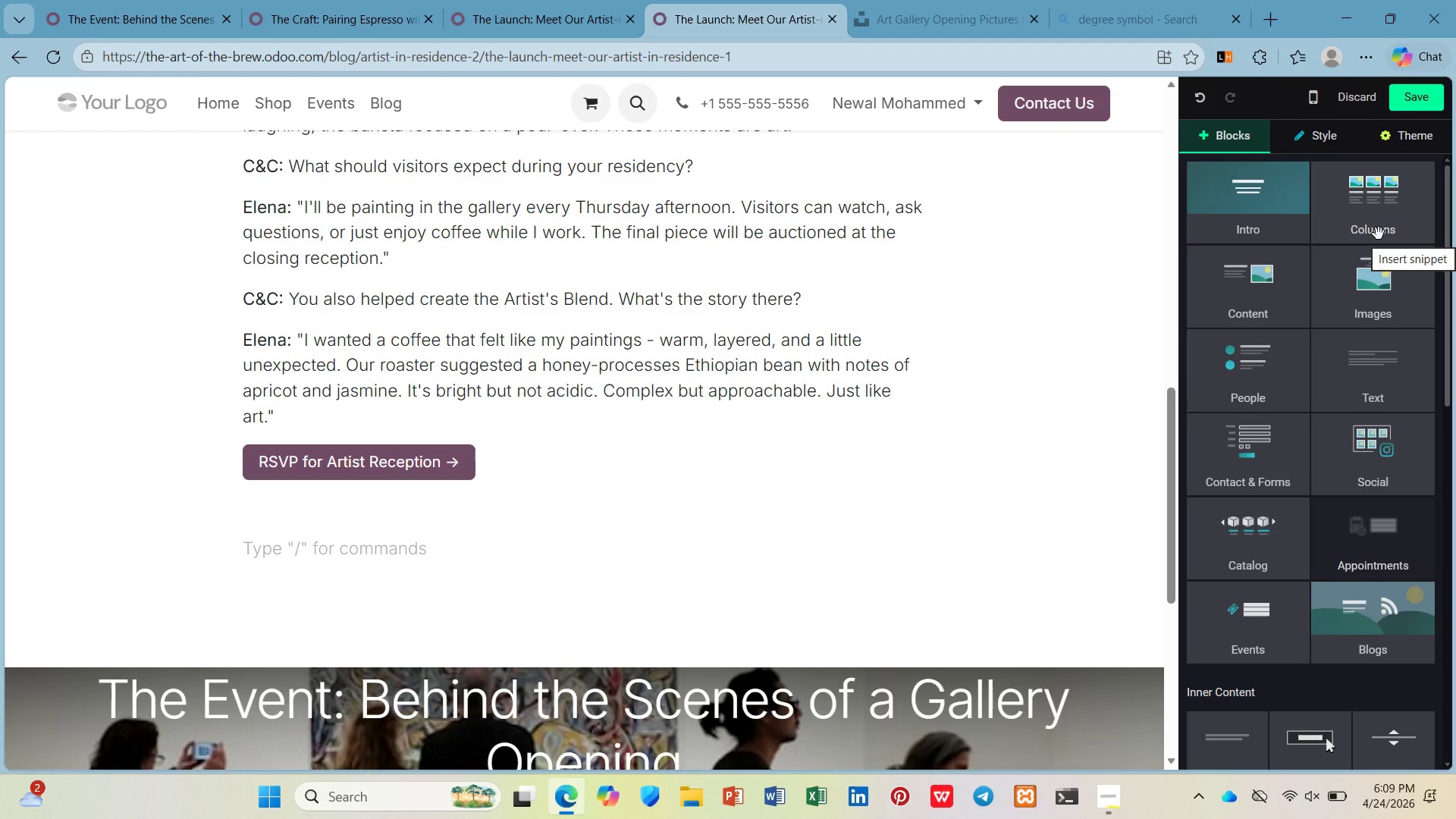 
scroll: coordinate [1375, 240], scroll_direction: down, amount: 4.0
 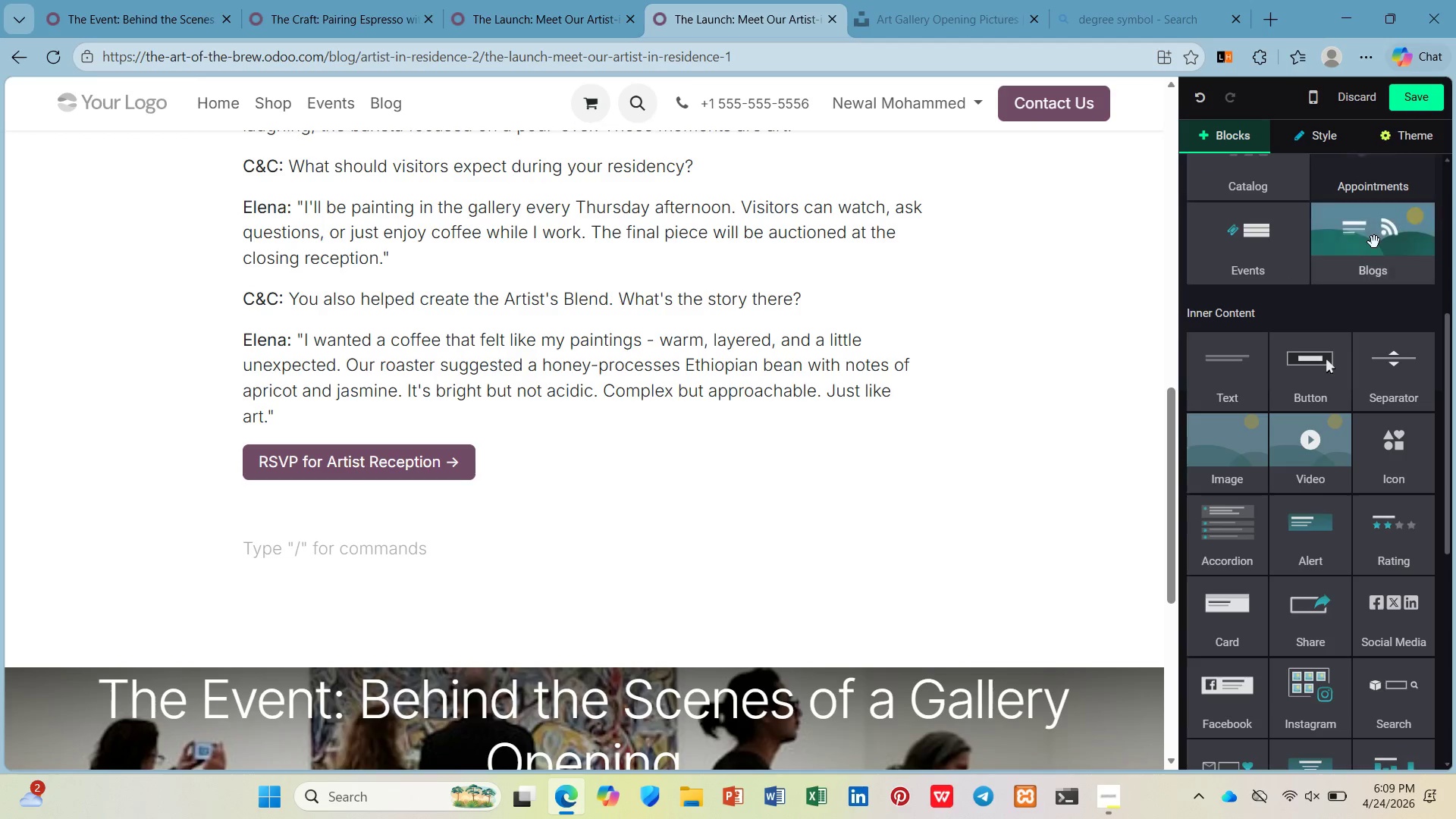 
scroll: coordinate [1373, 244], scroll_direction: up, amount: 1.0
 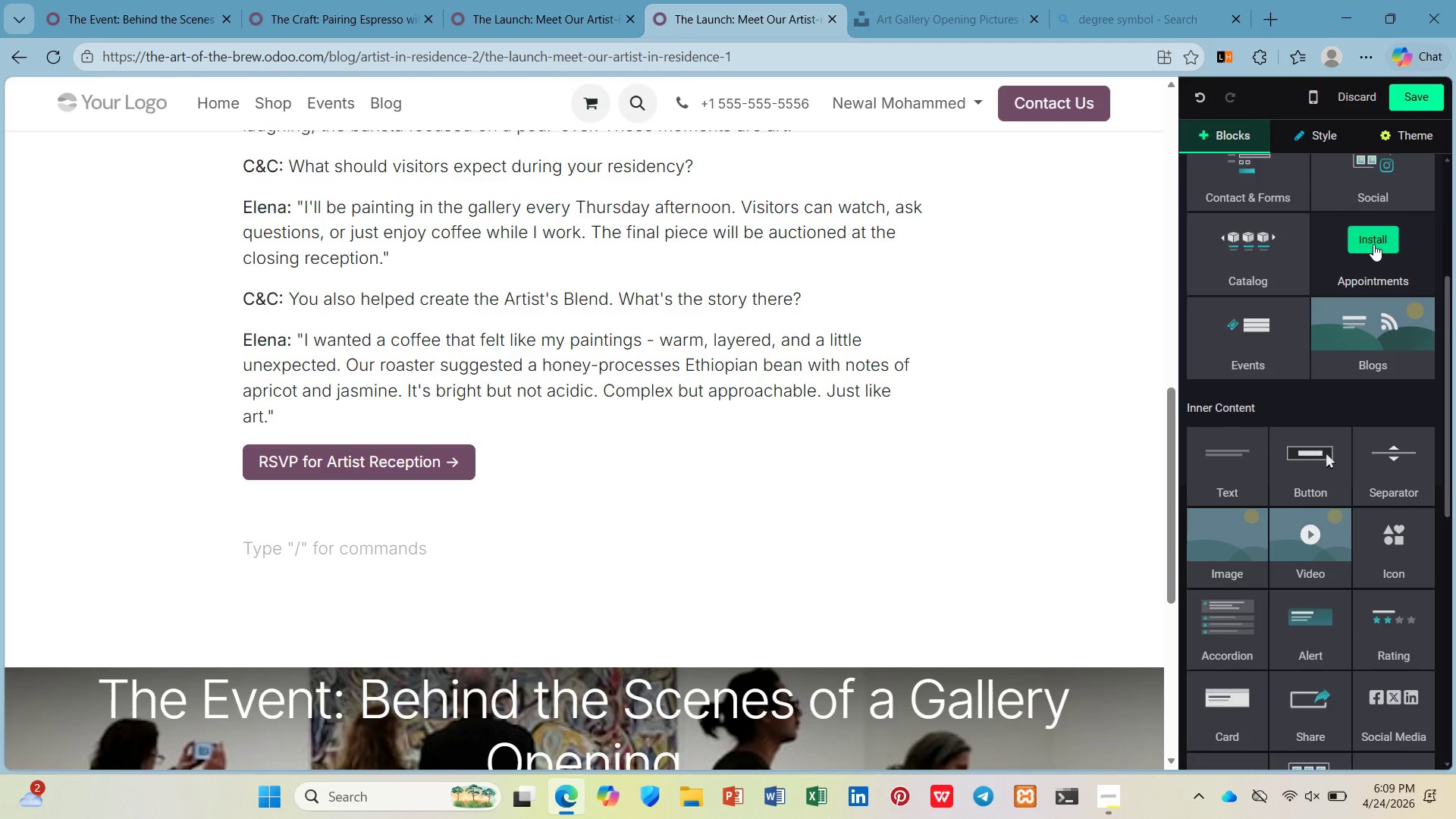 
scroll: coordinate [1332, 538], scroll_direction: down, amount: 8.0
 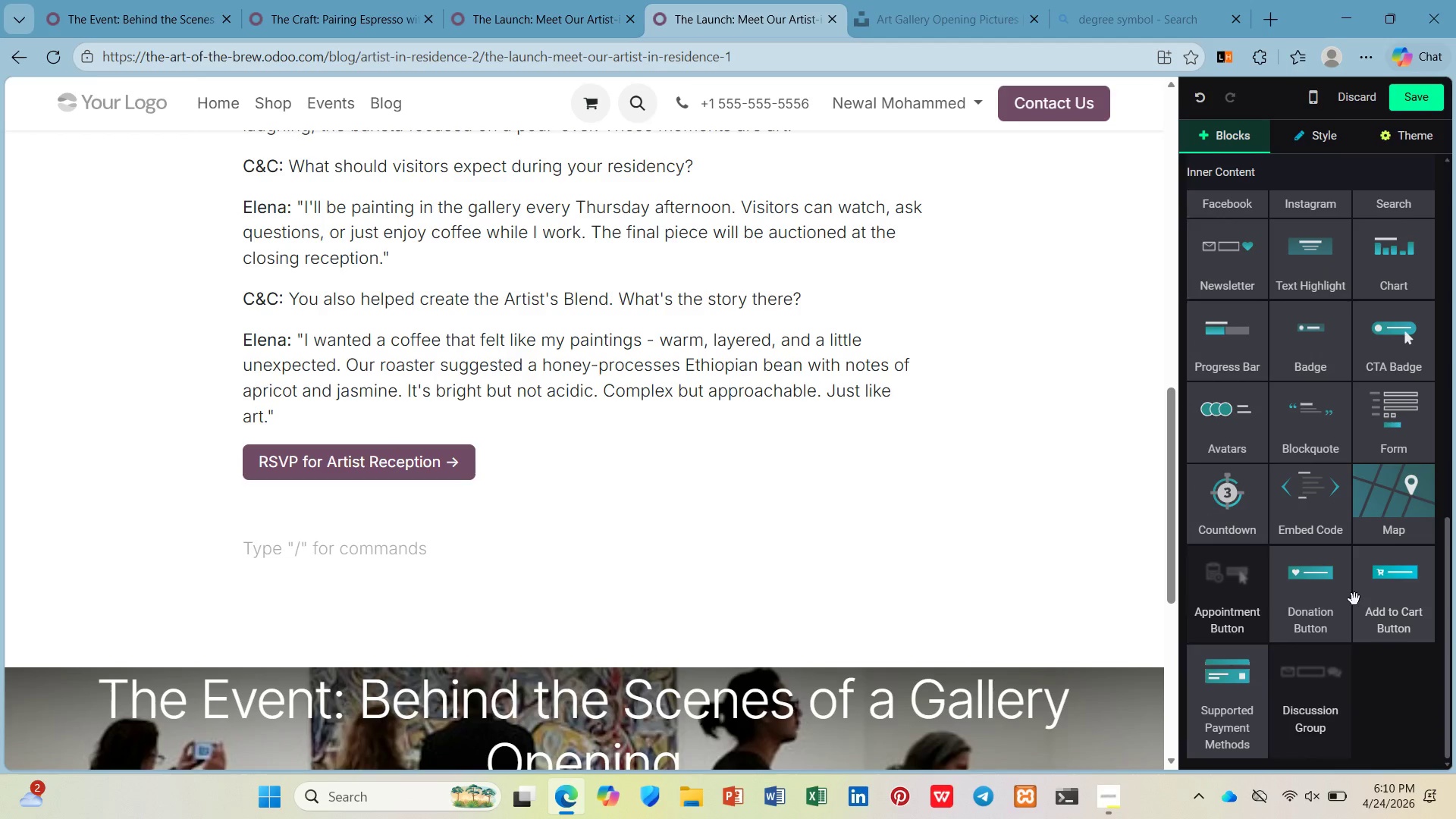 
scroll: coordinate [1305, 403], scroll_direction: up, amount: 11.0
 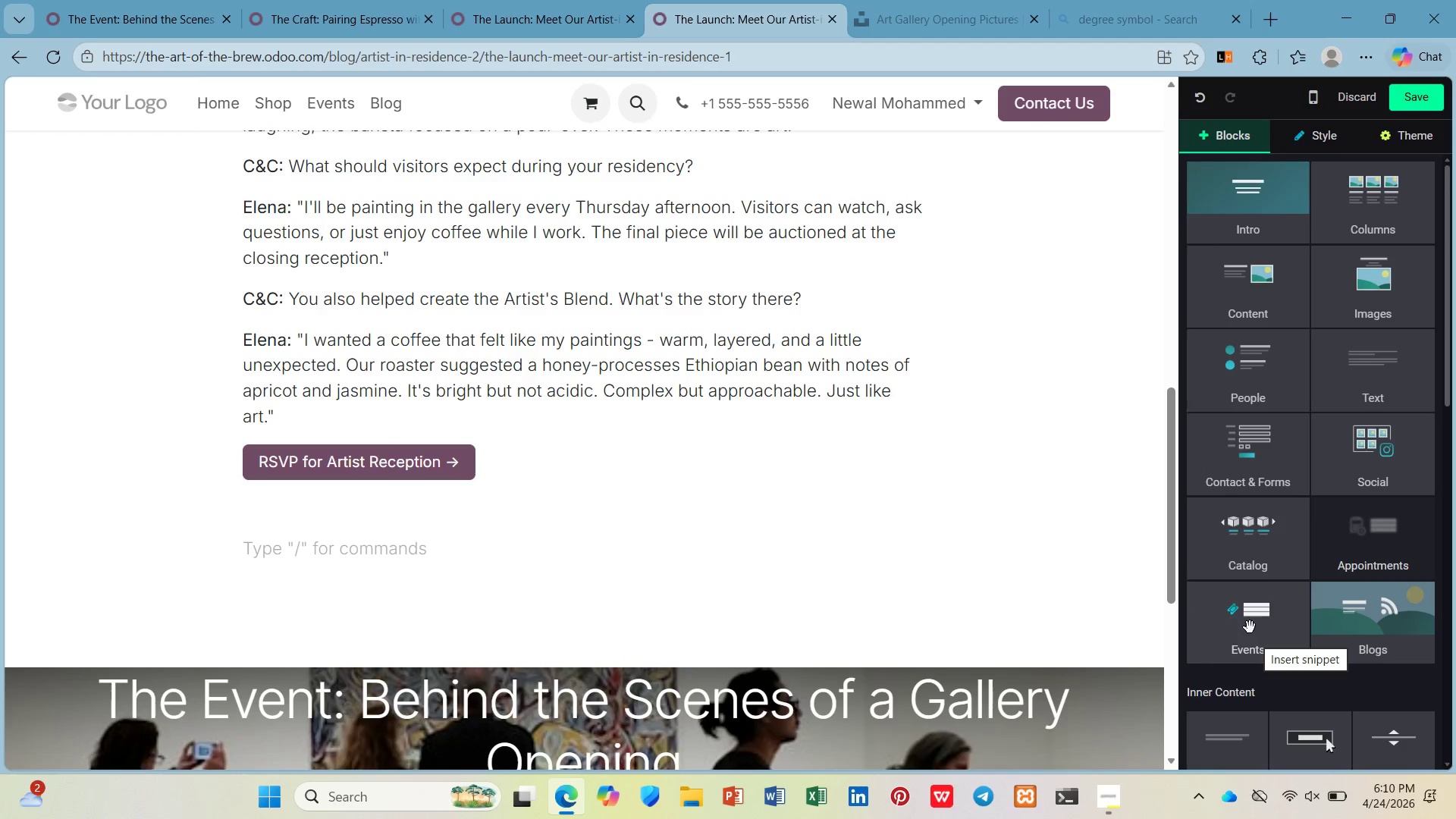 
left_click([1254, 520])
 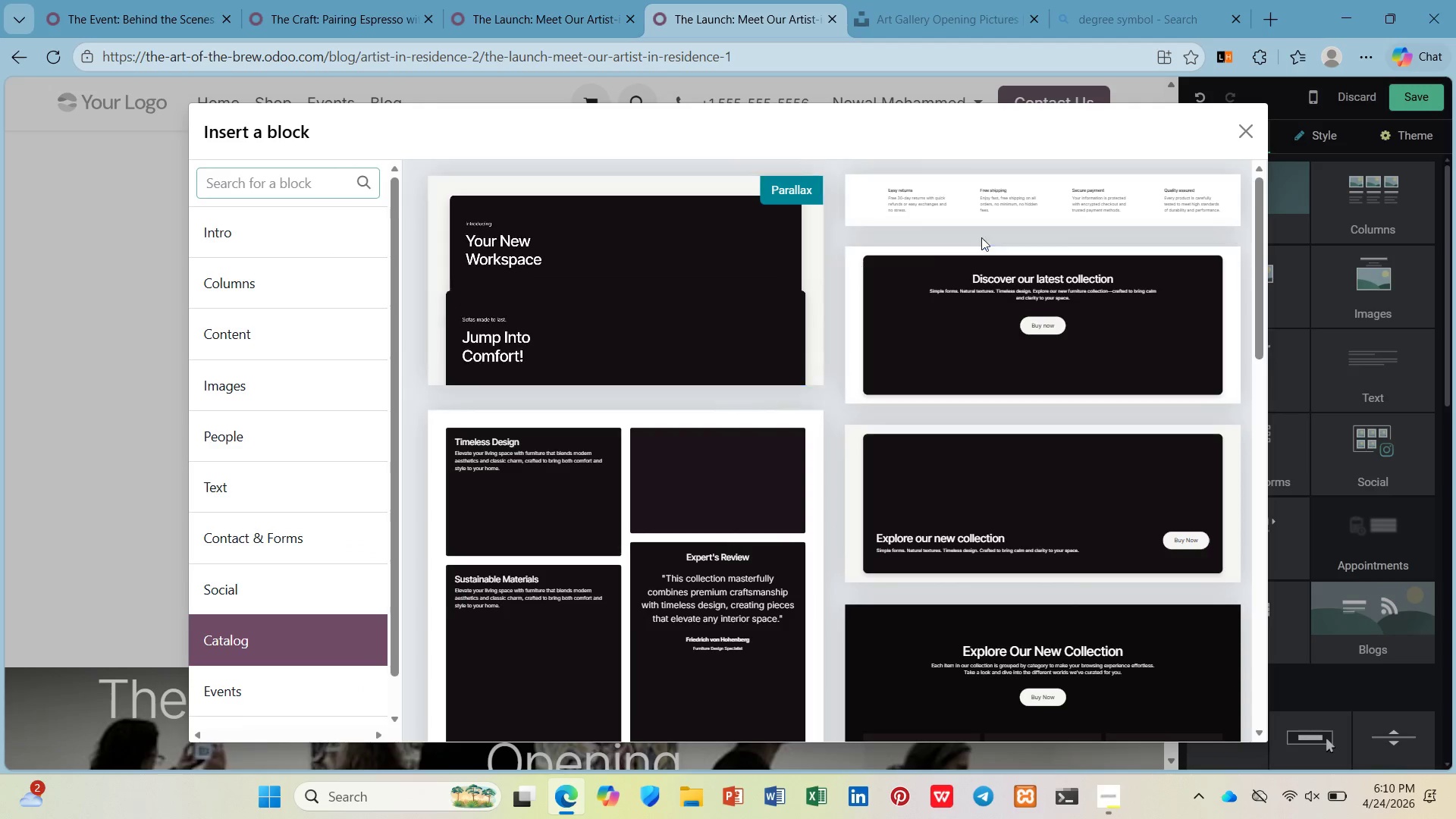 
scroll: coordinate [984, 278], scroll_direction: down, amount: 17.0
 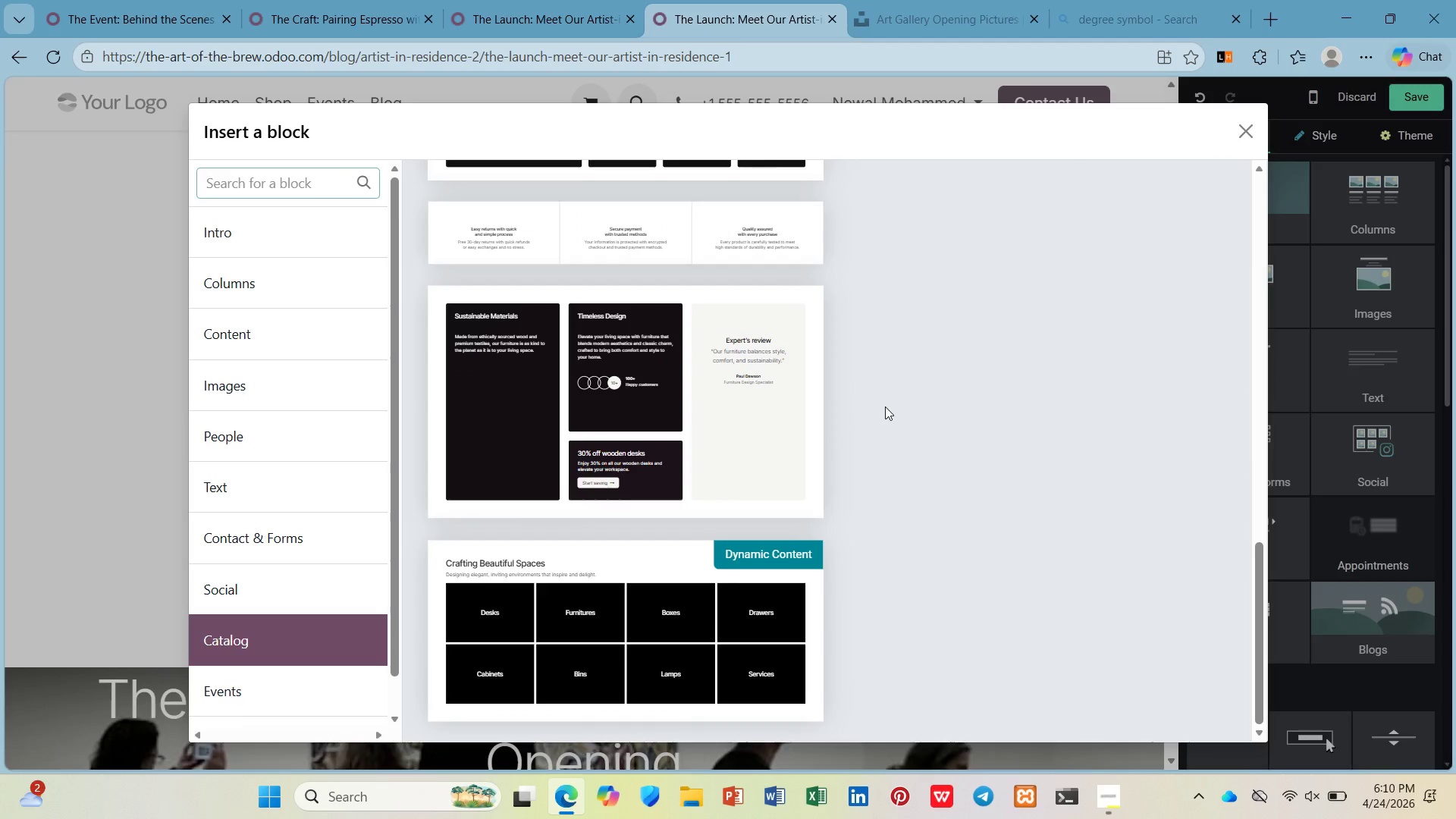 
scroll: coordinate [941, 411], scroll_direction: up, amount: 13.0
 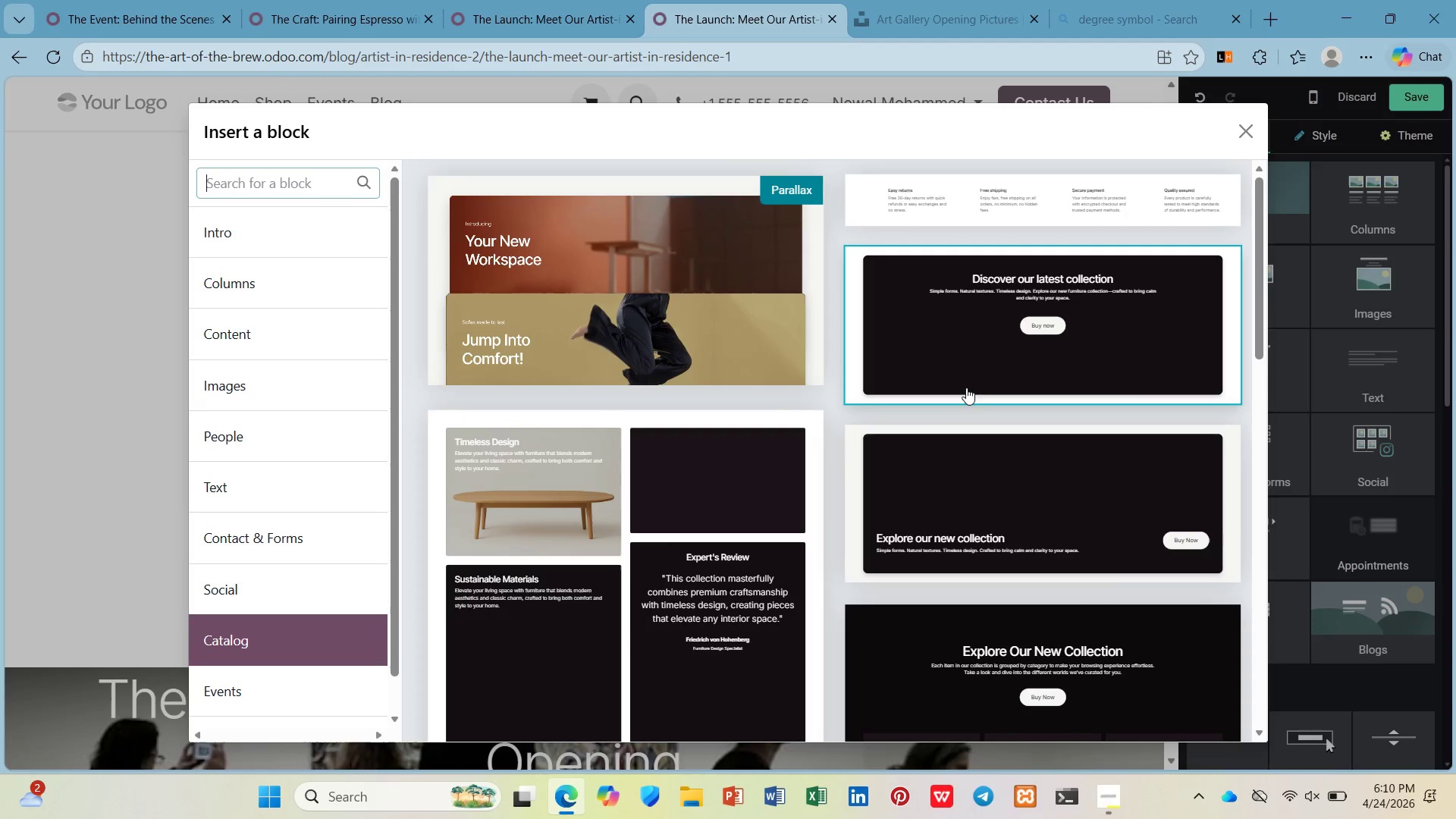 
scroll: coordinate [962, 356], scroll_direction: down, amount: 7.0
 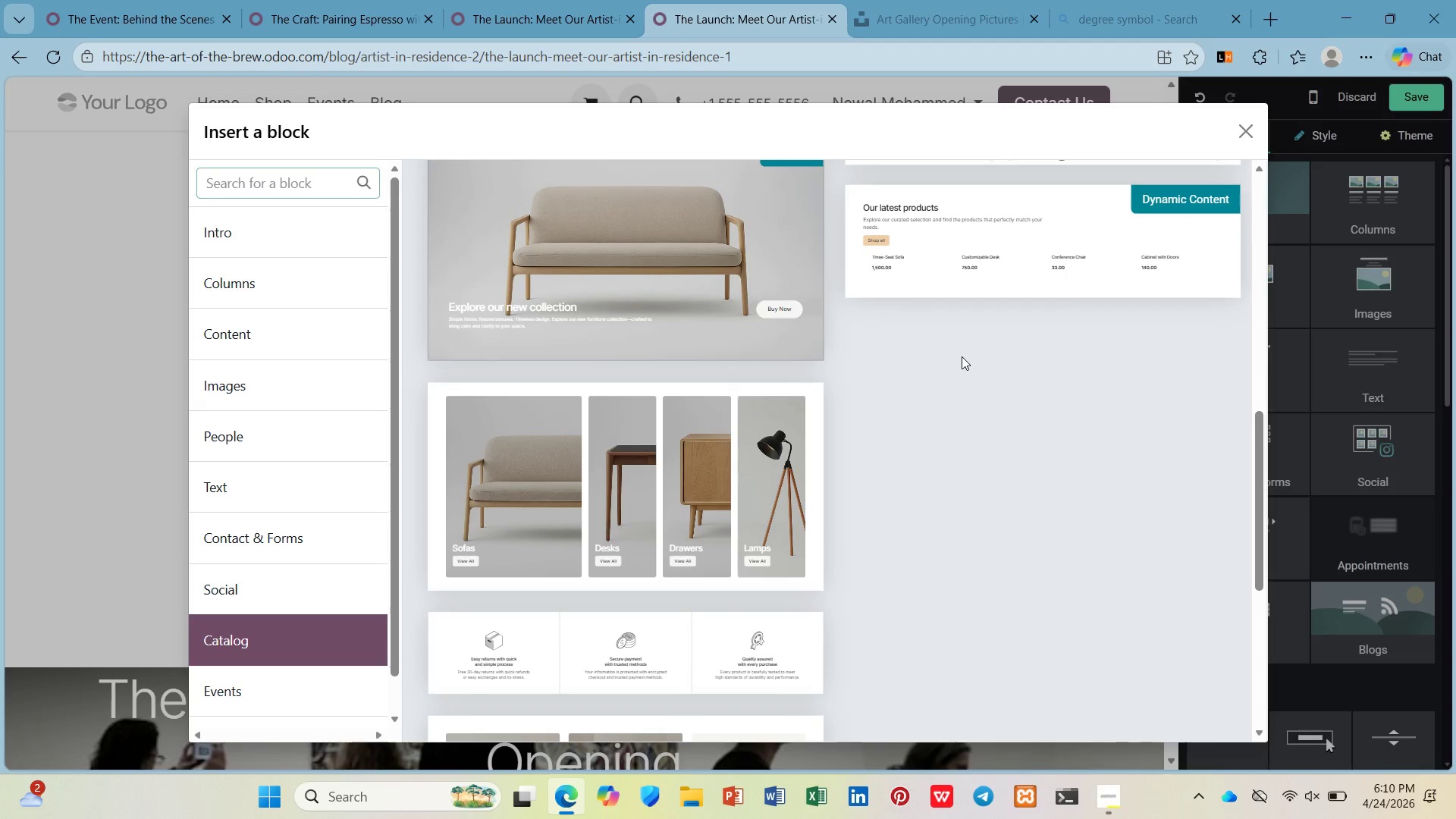 
scroll: coordinate [962, 356], scroll_direction: up, amount: 1.0
 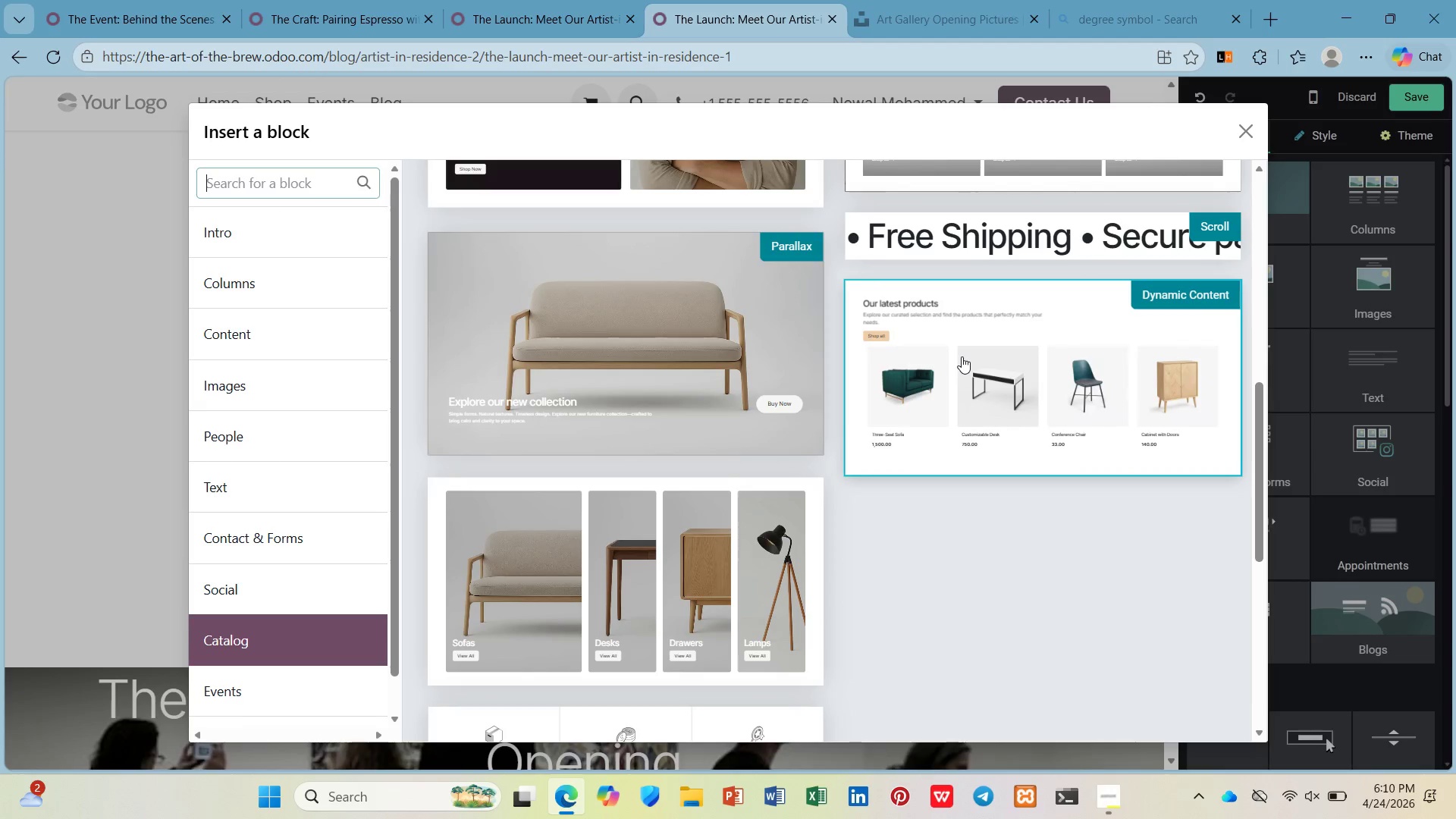 
left_click([961, 356])
 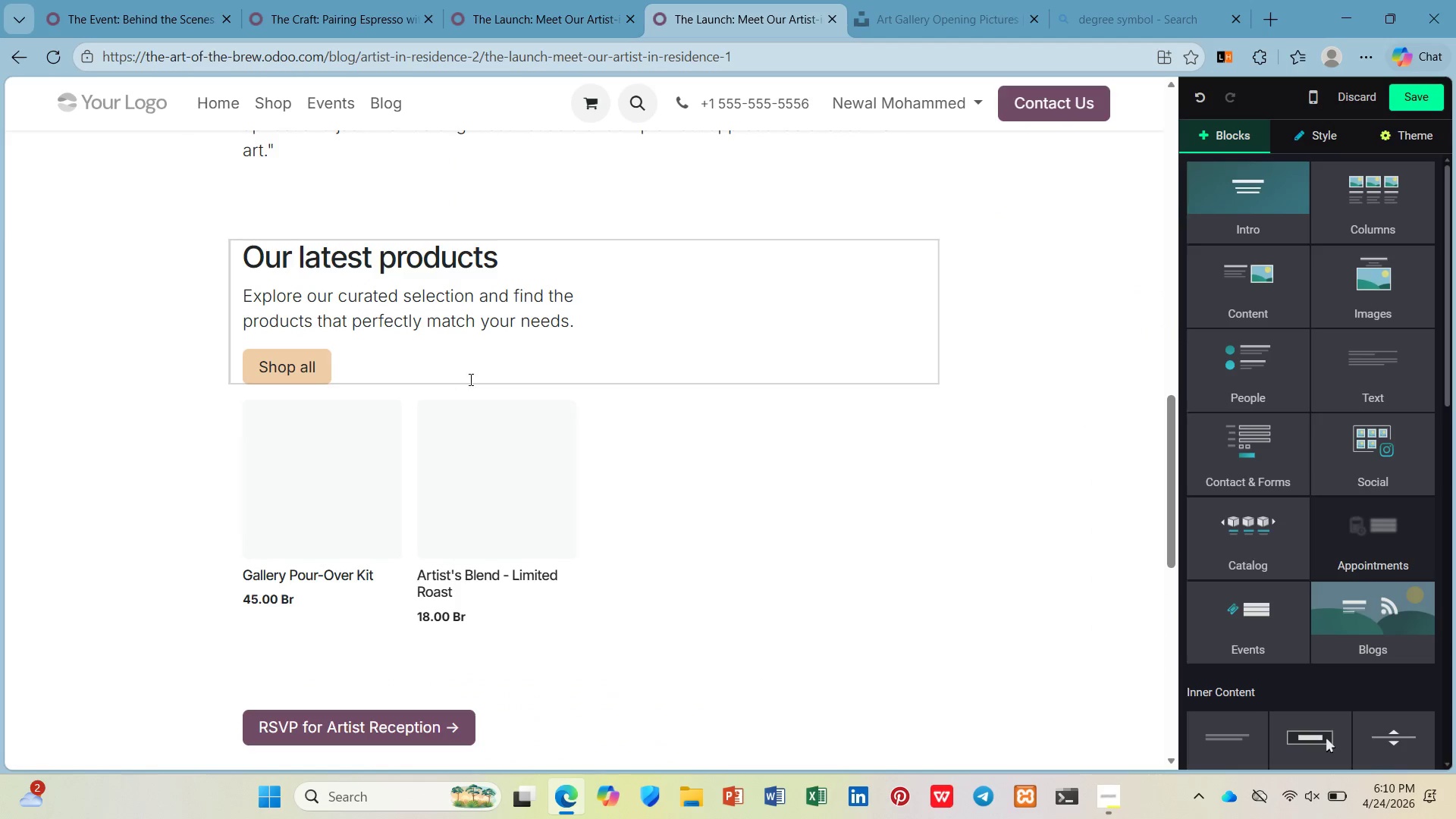 
mouse_move([574, 361])
 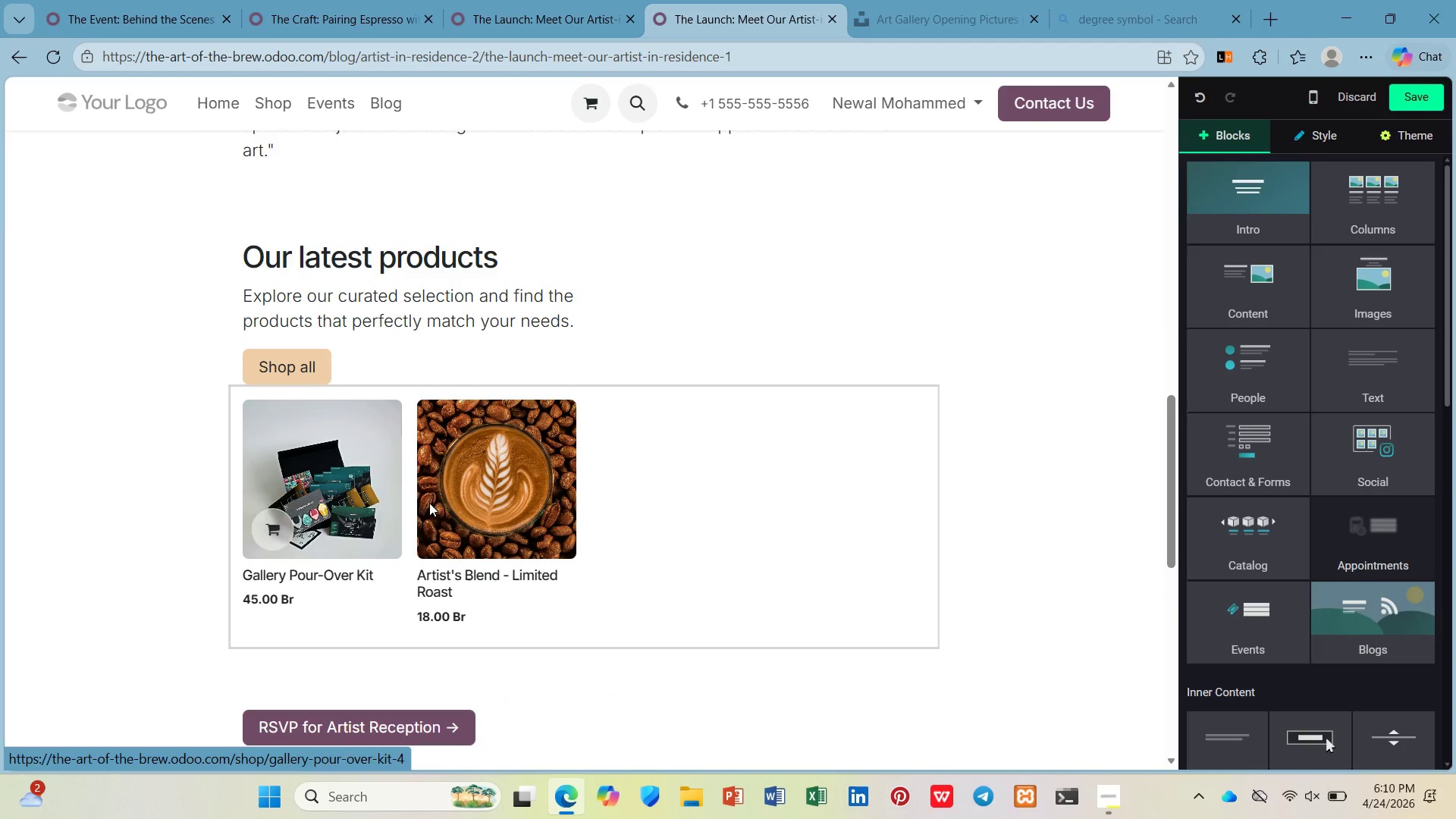 
left_click_drag(start_coordinate=[613, 499], to_coordinate=[607, 499])
 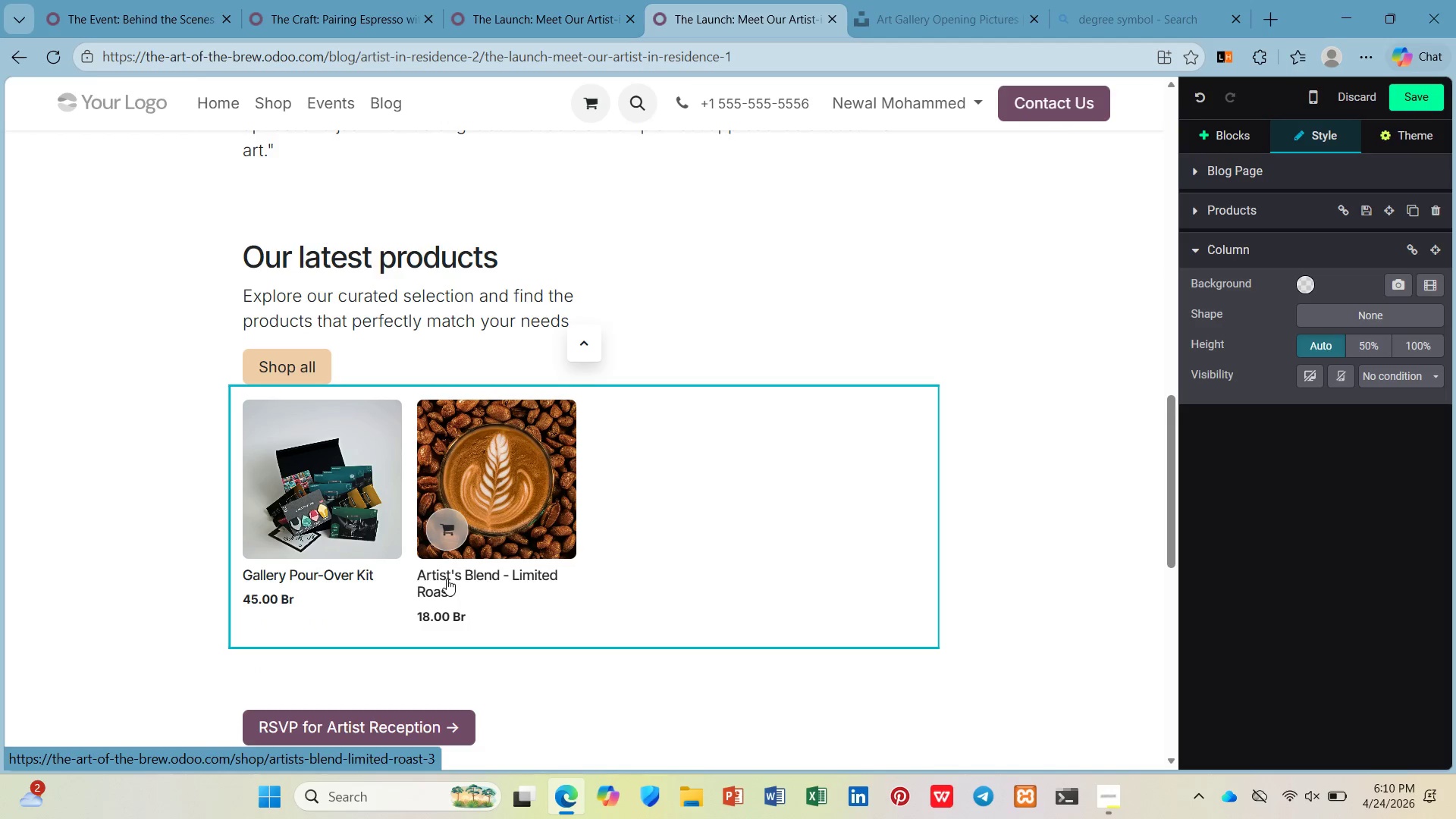 
left_click([359, 482])
 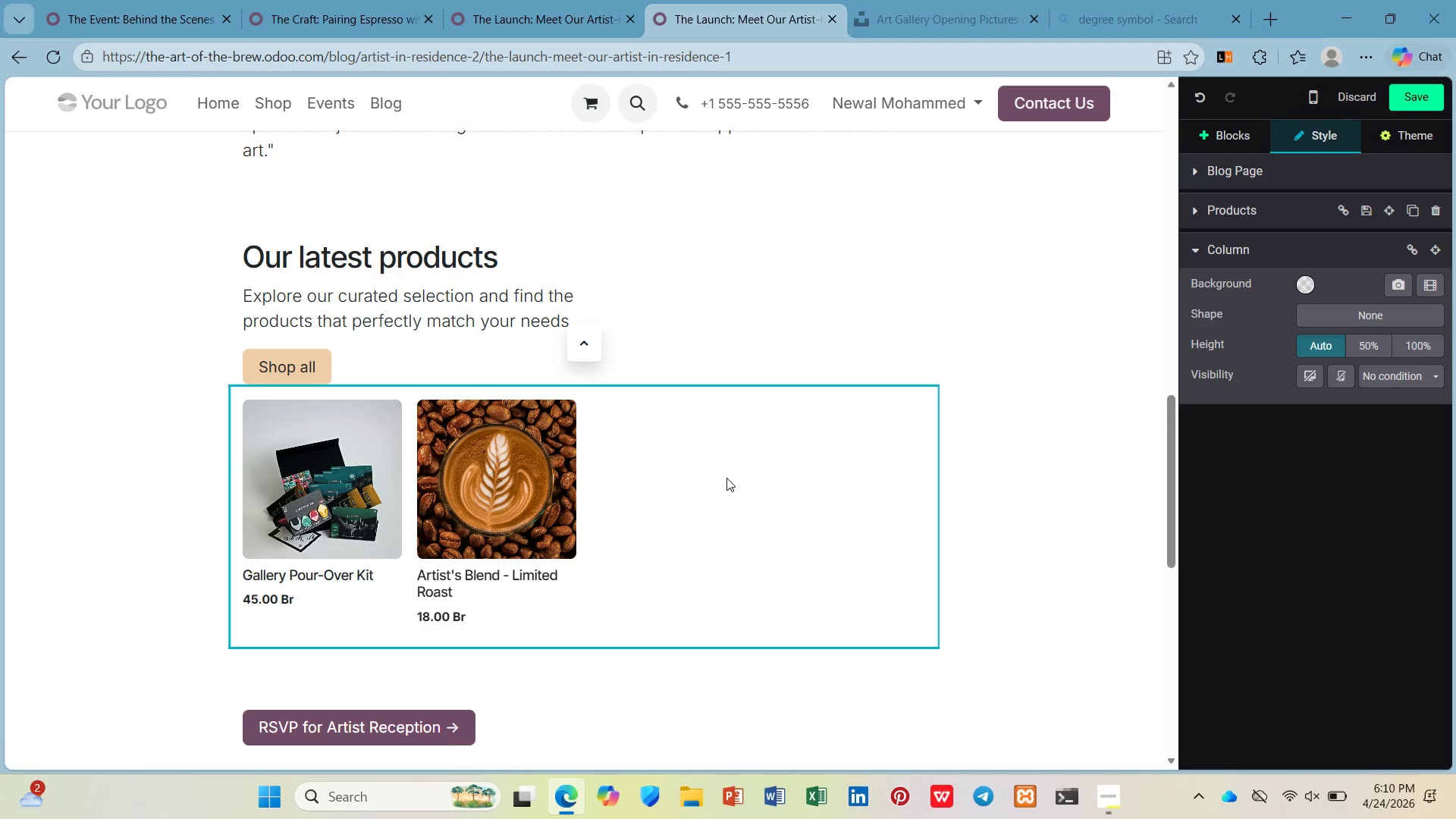 
left_click([727, 478])
 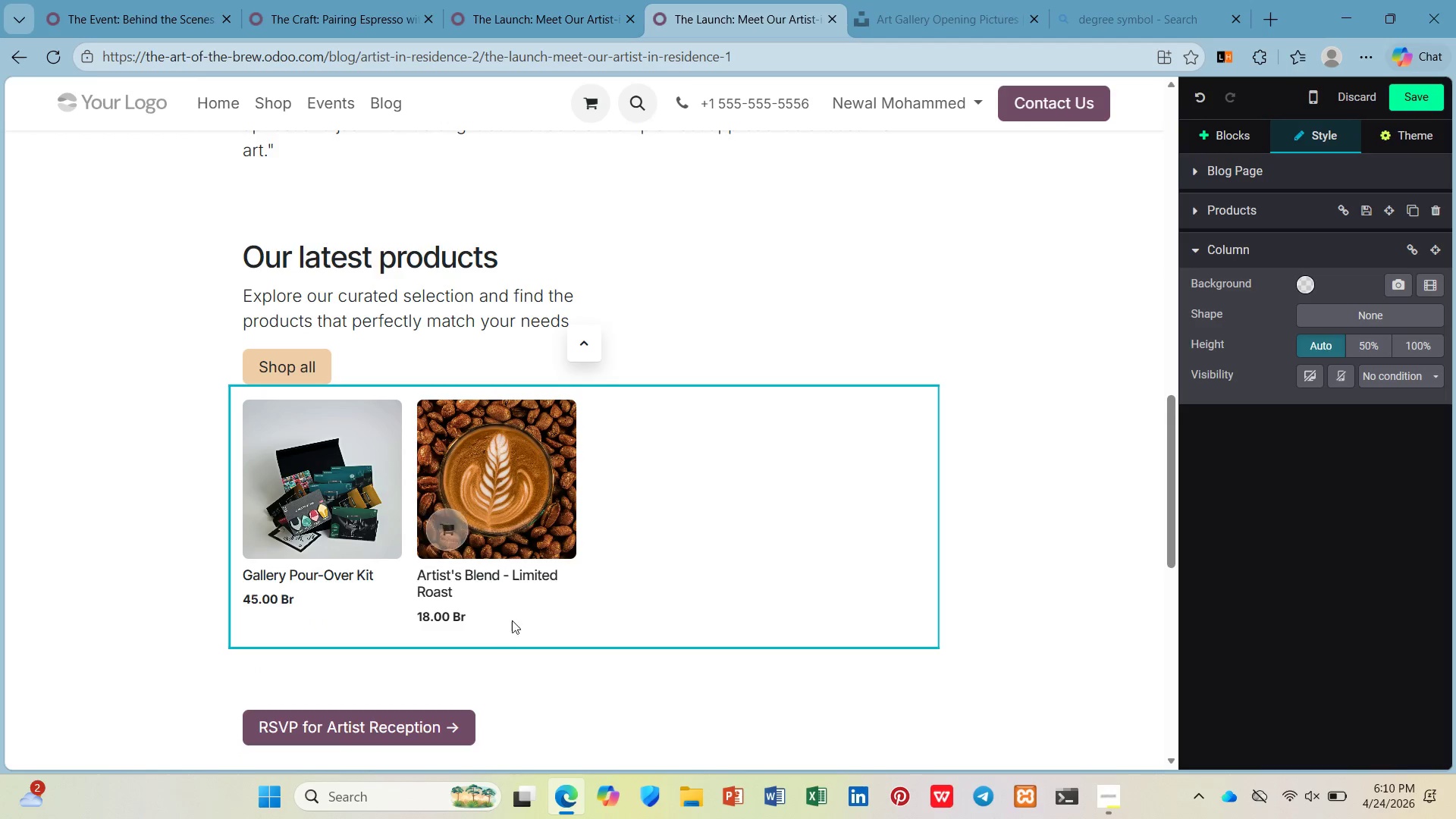 
scroll: coordinate [546, 593], scroll_direction: down, amount: 3.0
 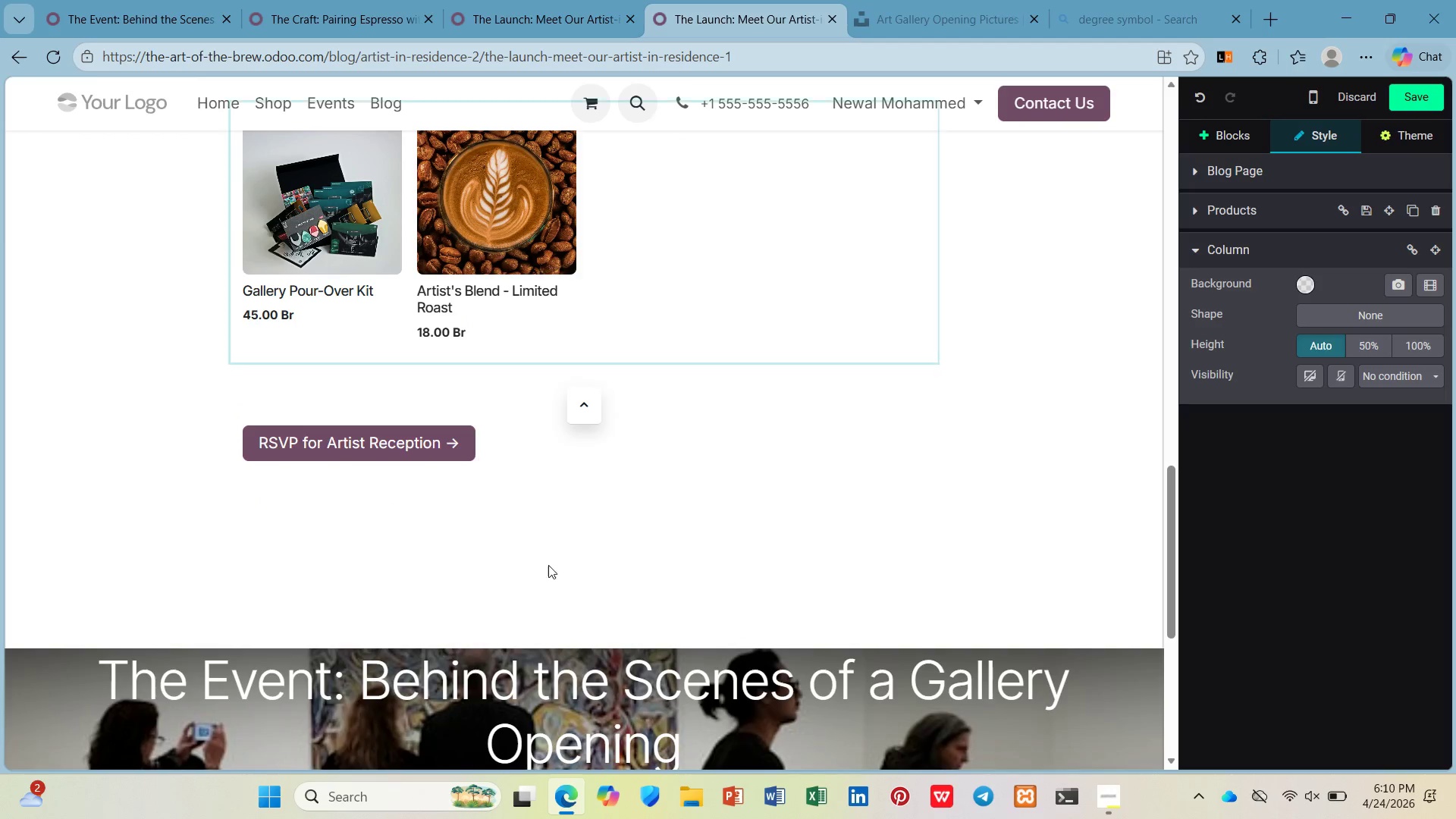 
scroll: coordinate [550, 554], scroll_direction: up, amount: 3.0
 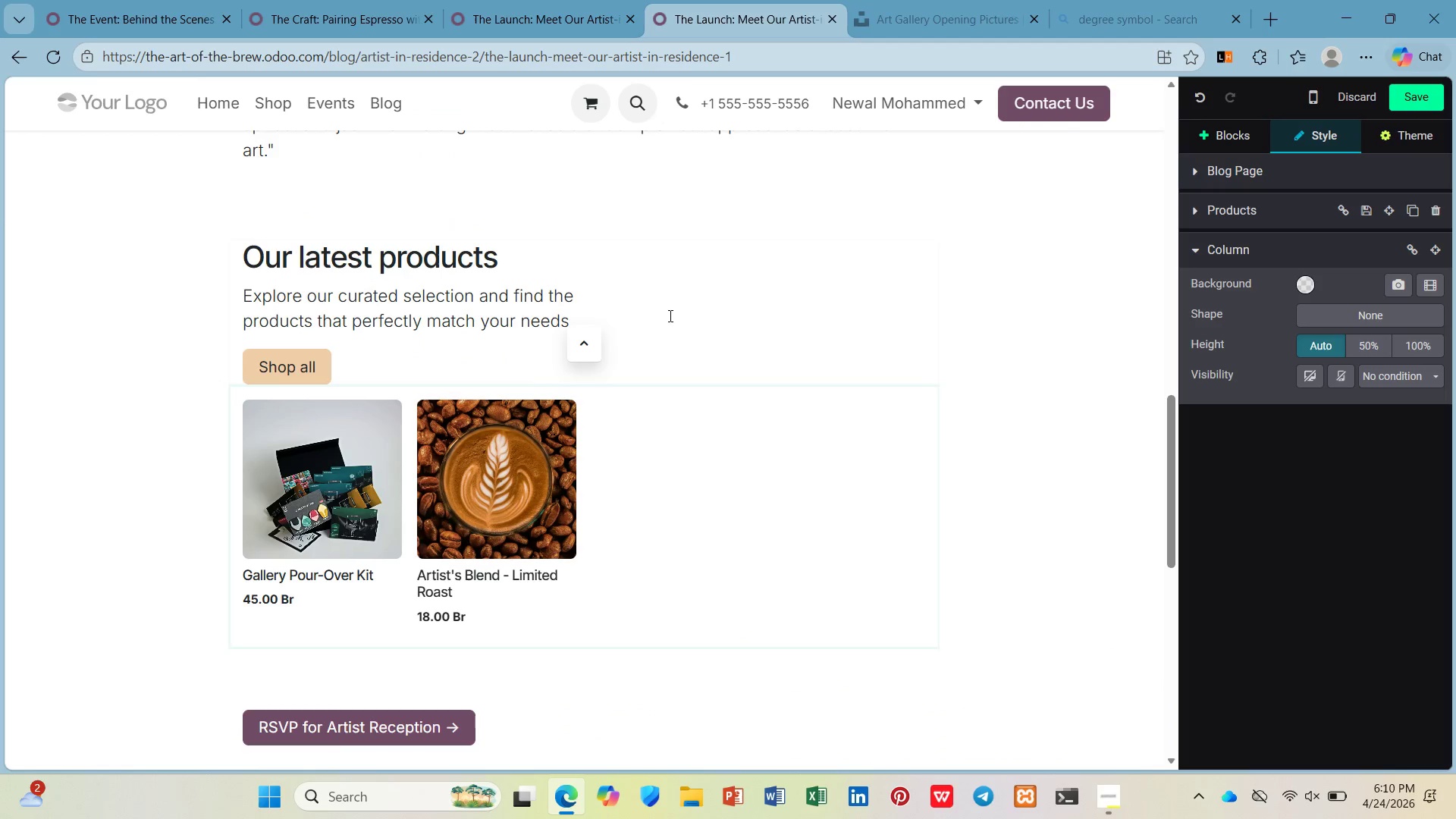 
left_click([671, 306])
 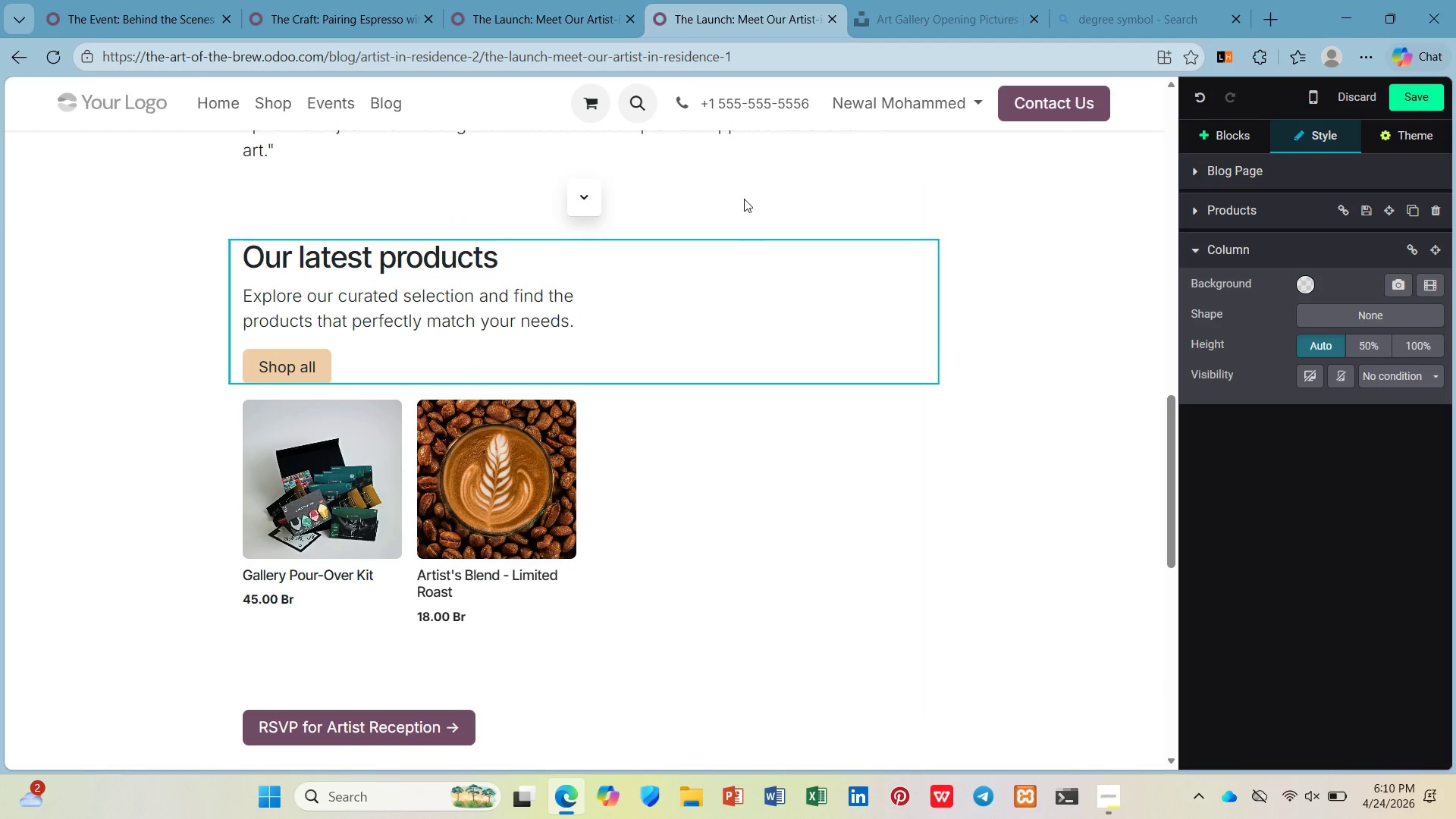 
left_click([741, 206])
 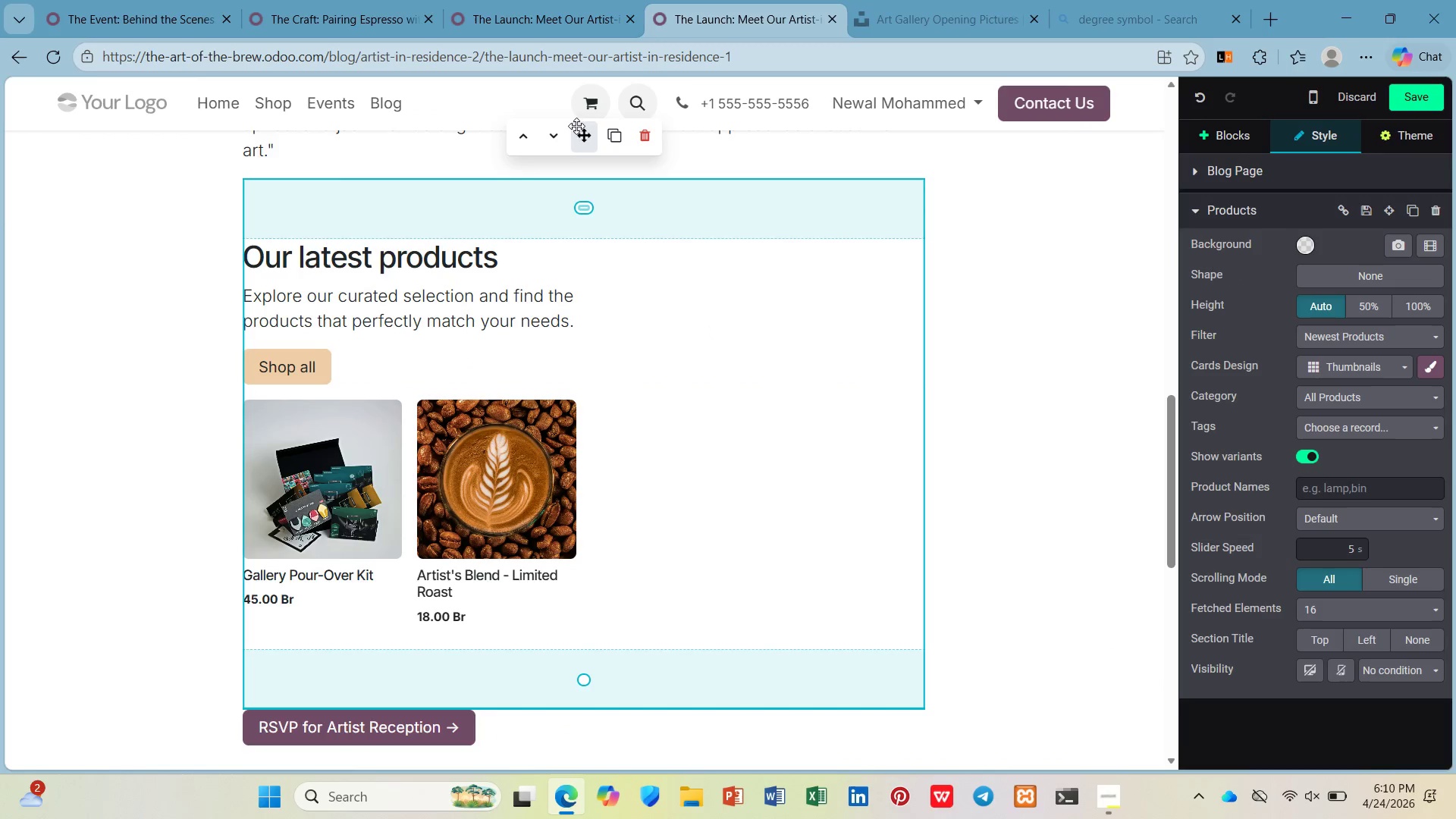 
left_click_drag(start_coordinate=[585, 133], to_coordinate=[550, 252])
 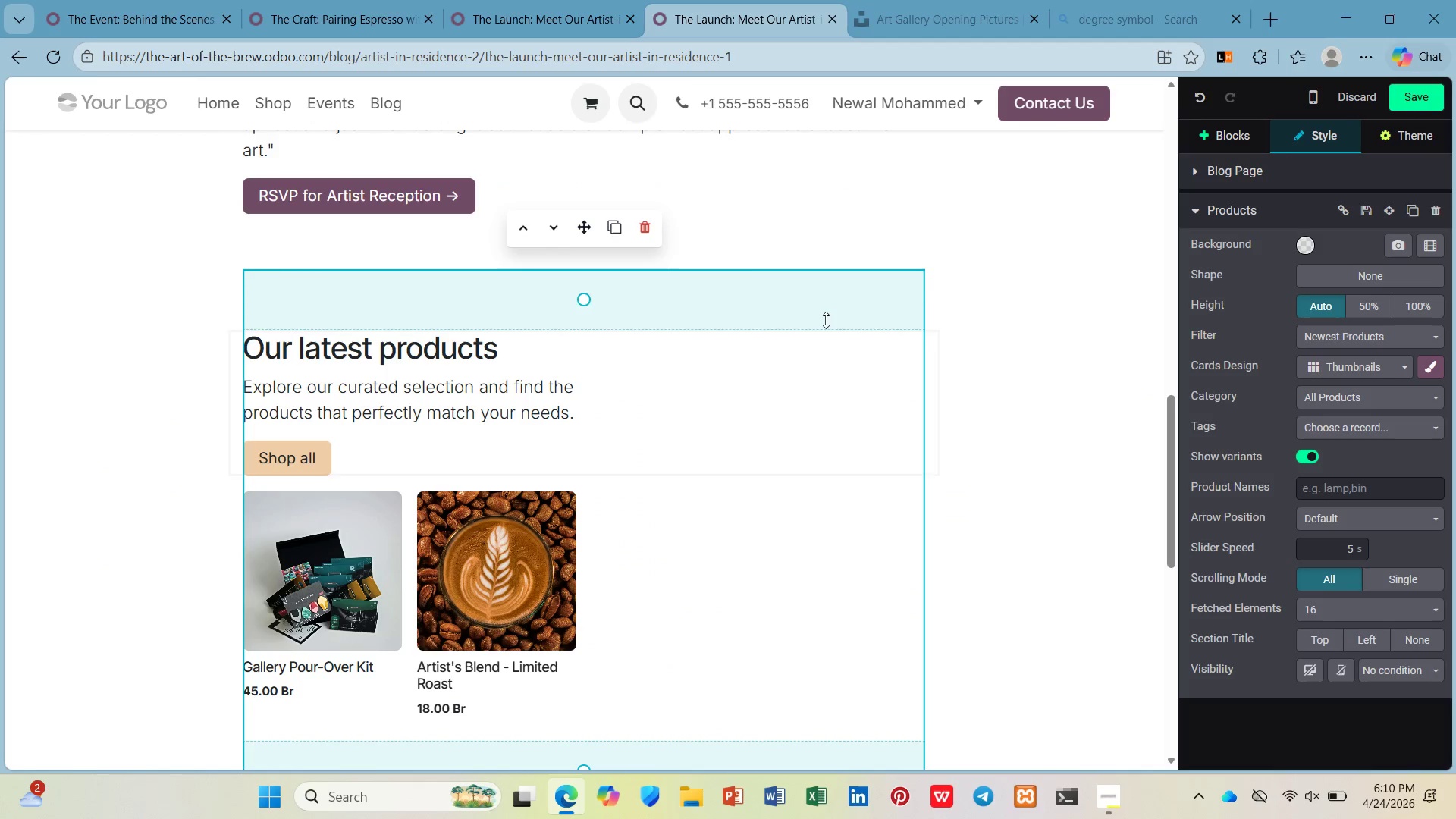 
left_click_drag(start_coordinate=[812, 318], to_coordinate=[814, 205])
 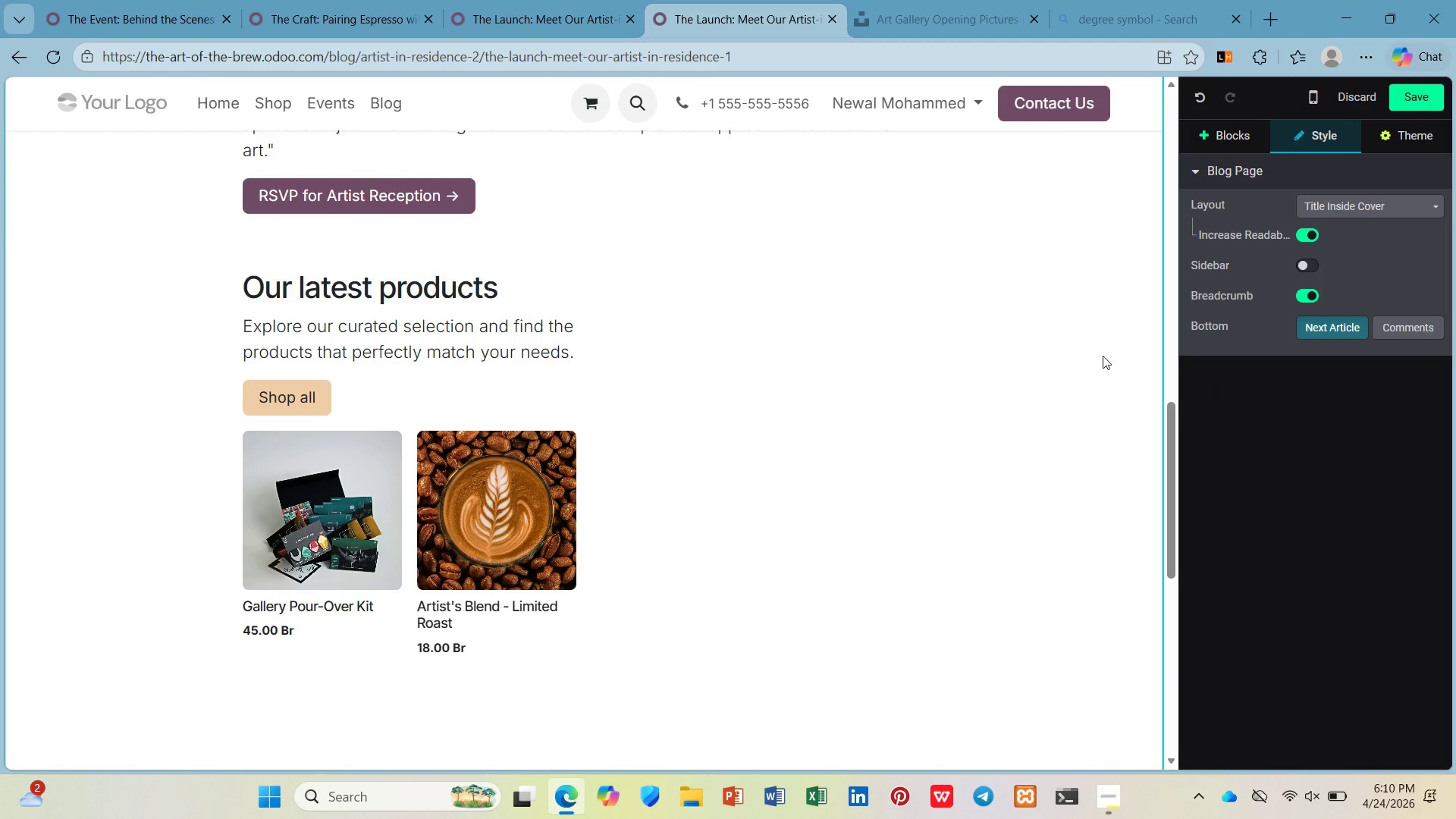 
scroll: coordinate [992, 348], scroll_direction: none, amount: 0.0
 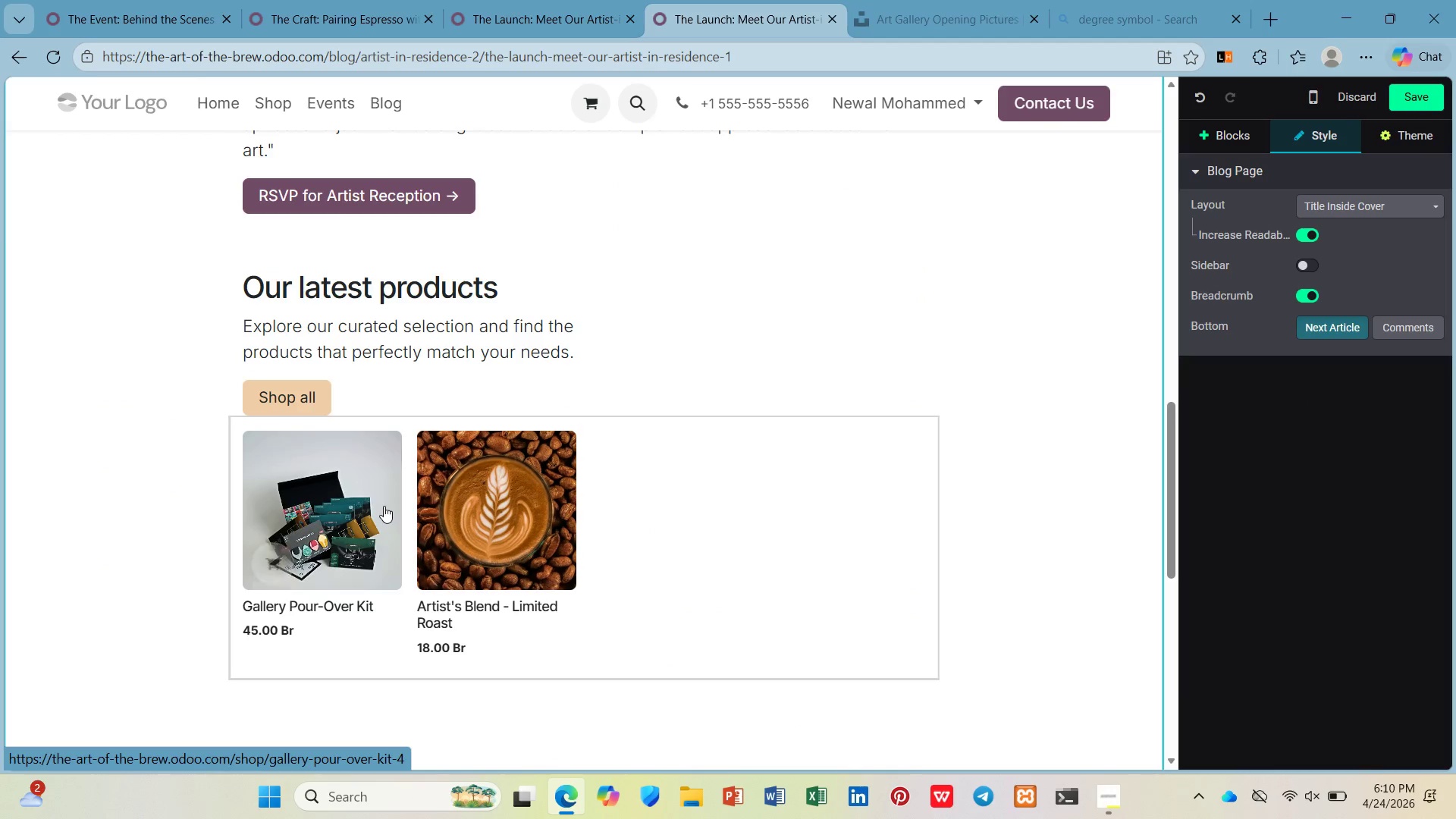 
left_click([684, 500])
 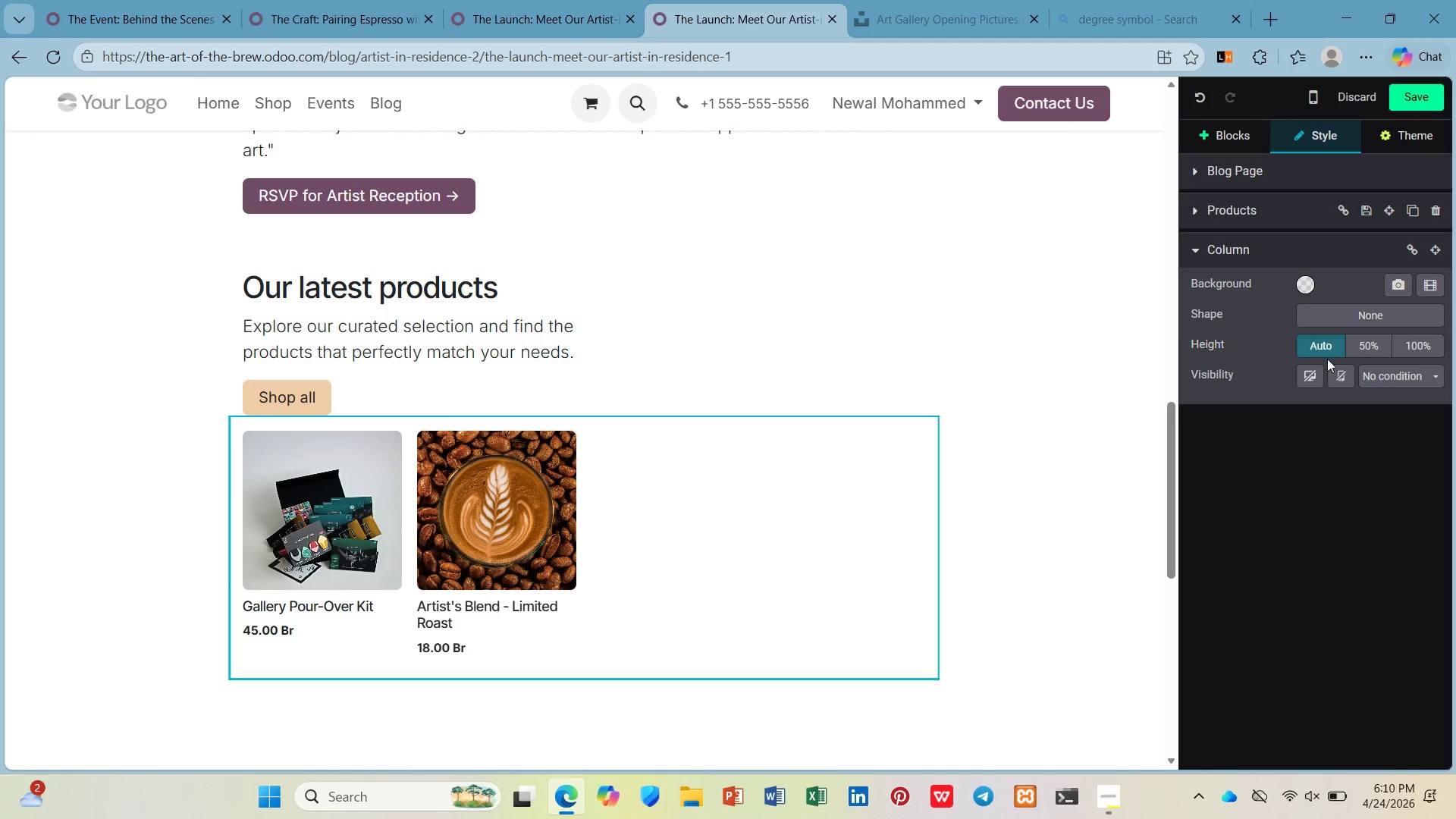 
left_click([1288, 216])
 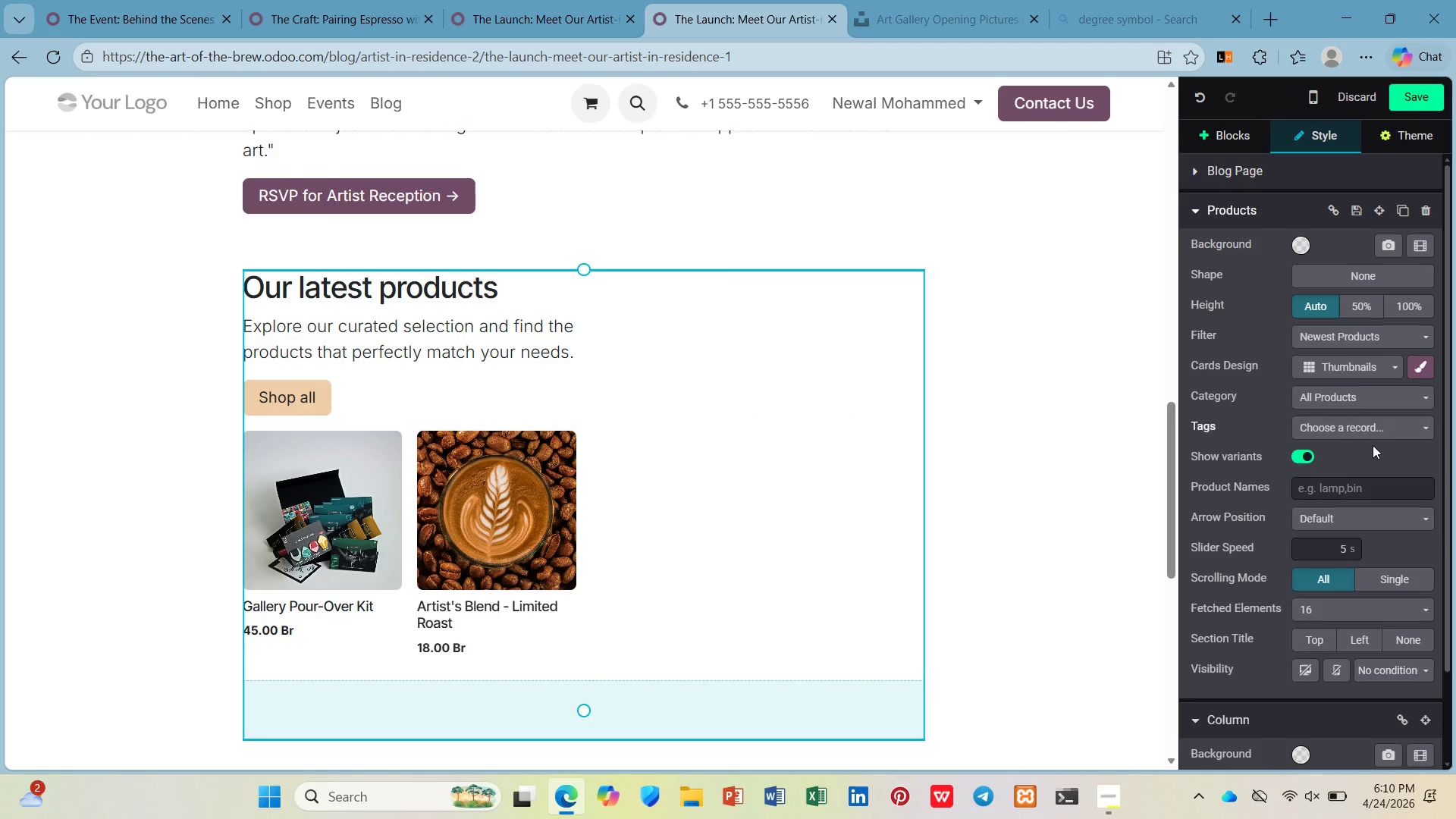 
left_click([1373, 486])
 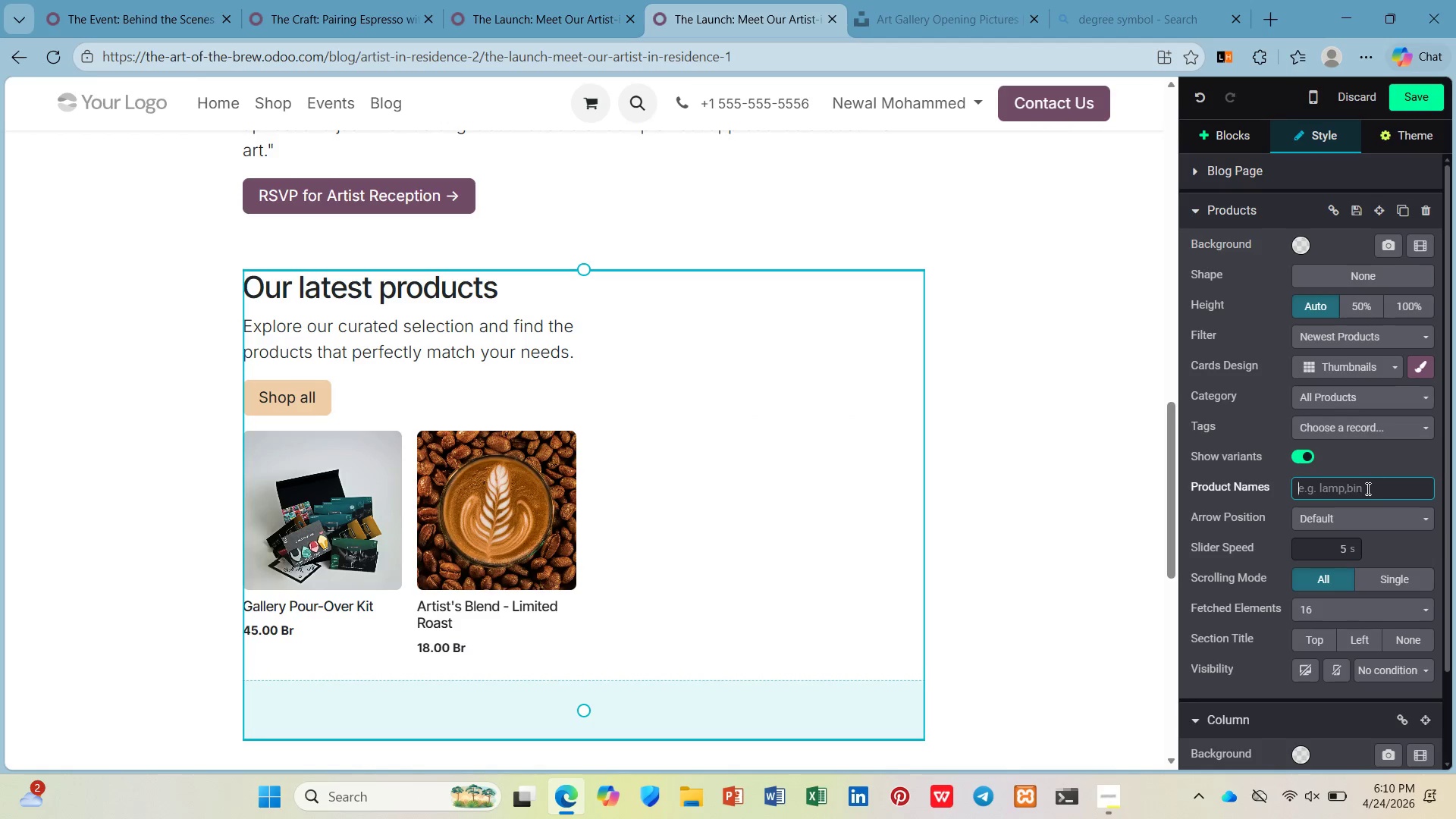 
type(Artist)
 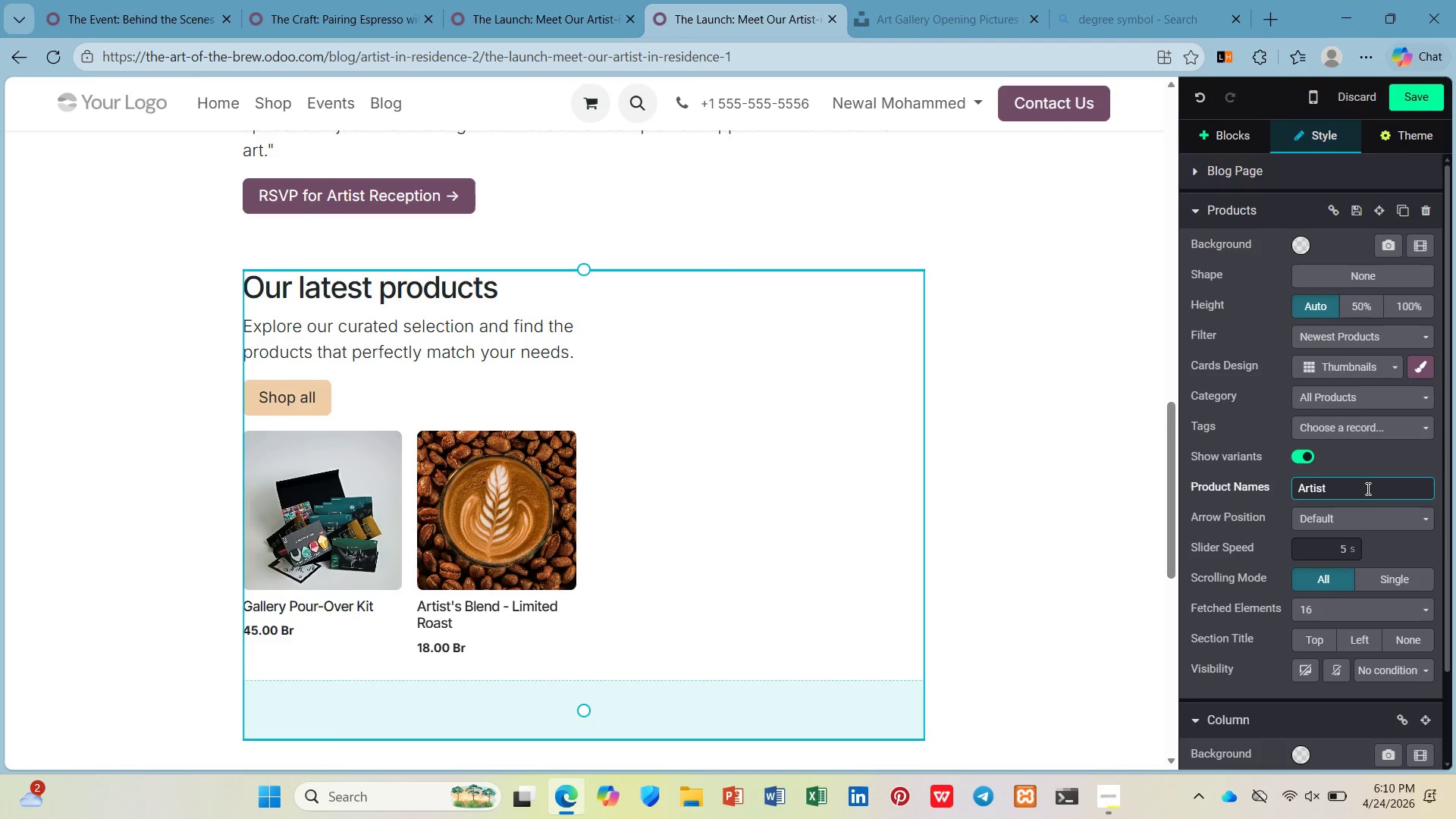 
key(Enter)
 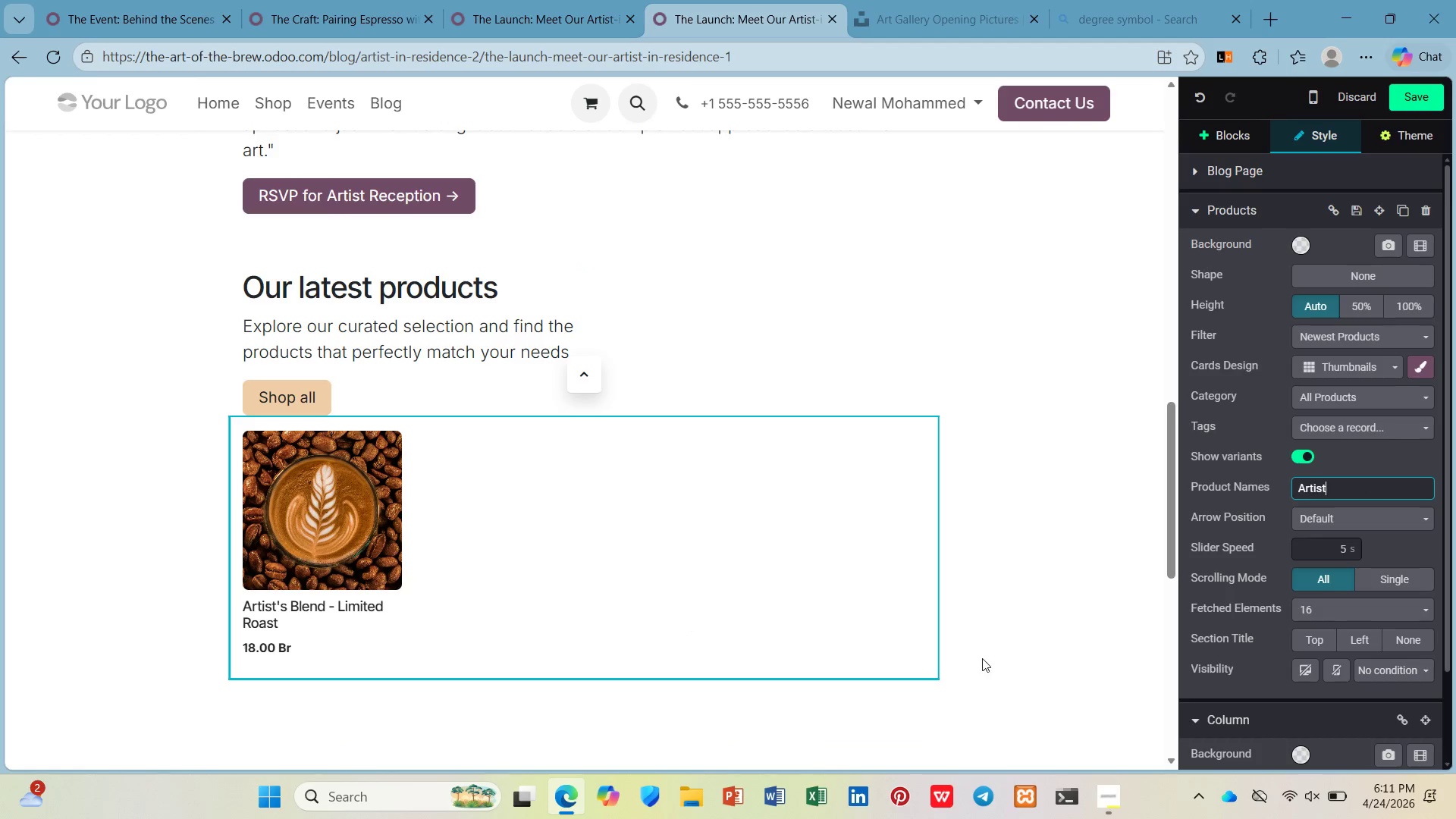 
left_click([592, 690])
 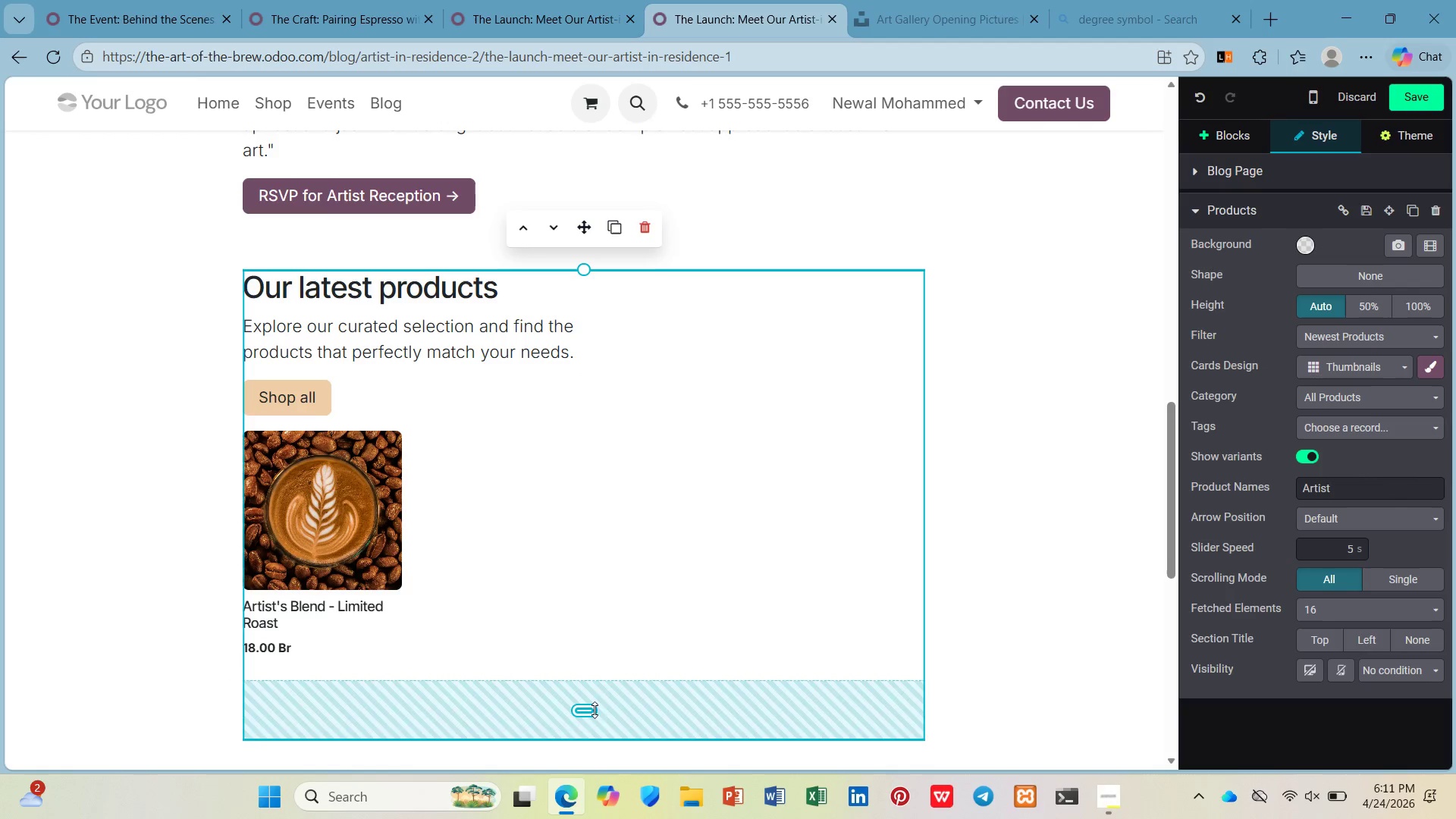 
left_click_drag(start_coordinate=[595, 710], to_coordinate=[610, 578])
 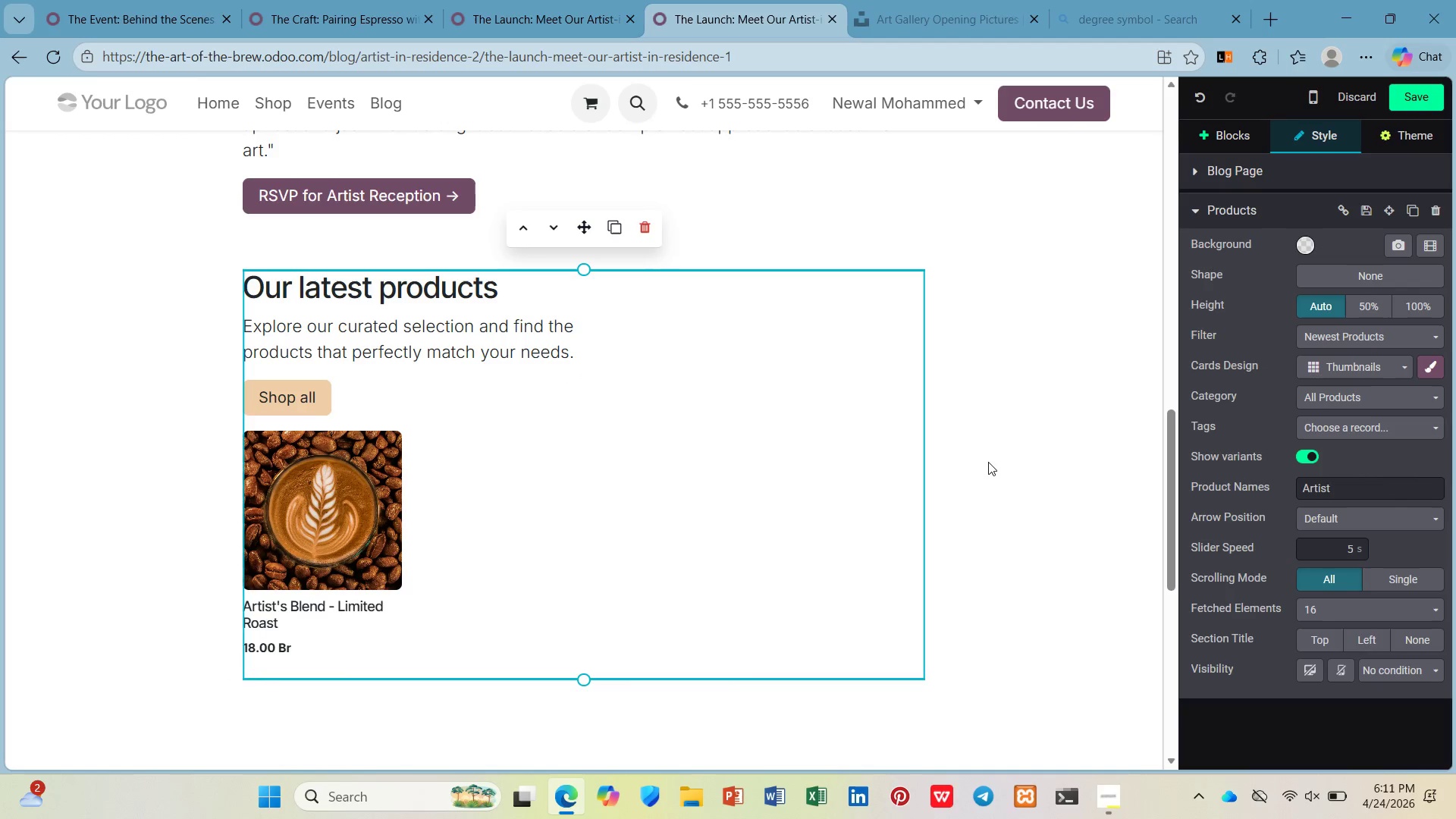 
left_click([988, 462])
 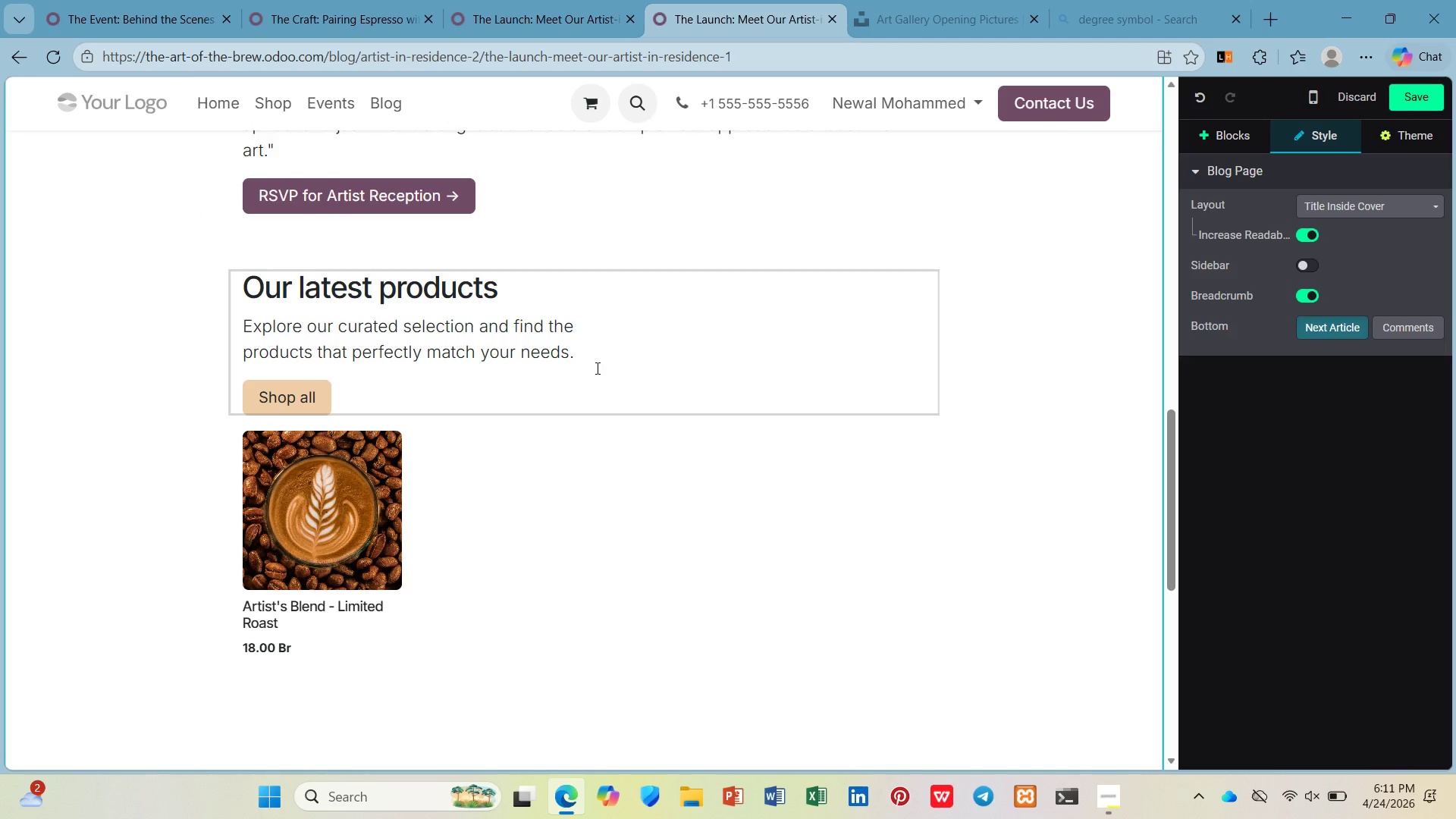 
wait(32.0)
 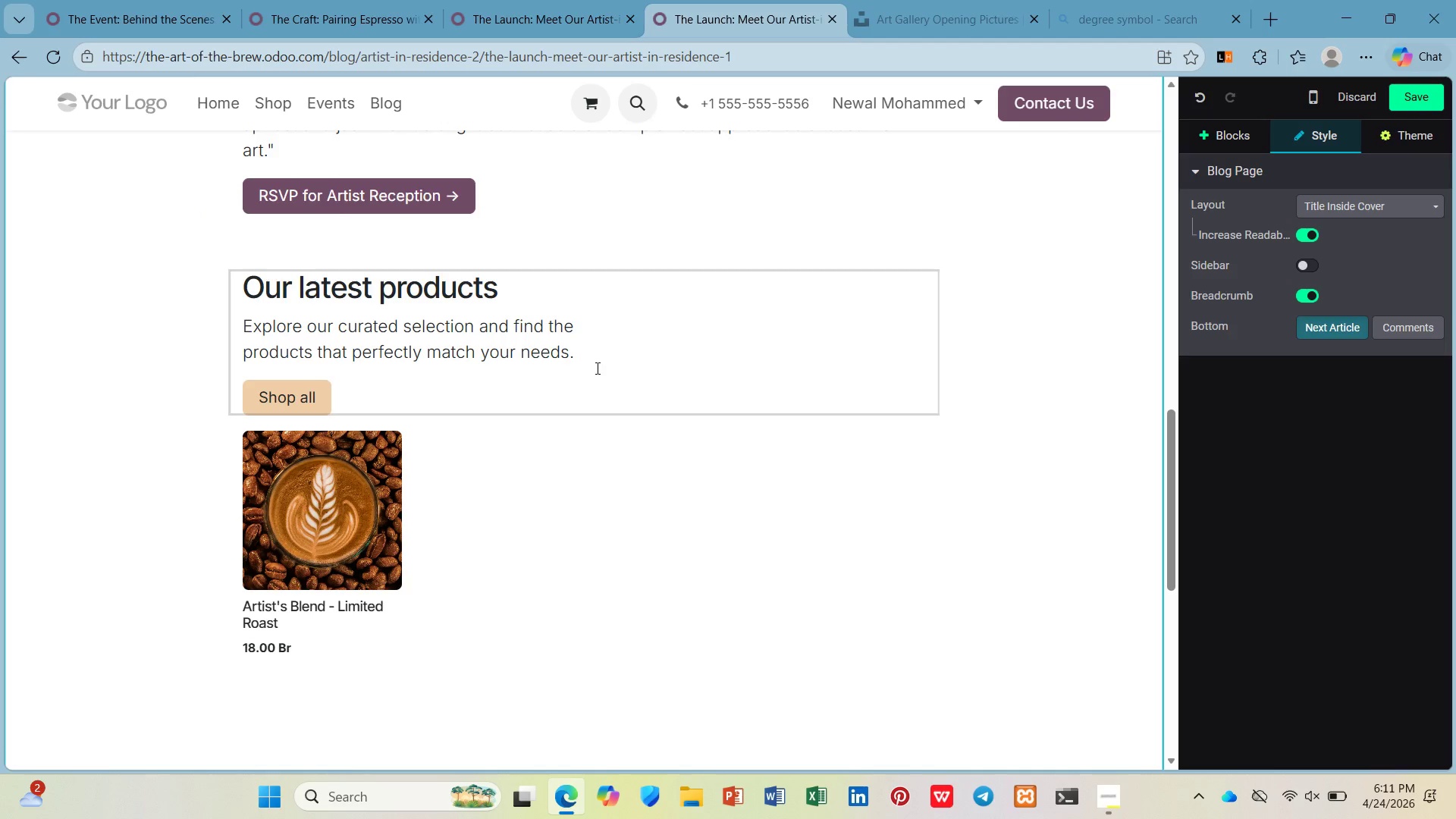 
left_click_drag(start_coordinate=[582, 353], to_coordinate=[342, 334])
 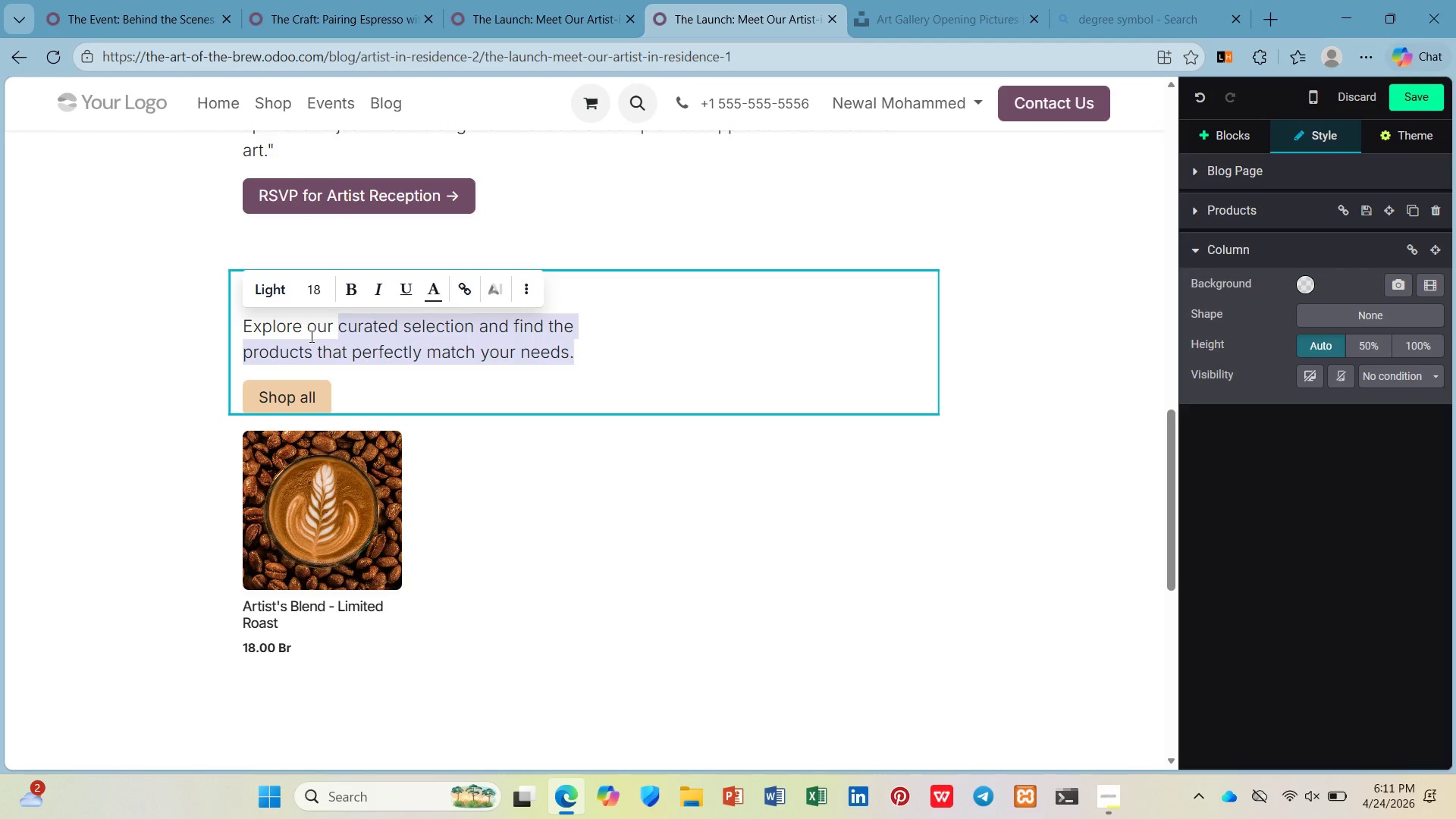 
type(new and L)
key(Backspace)
type(limites A)
key(Backspace)
key(Backspace)
key(Backspace)
type(d Artist's Blens)
key(Backspace)
type(d)
 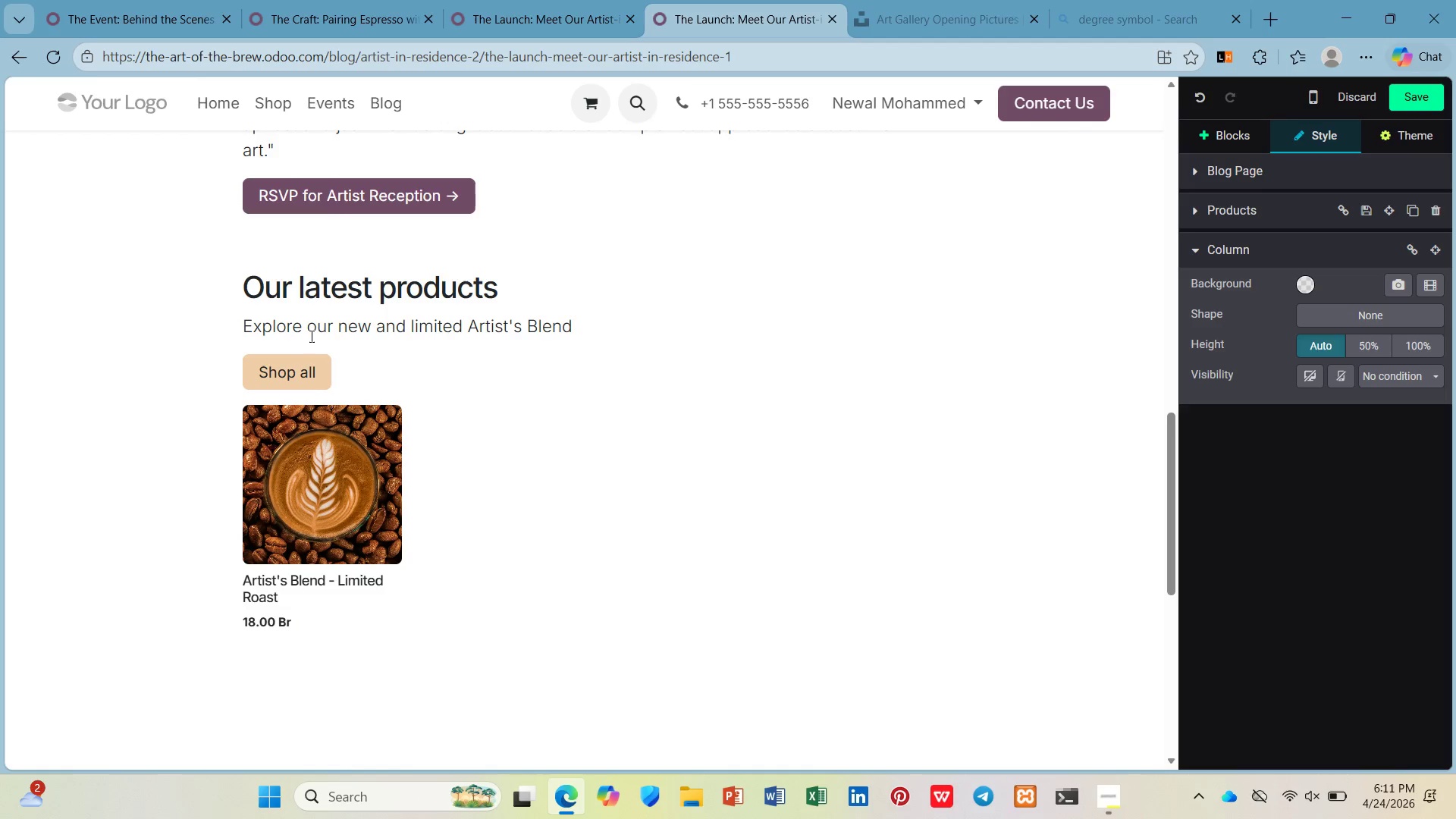 
scroll: coordinate [319, 337], scroll_direction: down, amount: 4.0
 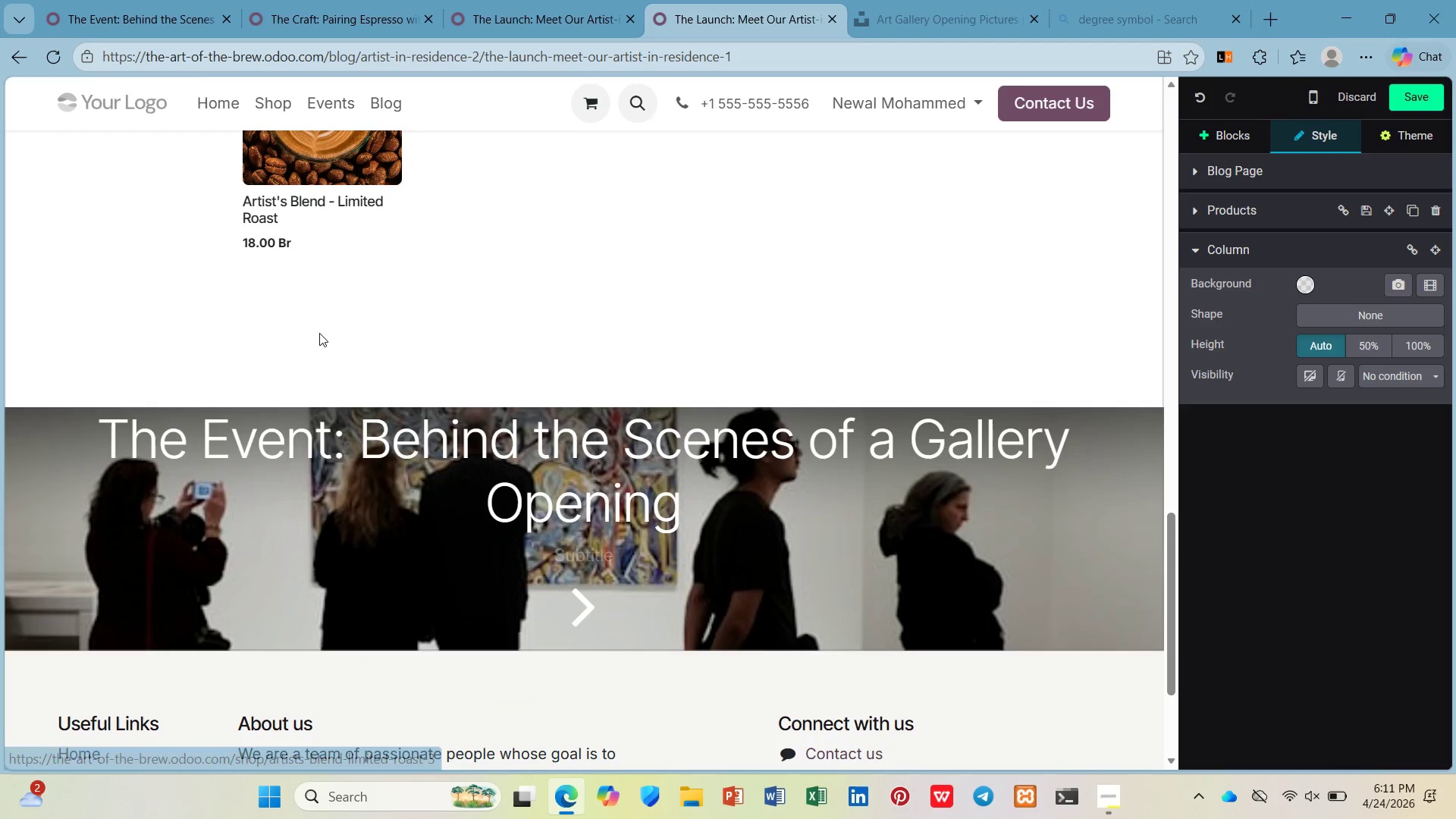 
left_click([319, 333])
 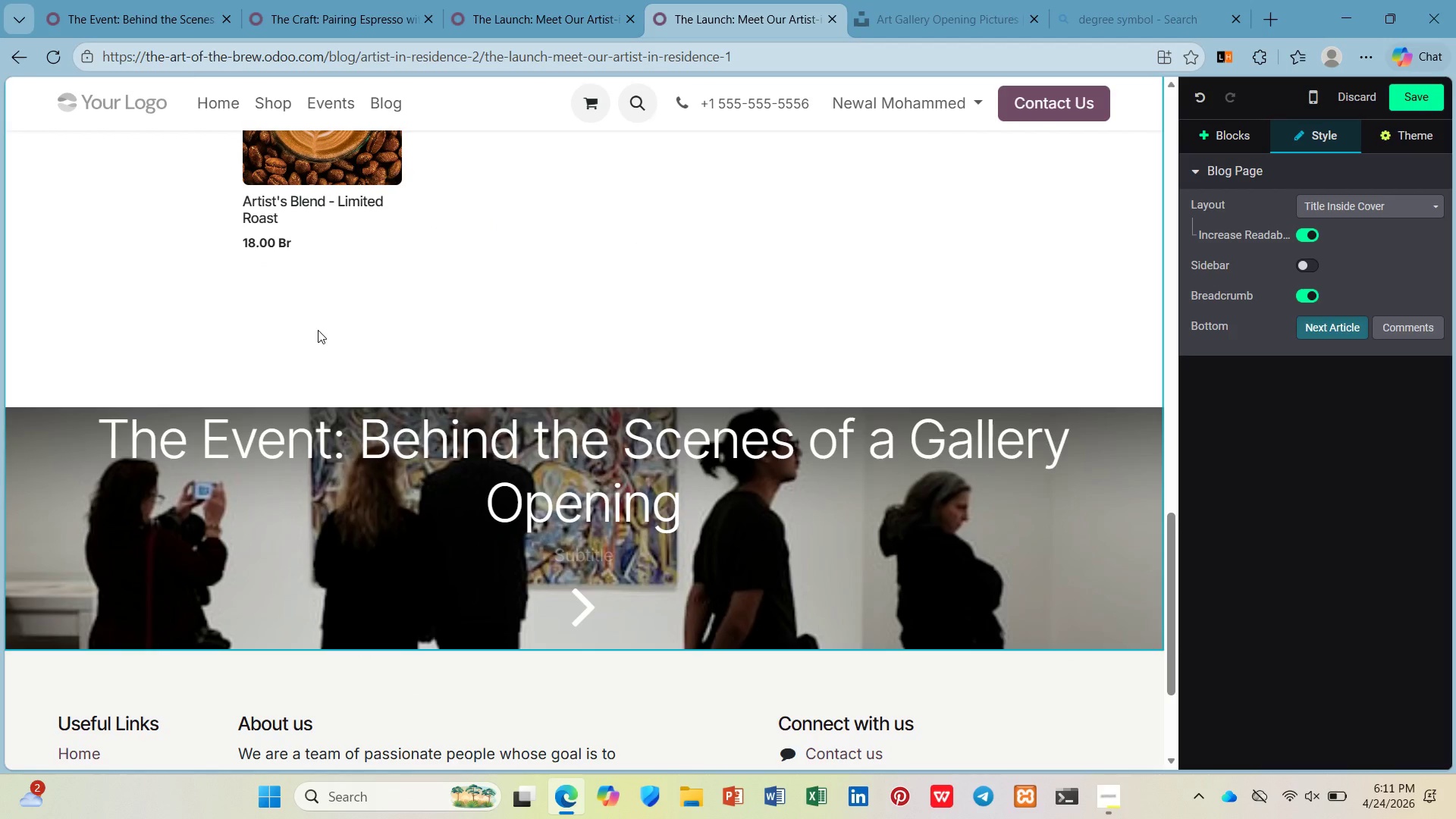 
scroll: coordinate [318, 325], scroll_direction: up, amount: 4.0
 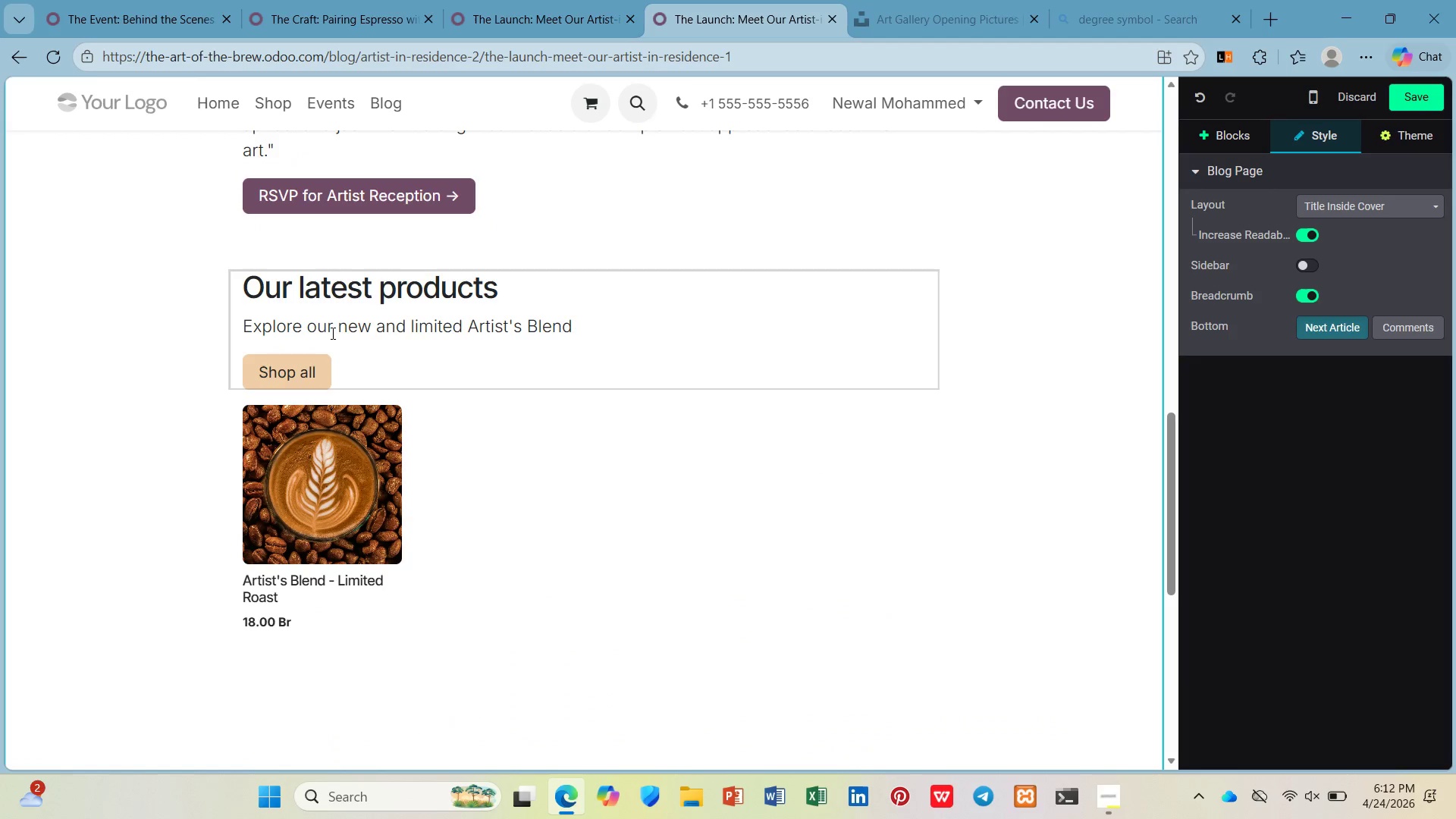 
left_click([361, 303])
 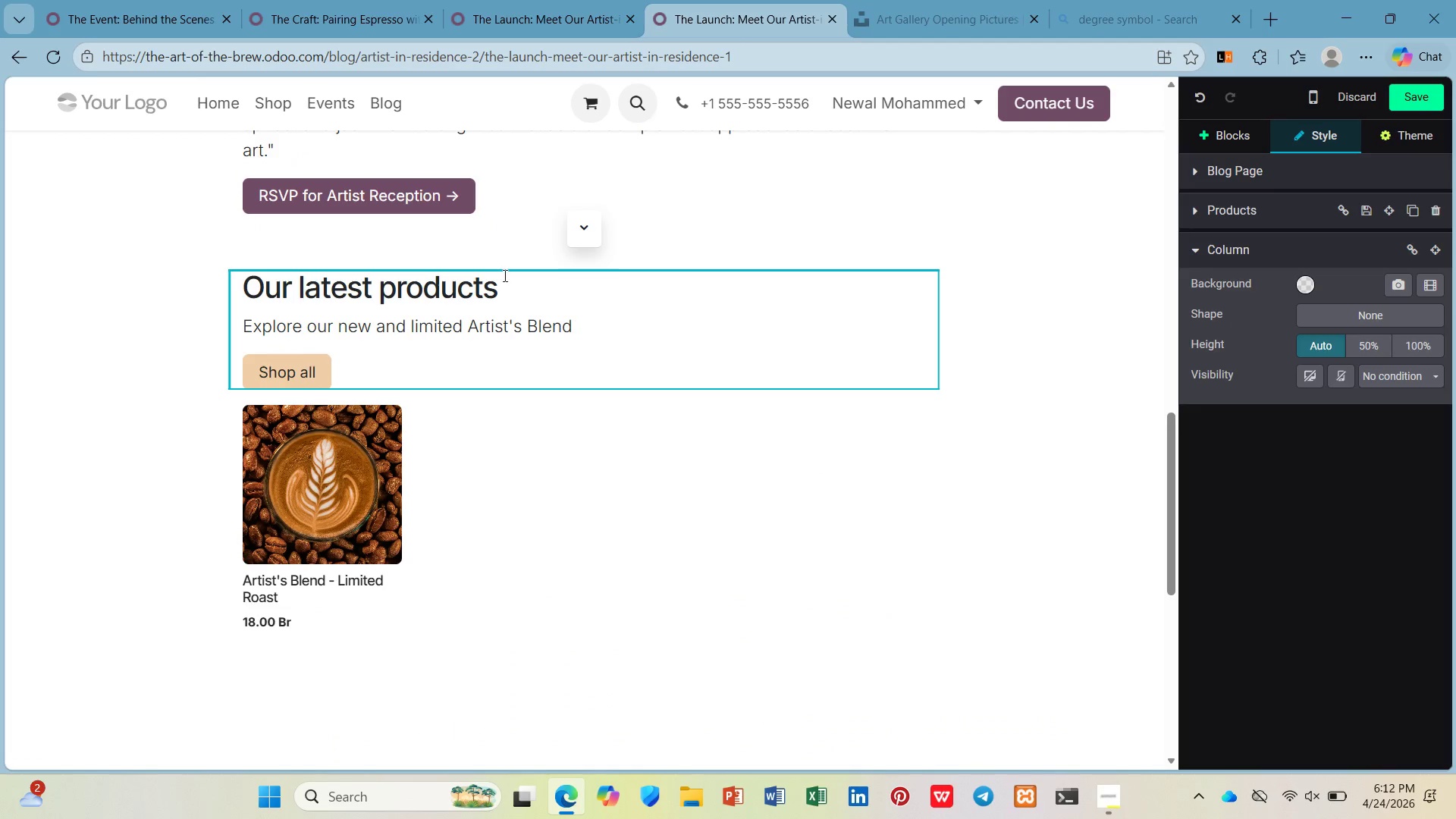 
left_click_drag(start_coordinate=[500, 278], to_coordinate=[359, 289])
 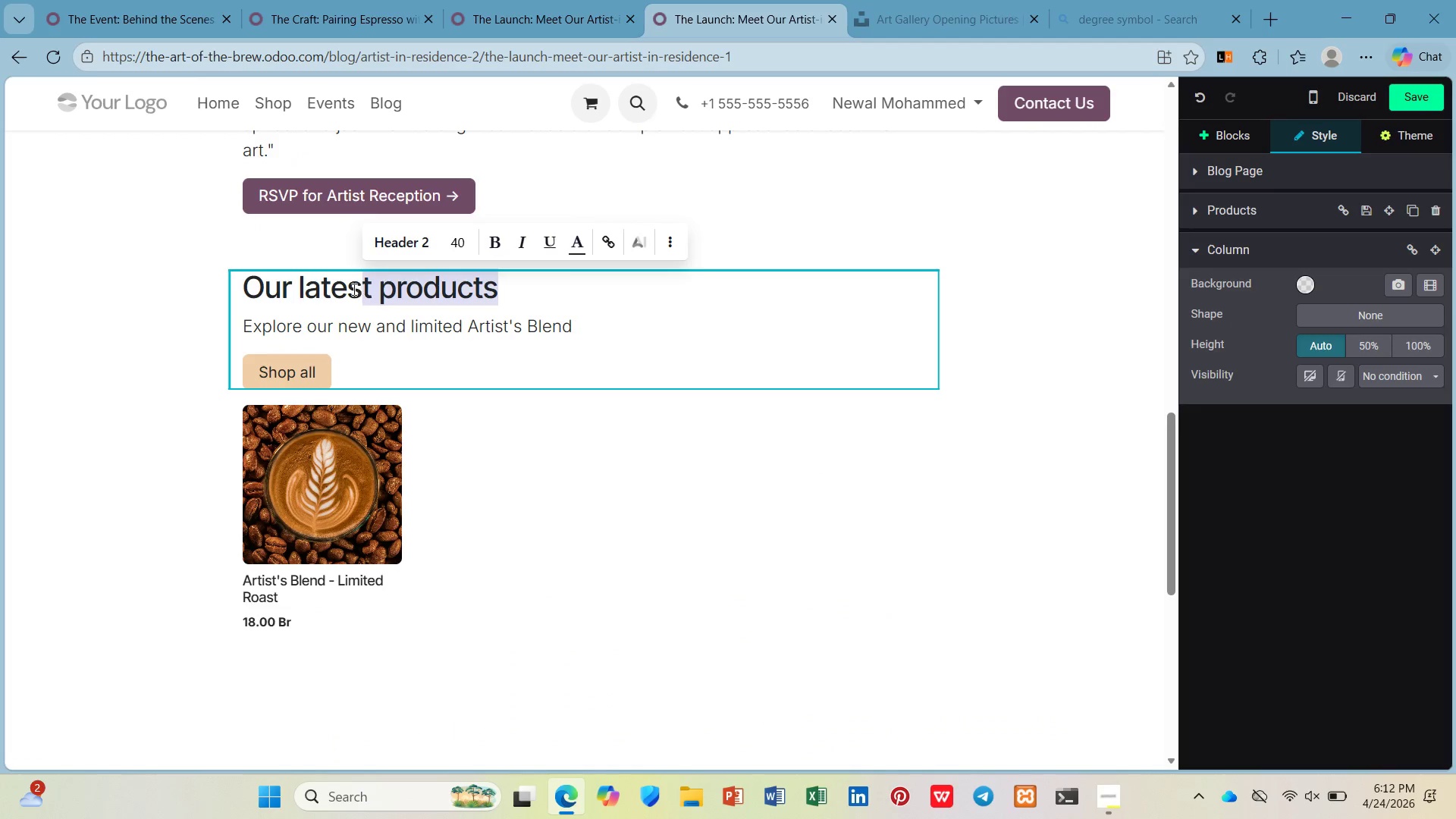 
left_click([348, 290])
 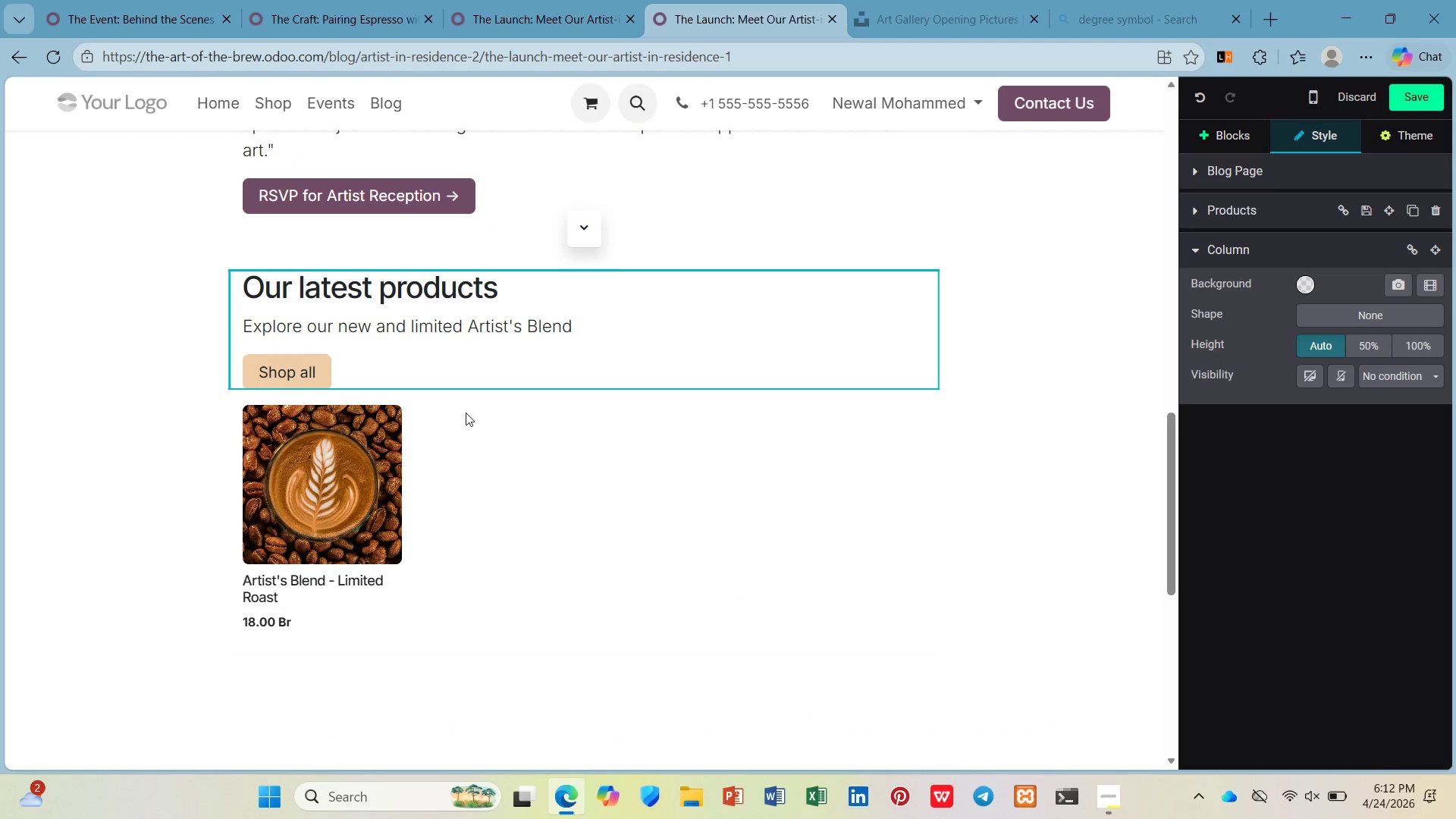 
left_click([479, 431])
 